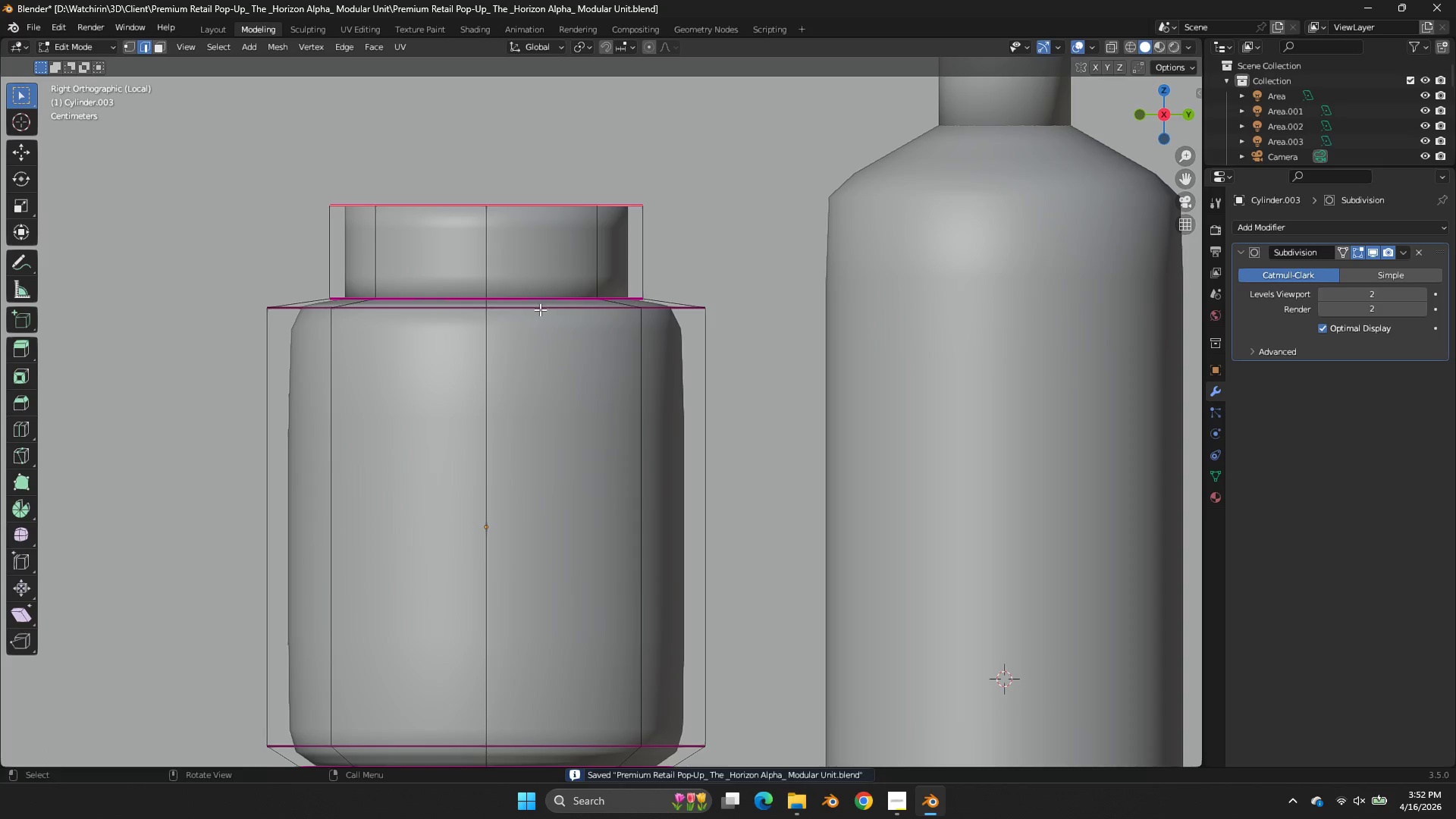 
hold_key(key=AltLeft, duration=0.41)
double_click([540, 311])
 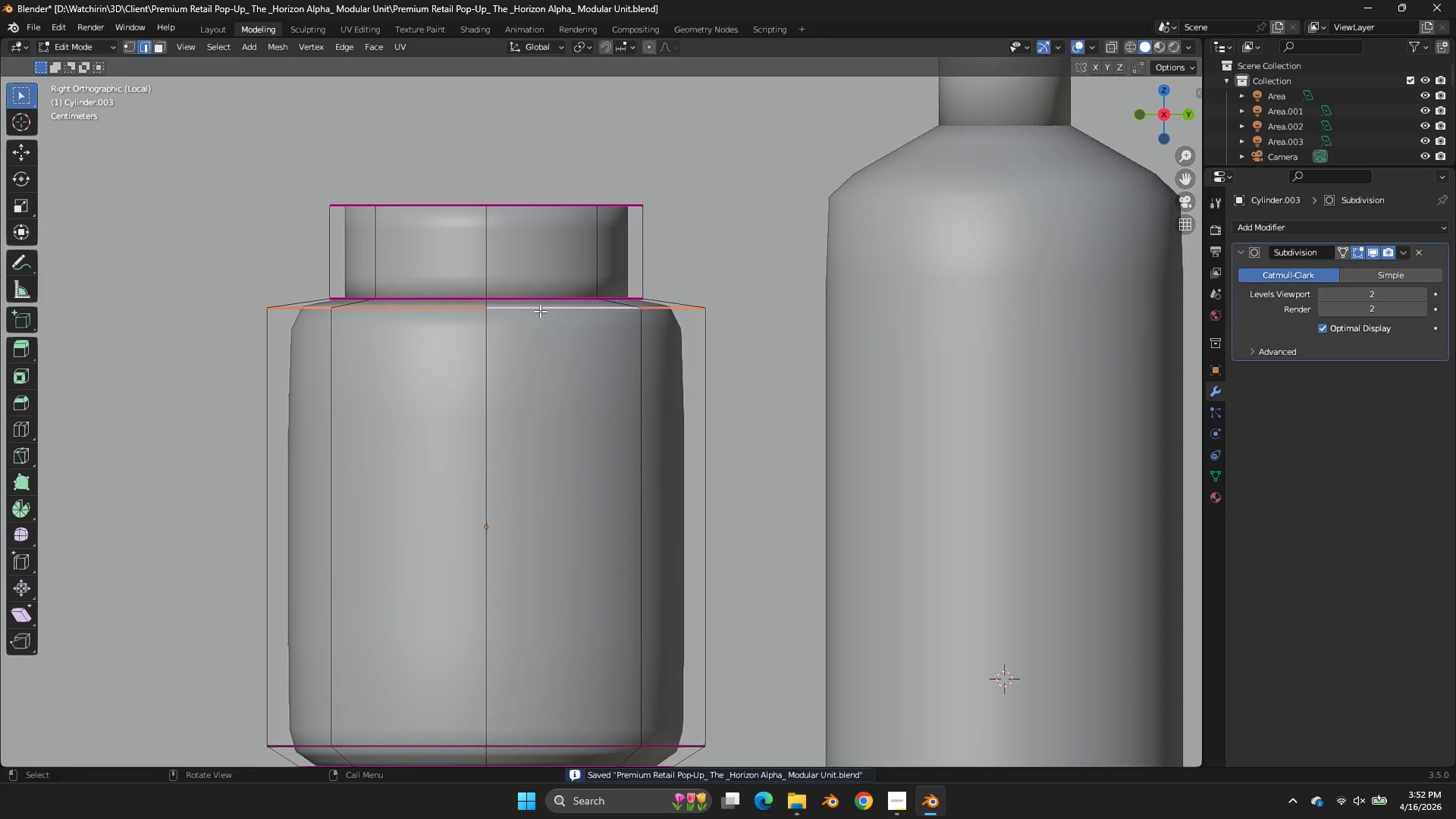 
type(gz)
 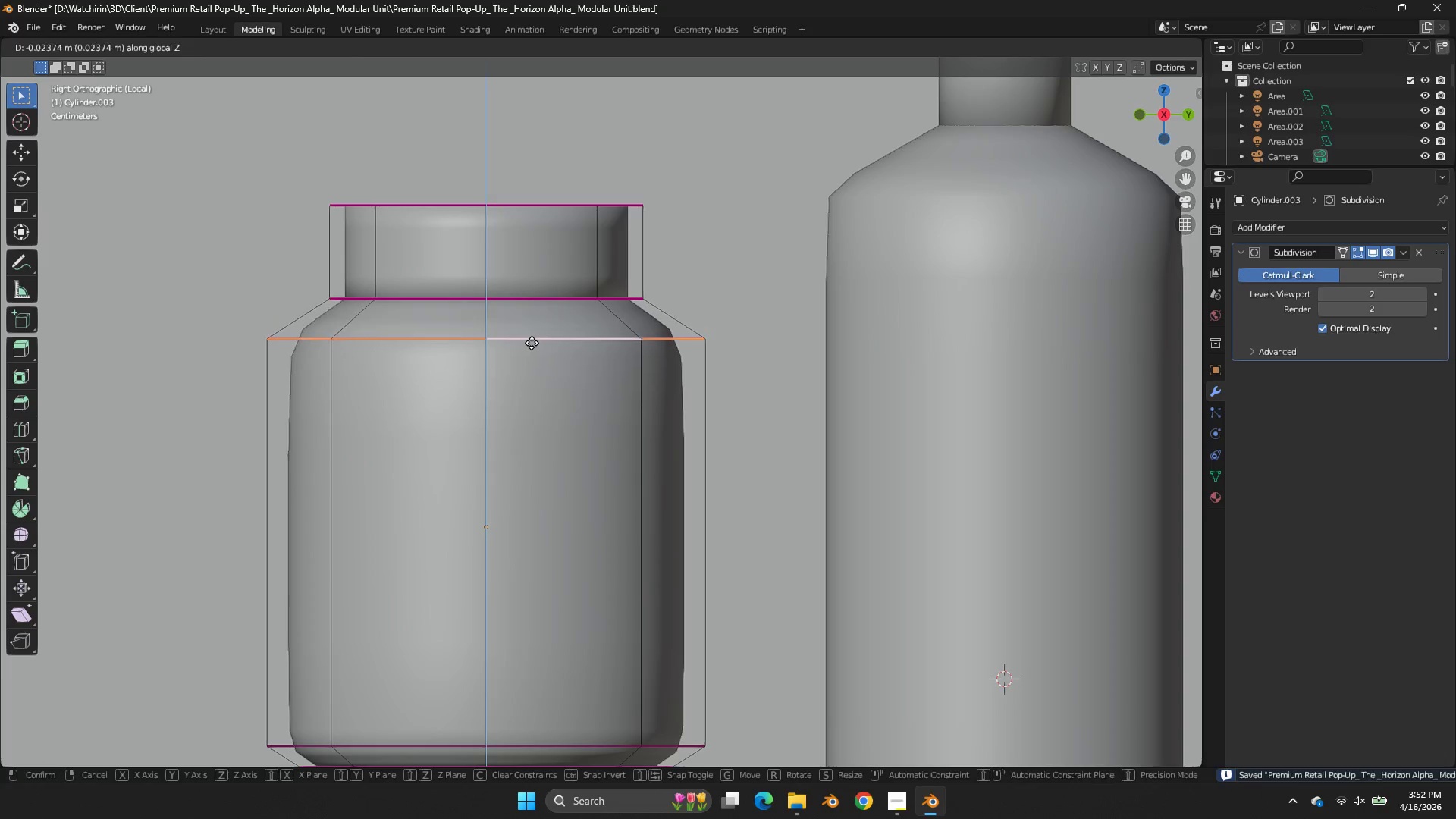 
left_click([532, 343])
 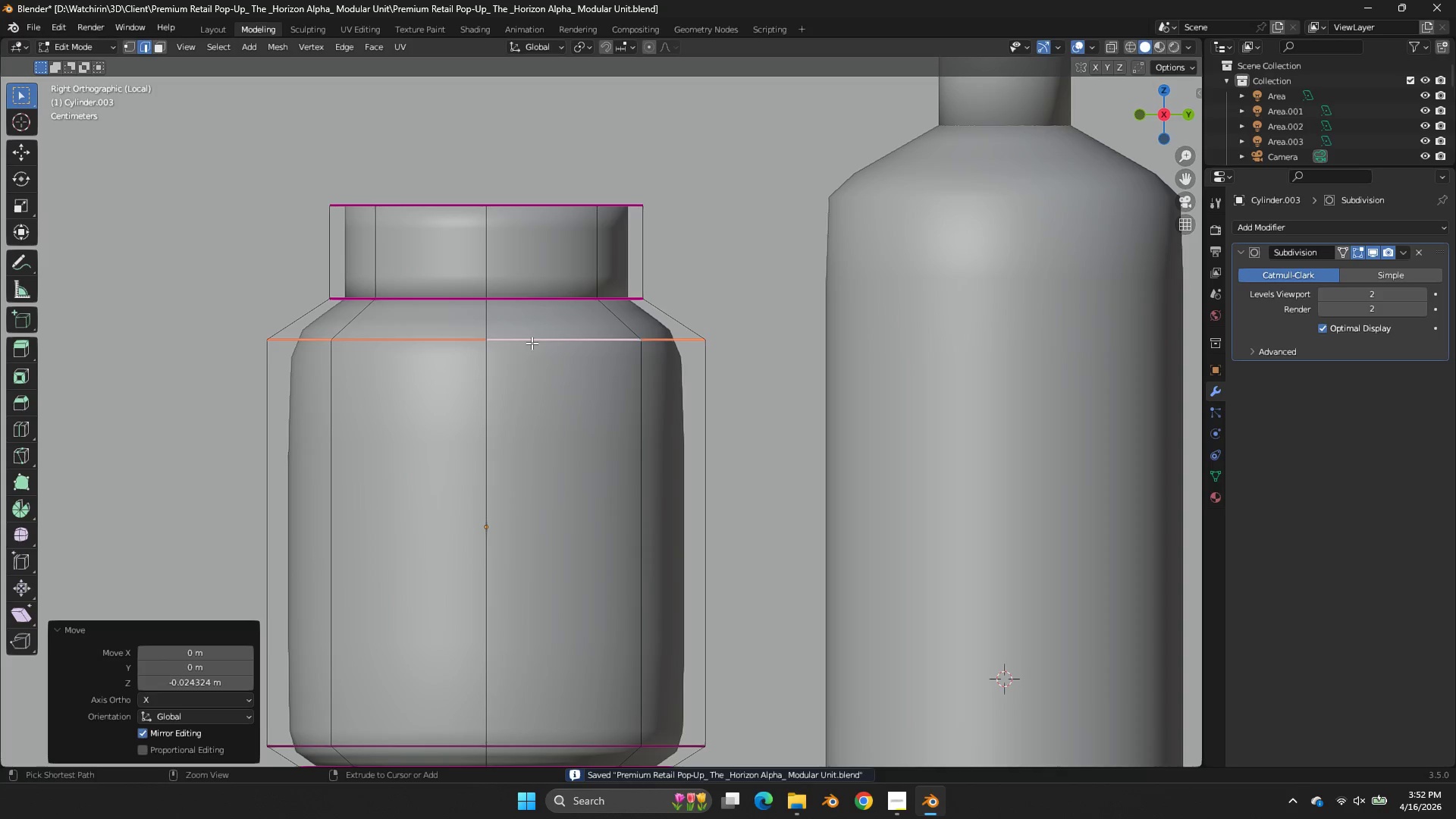 
key(Control+ControlLeft)
 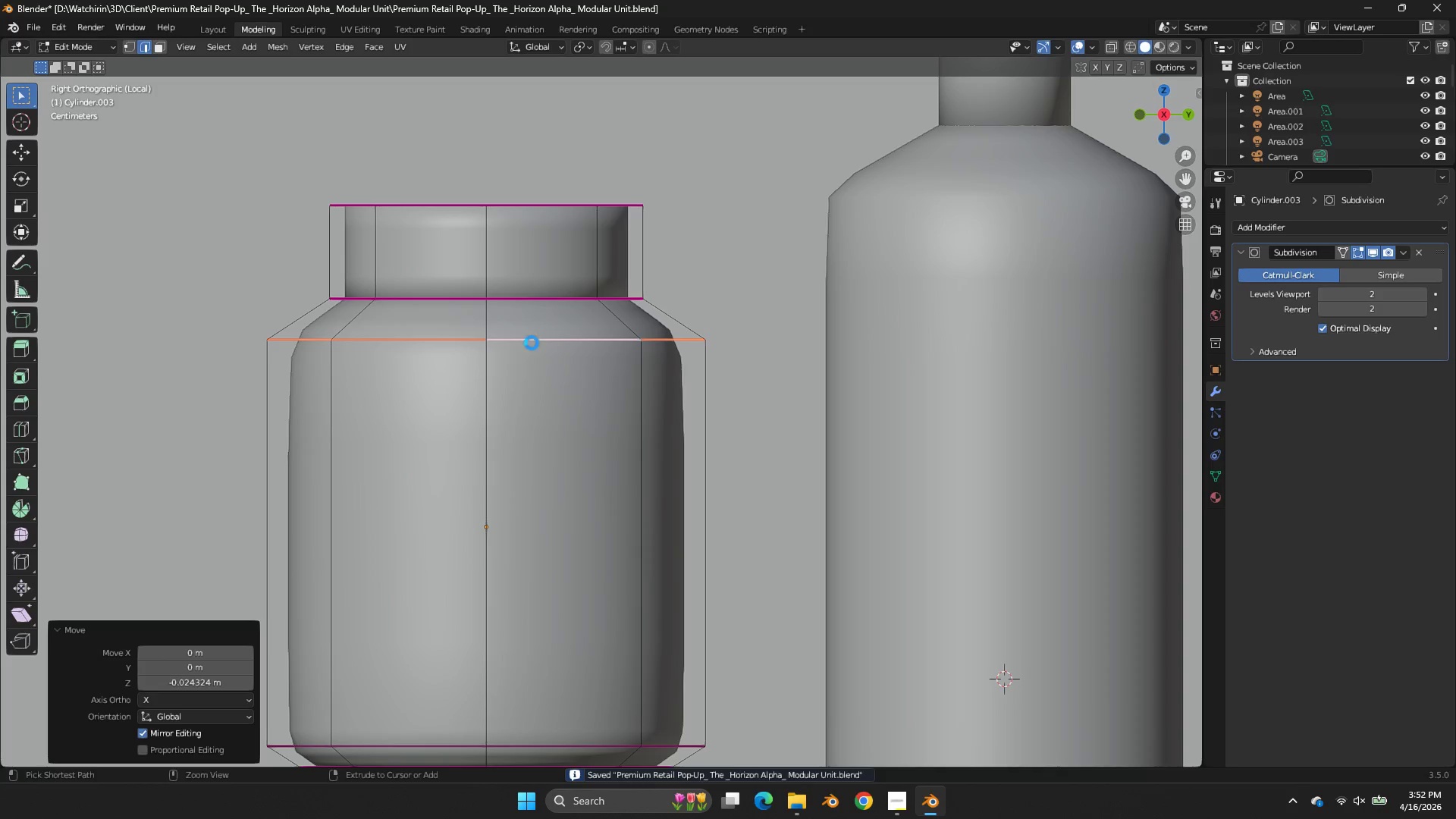 
key(Control+S)
 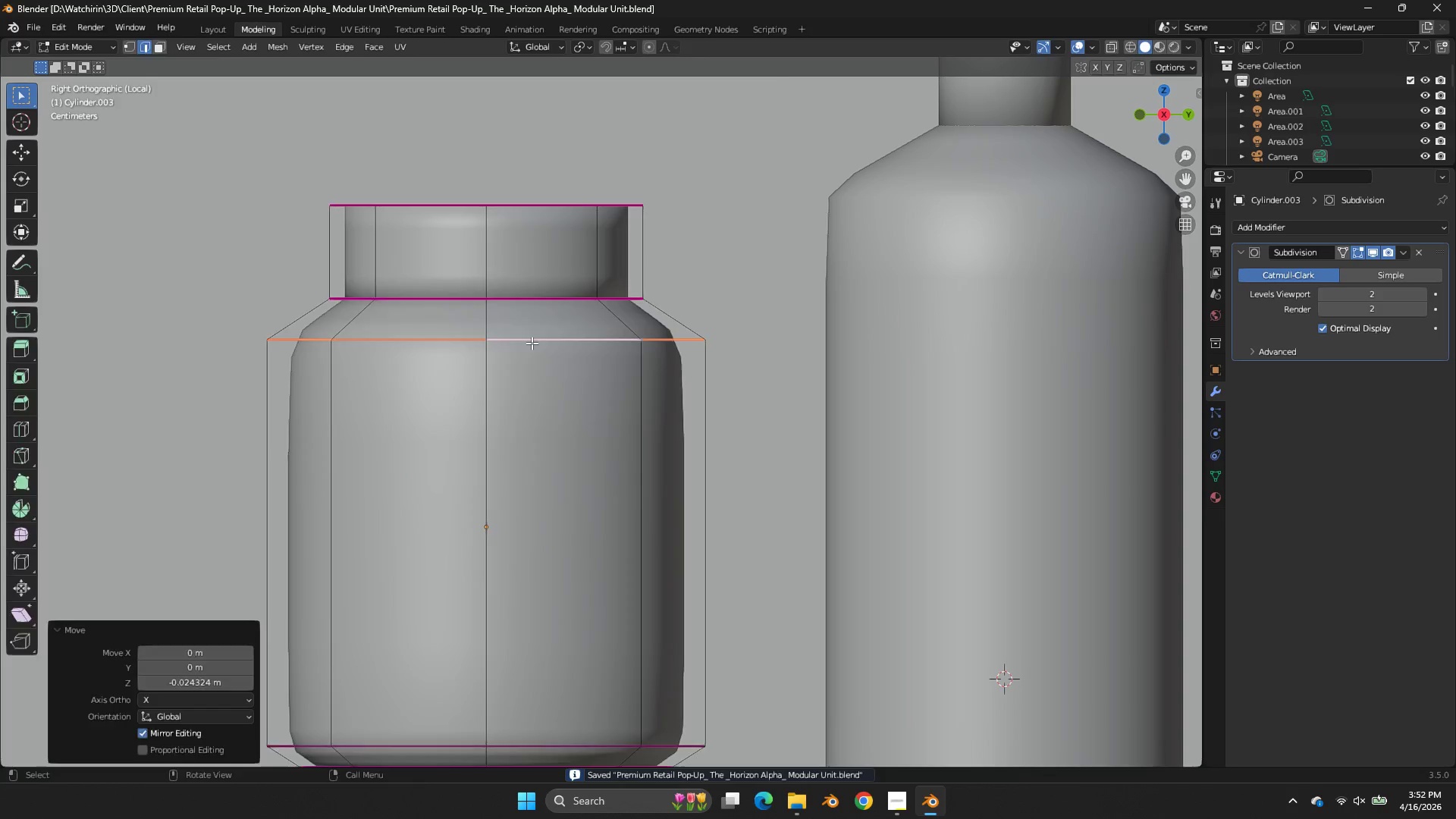 
key(Tab)
 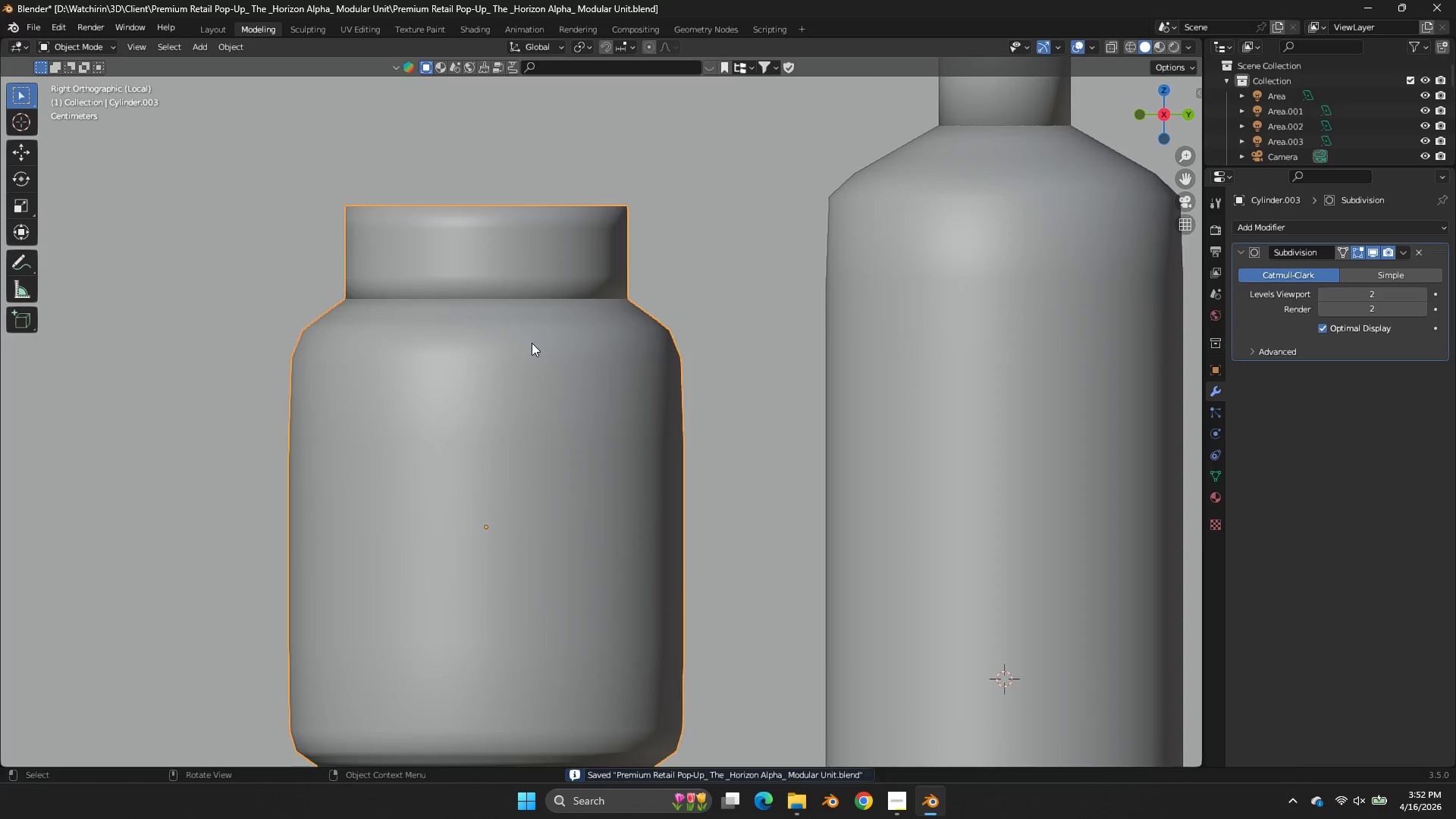 
scroll: coordinate [532, 343], scroll_direction: down, amount: 5.0
 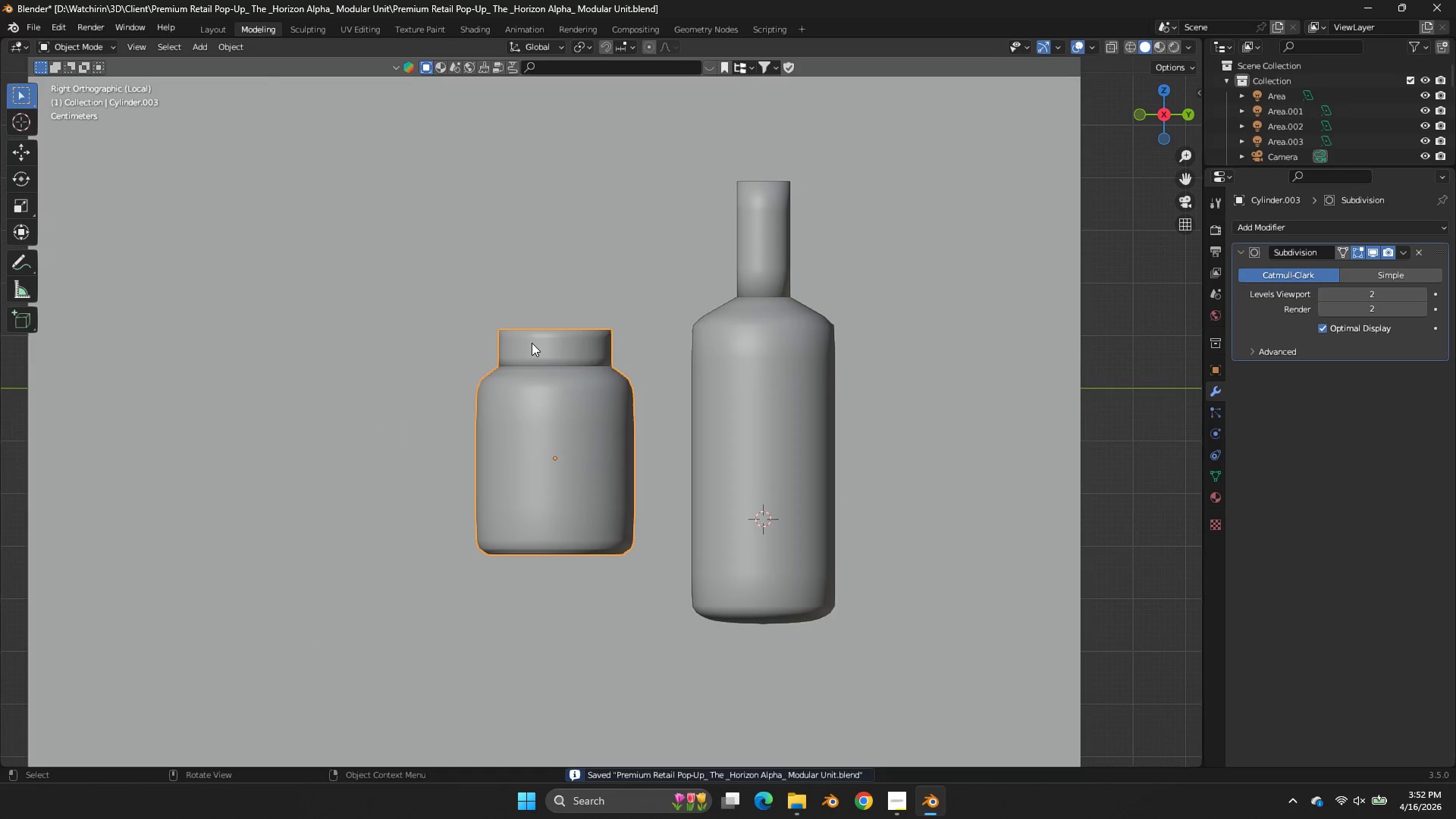 
key(Z)
 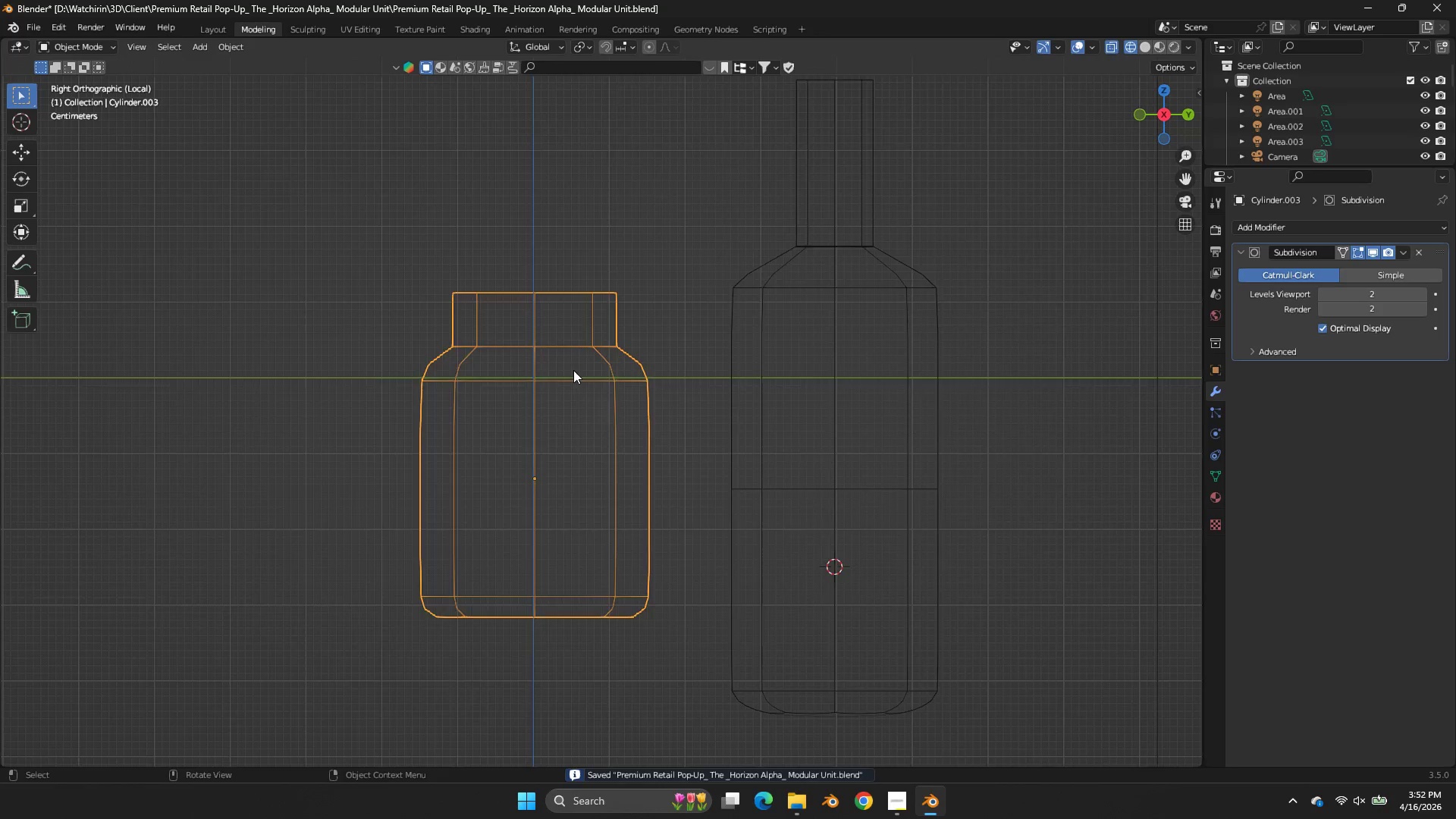 
scroll: coordinate [613, 344], scroll_direction: up, amount: 2.0
 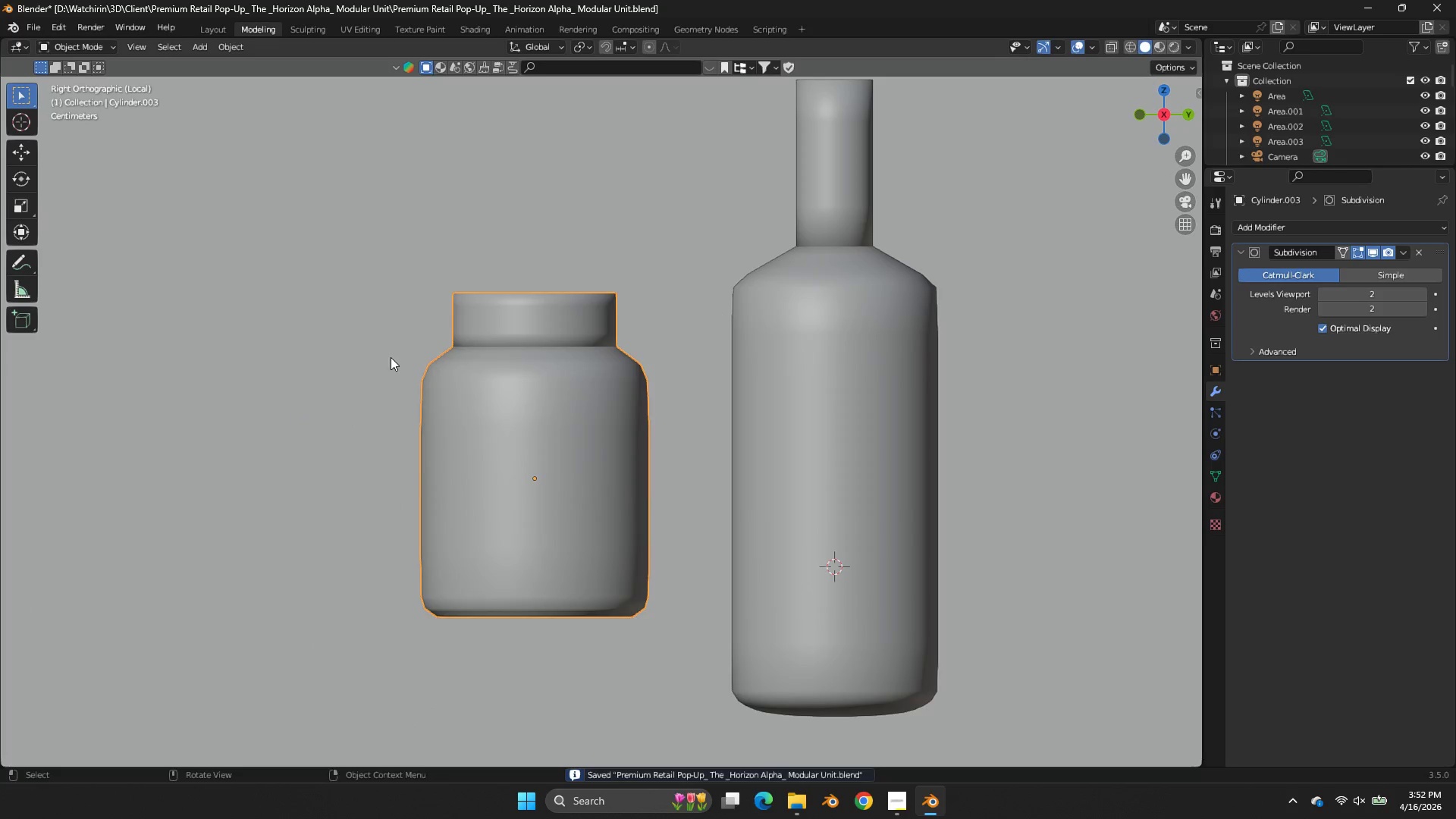 
key(S)
 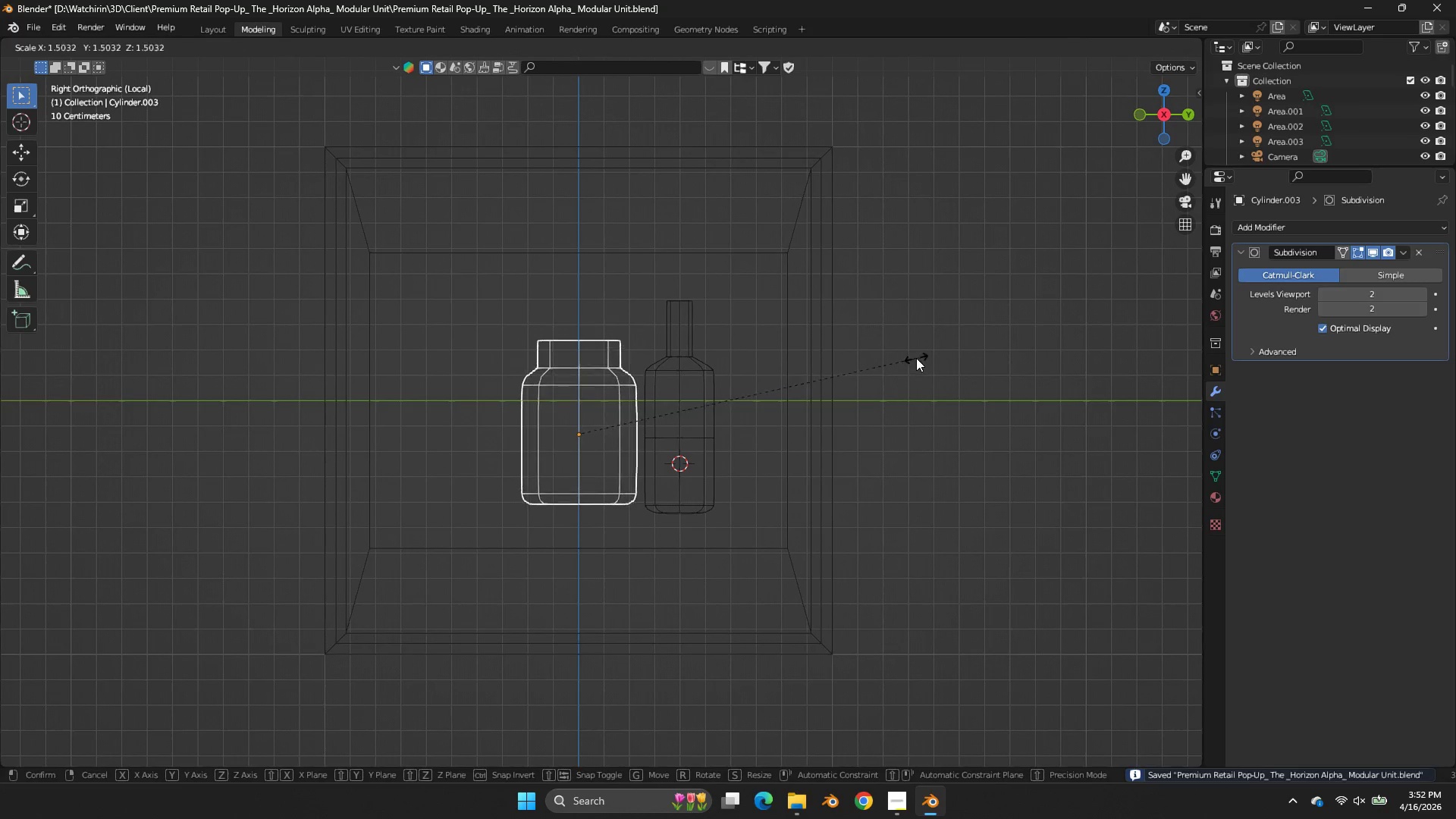 
scroll: coordinate [796, 386], scroll_direction: down, amount: 6.0
 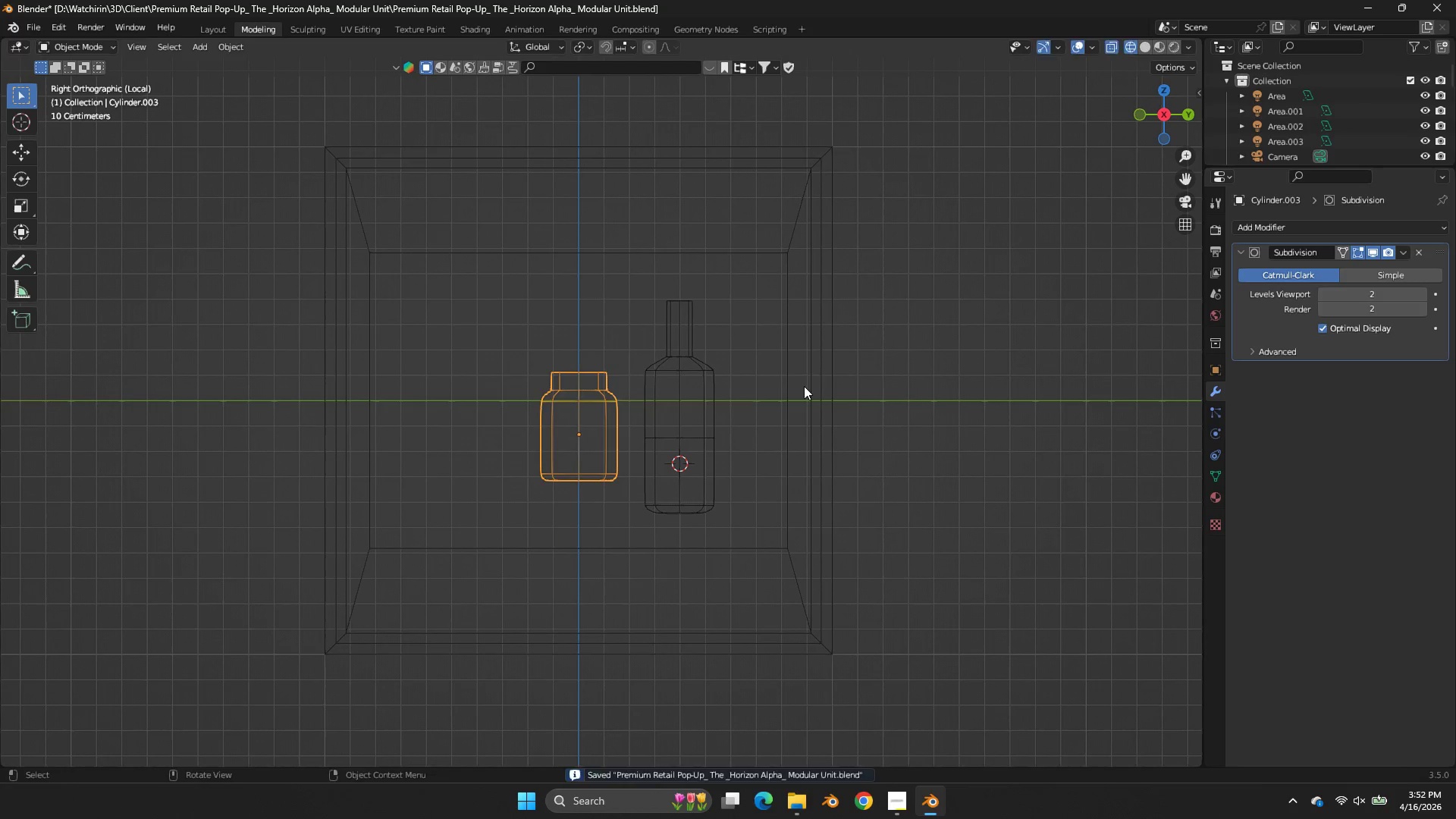 
double_click([916, 358])
 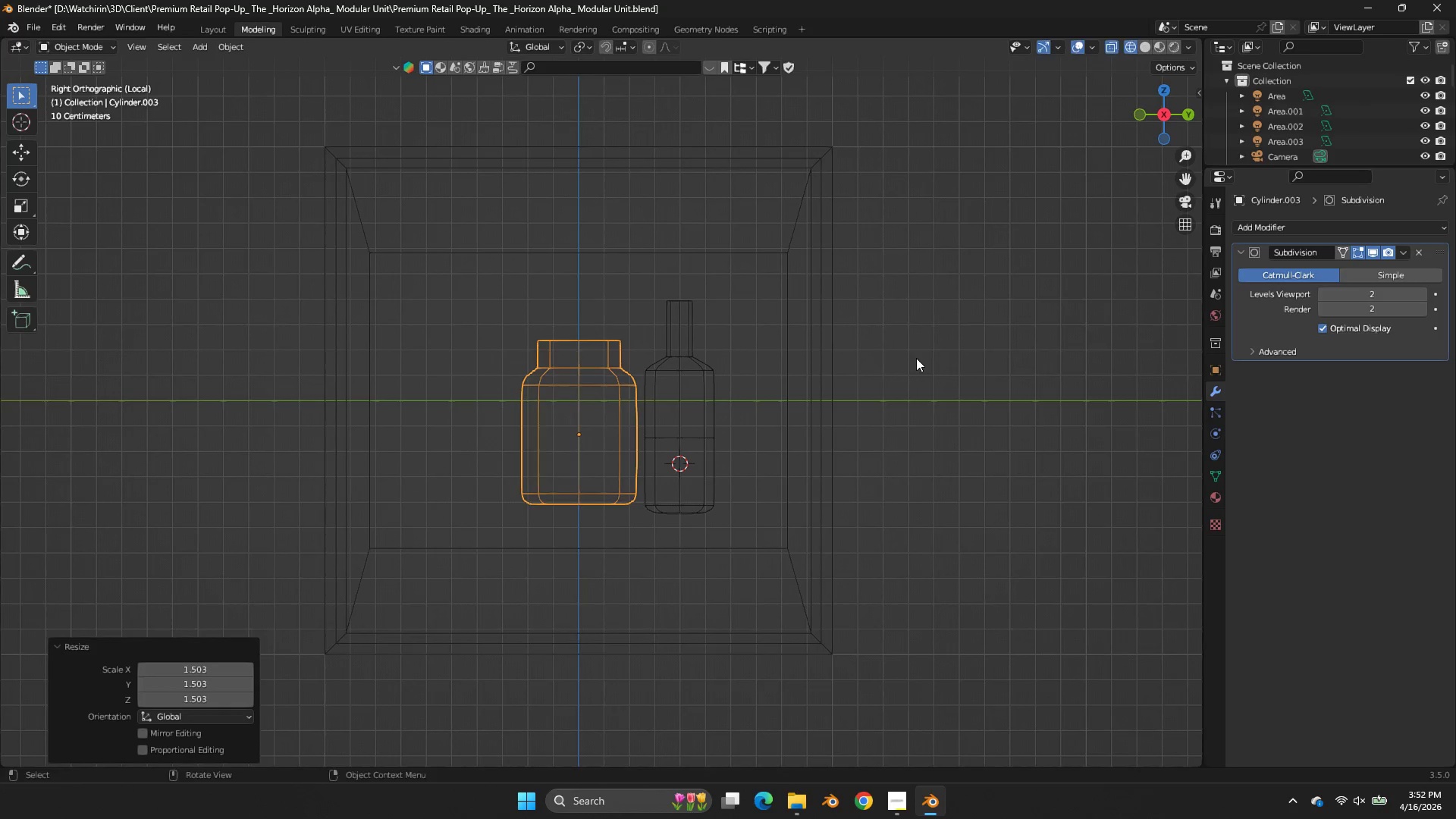 
key(G)
 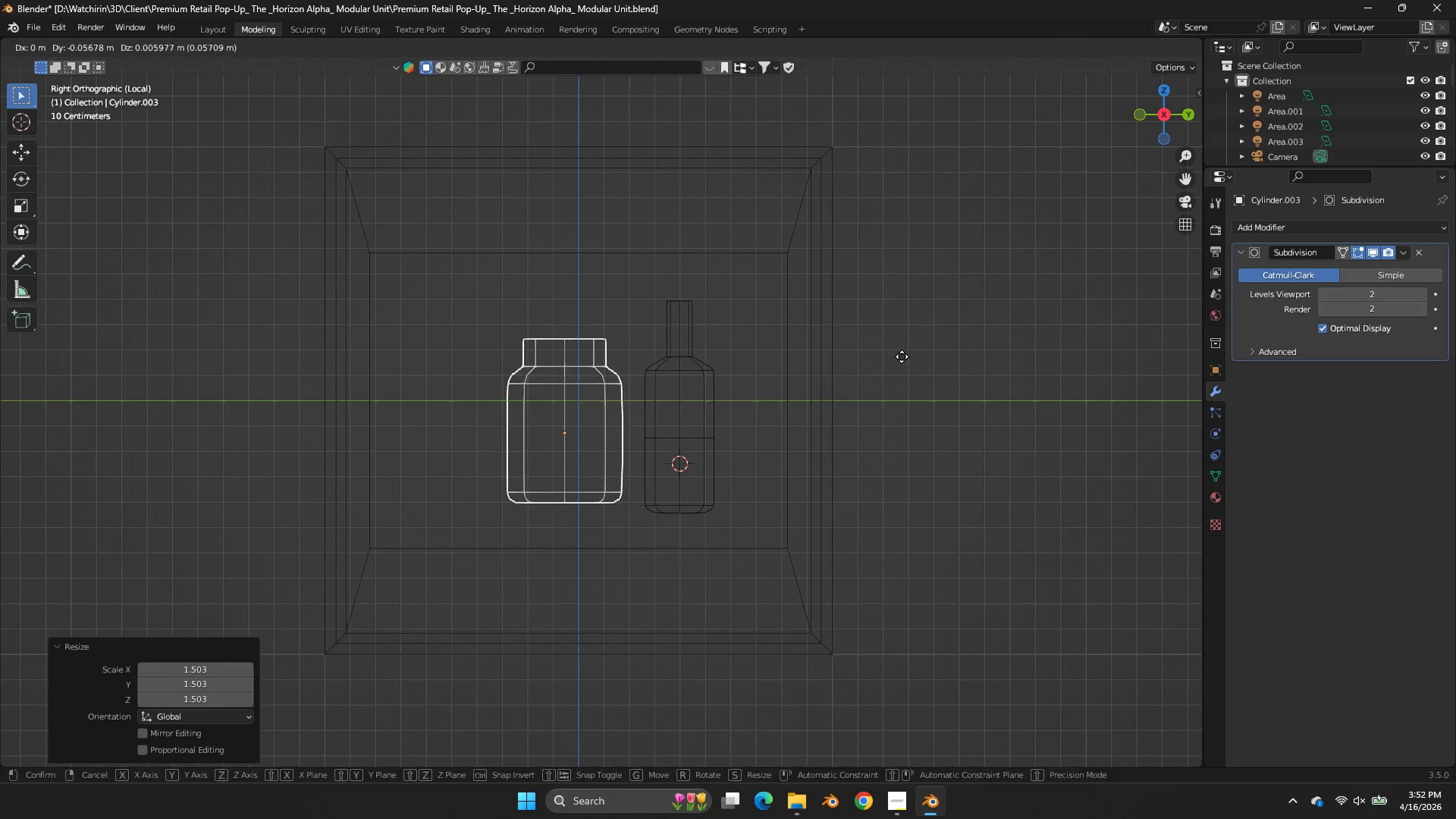 
left_click([902, 356])
 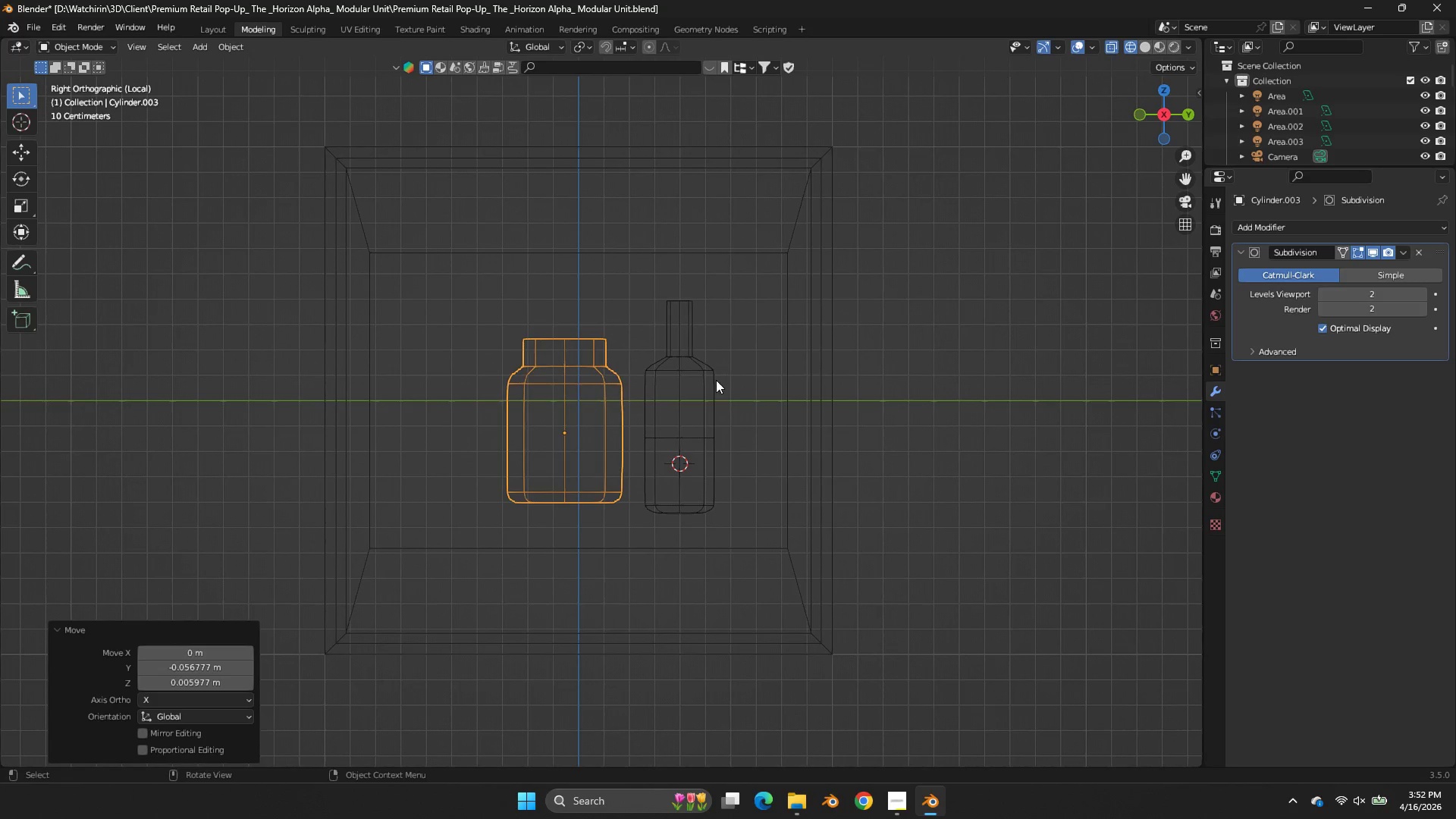 
double_click([716, 380])
 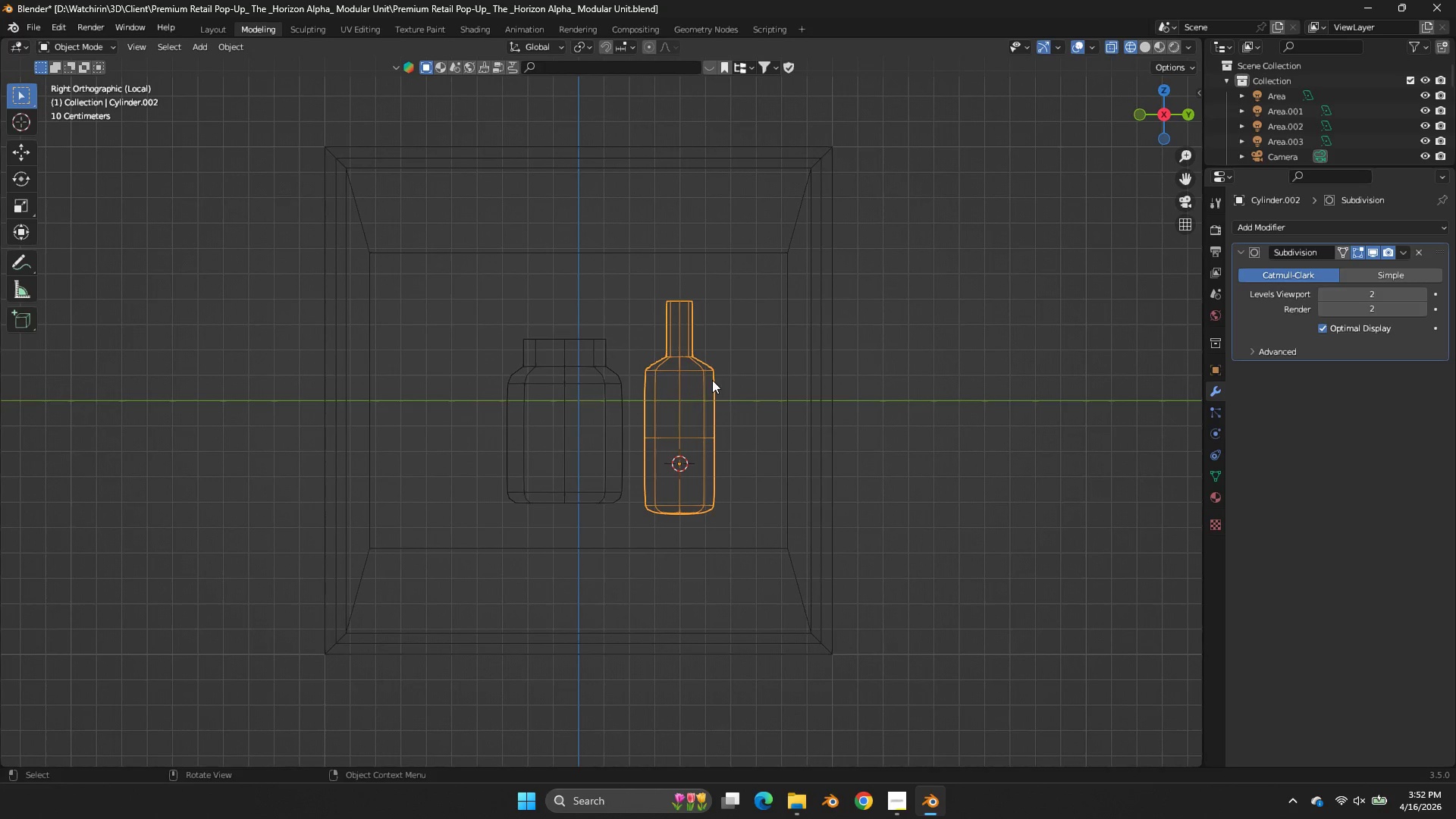 
hold_key(key=ShiftLeft, duration=0.52)
left_click([617, 379])
 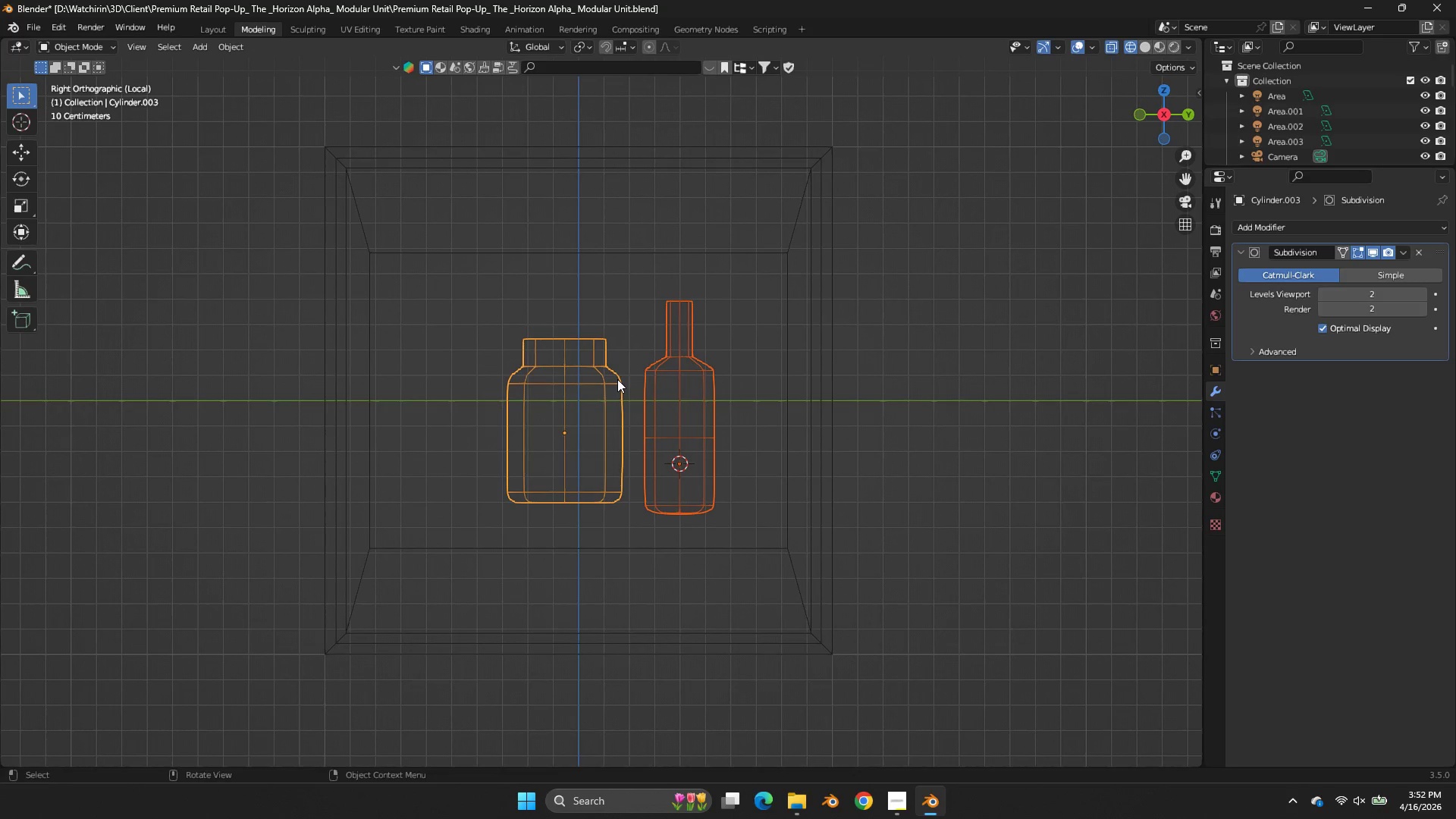 
key(G)
 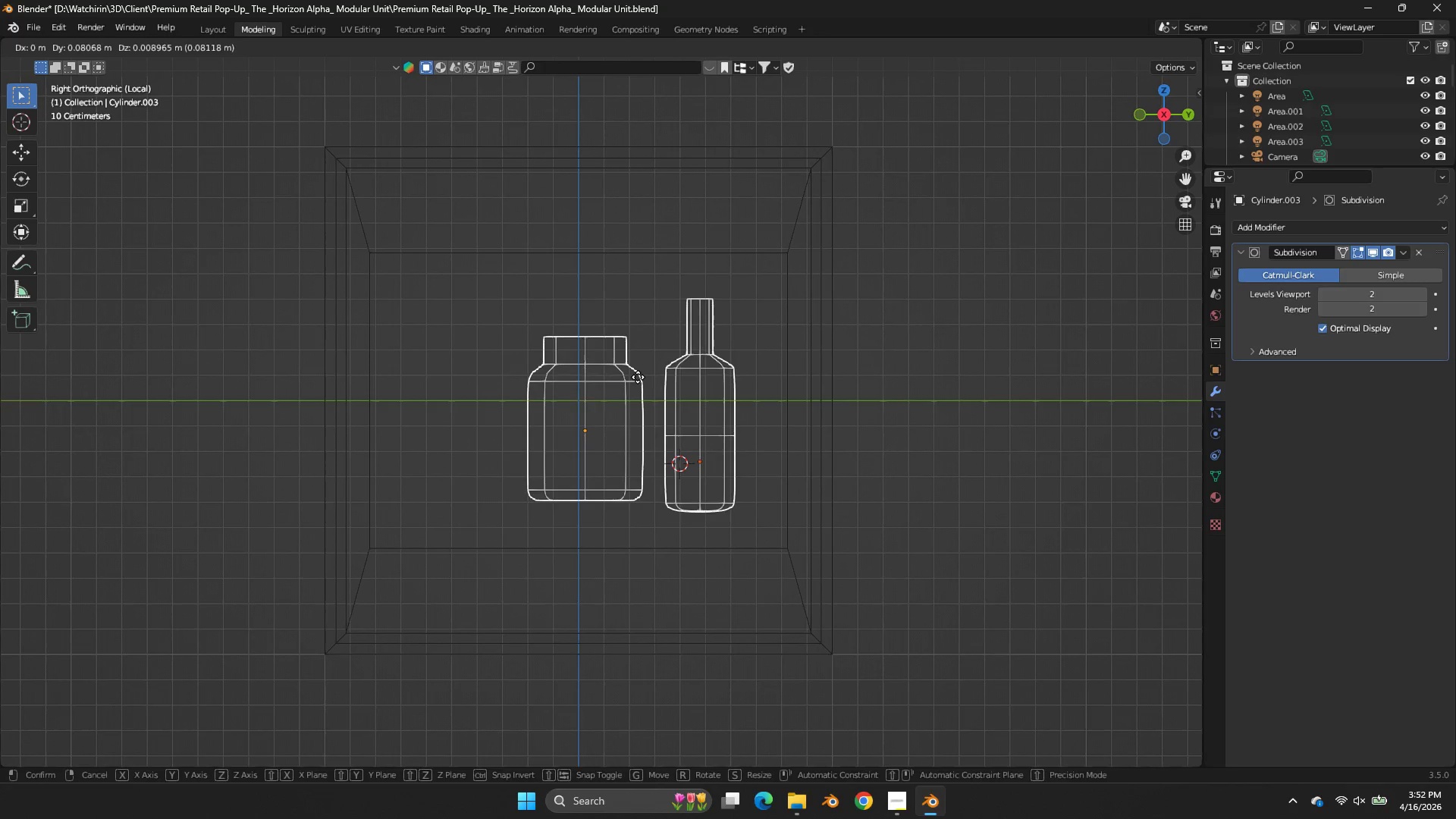 
left_click([638, 377])
 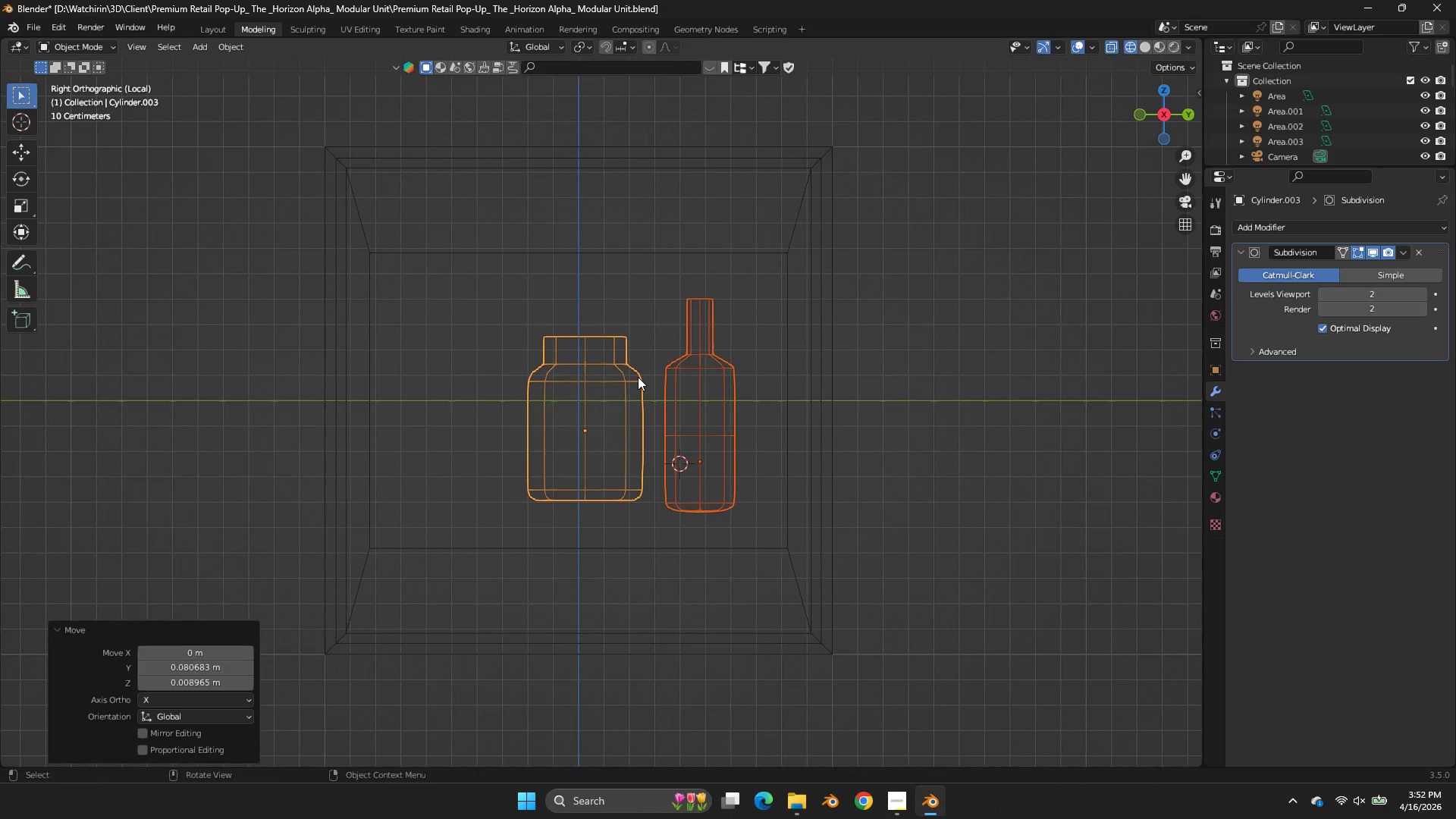 
key(Control+ControlLeft)
 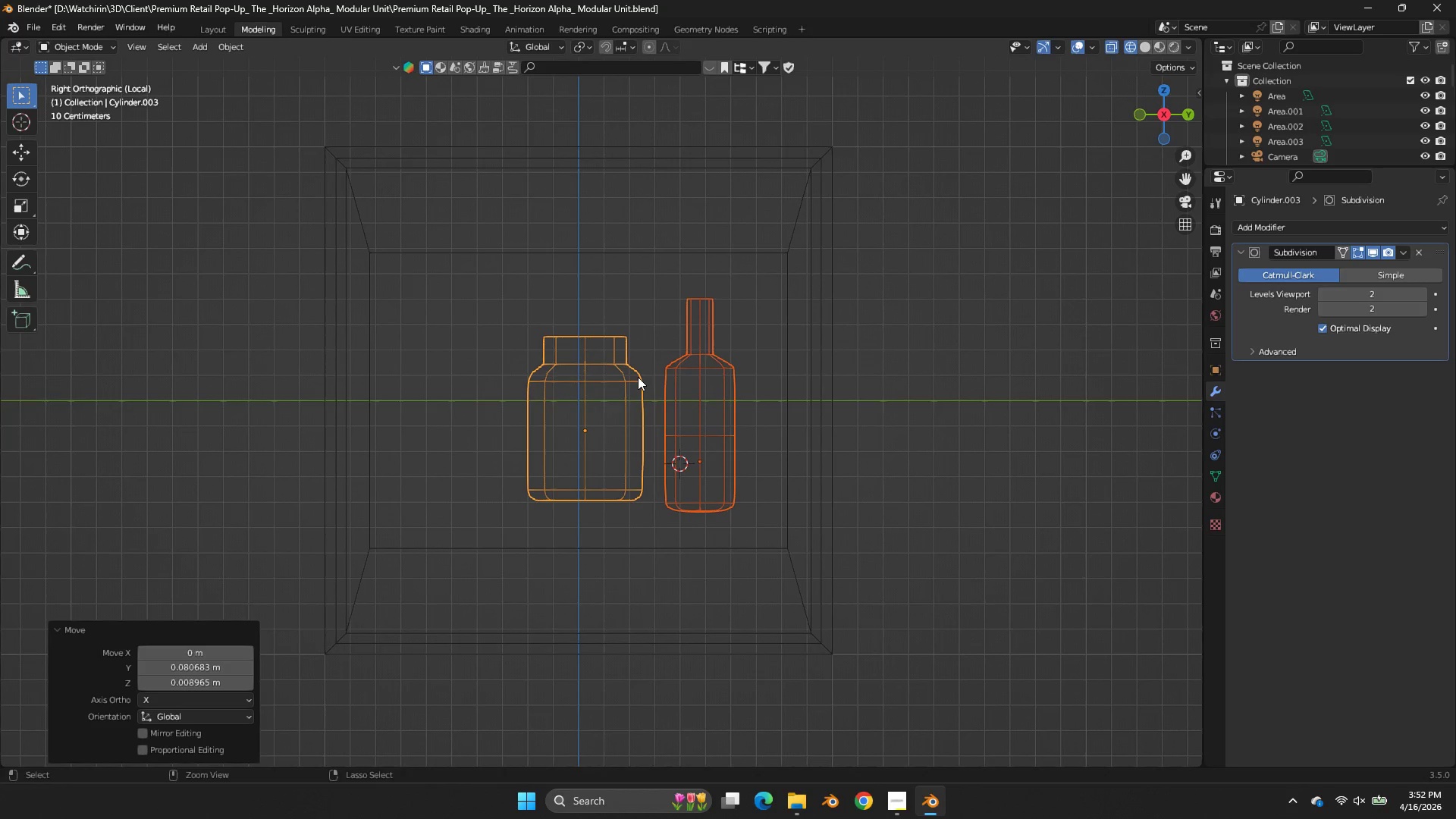 
key(Control+S)
 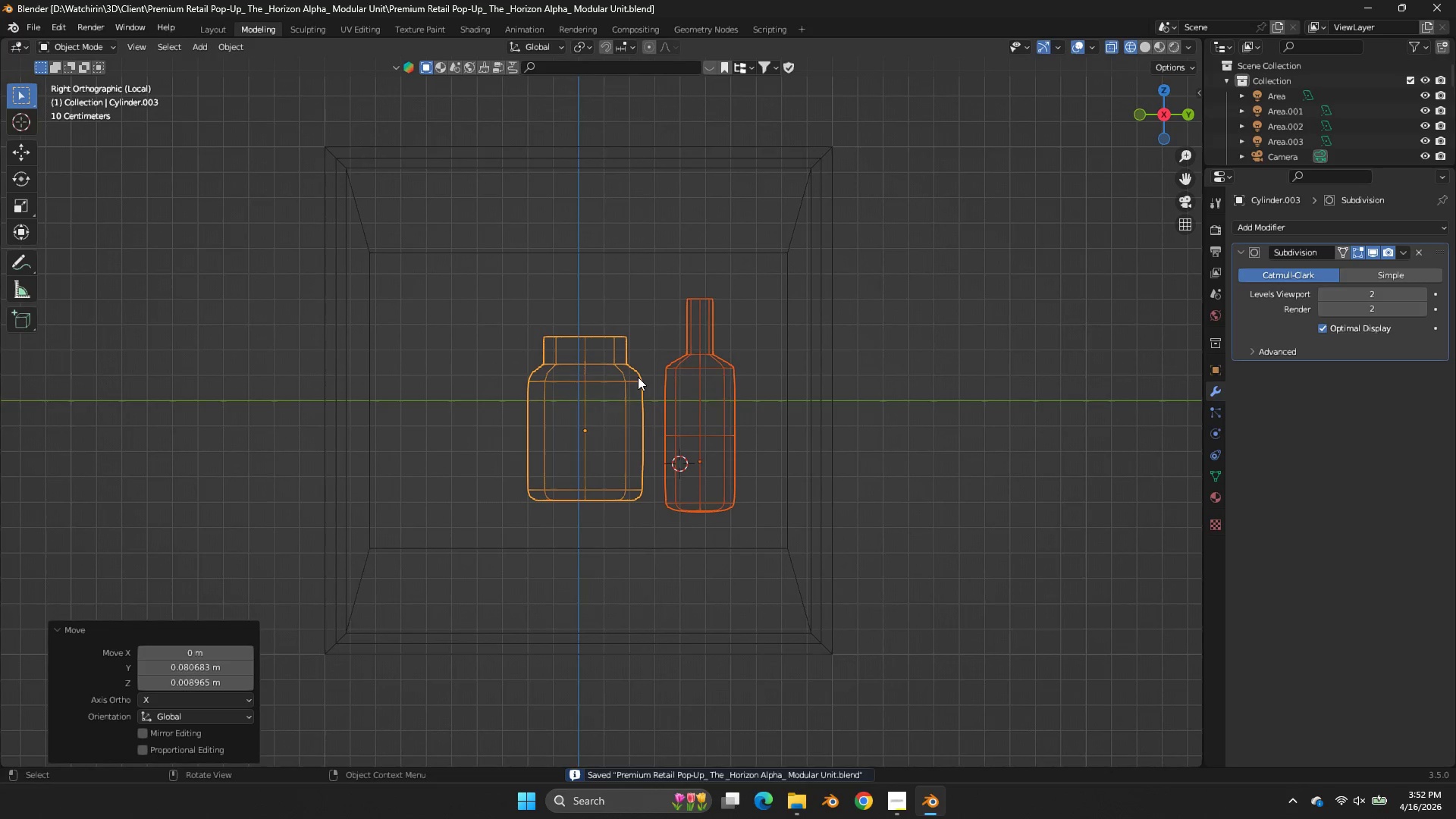 
left_click([638, 377])
 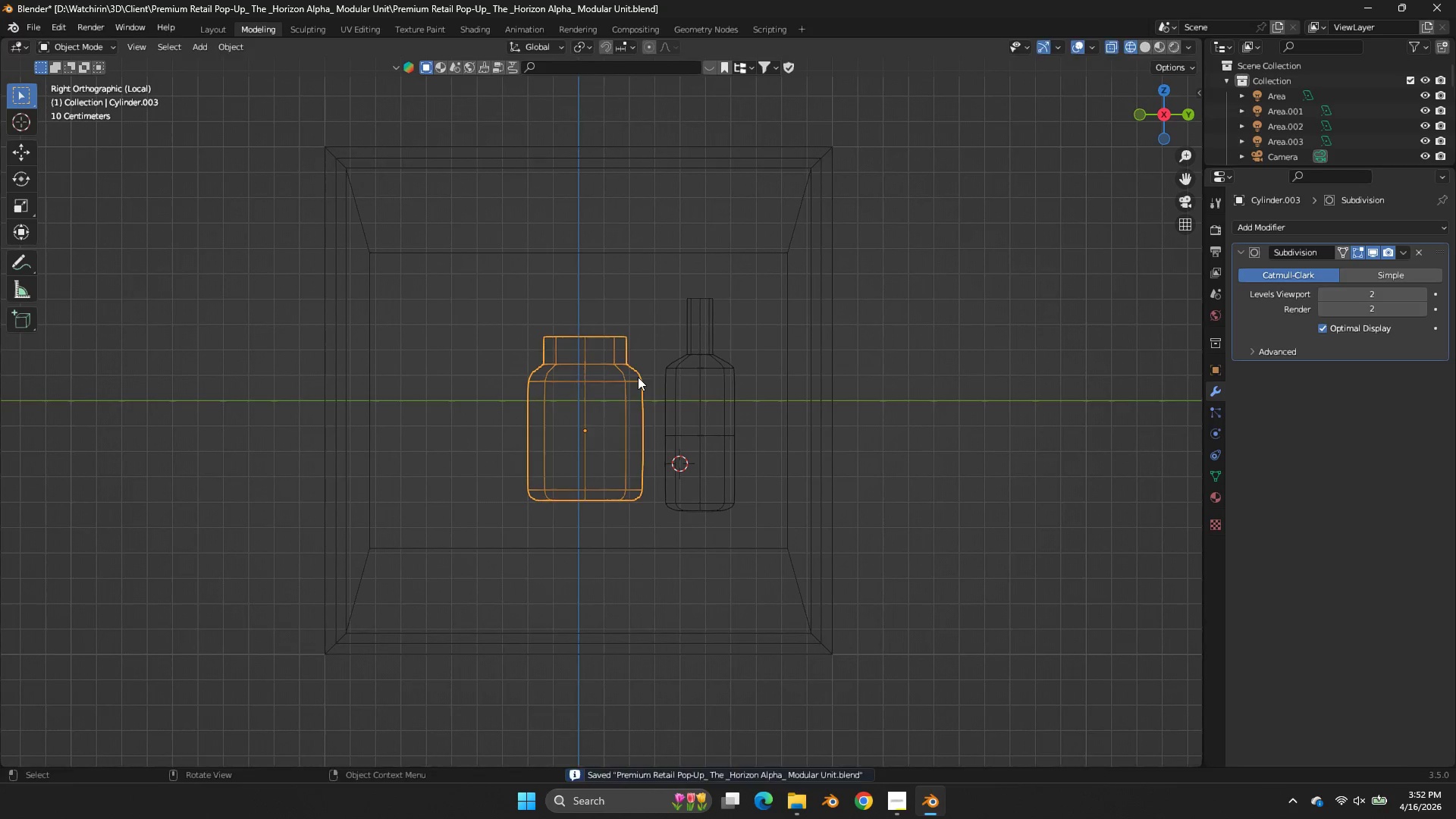 
key(G)
 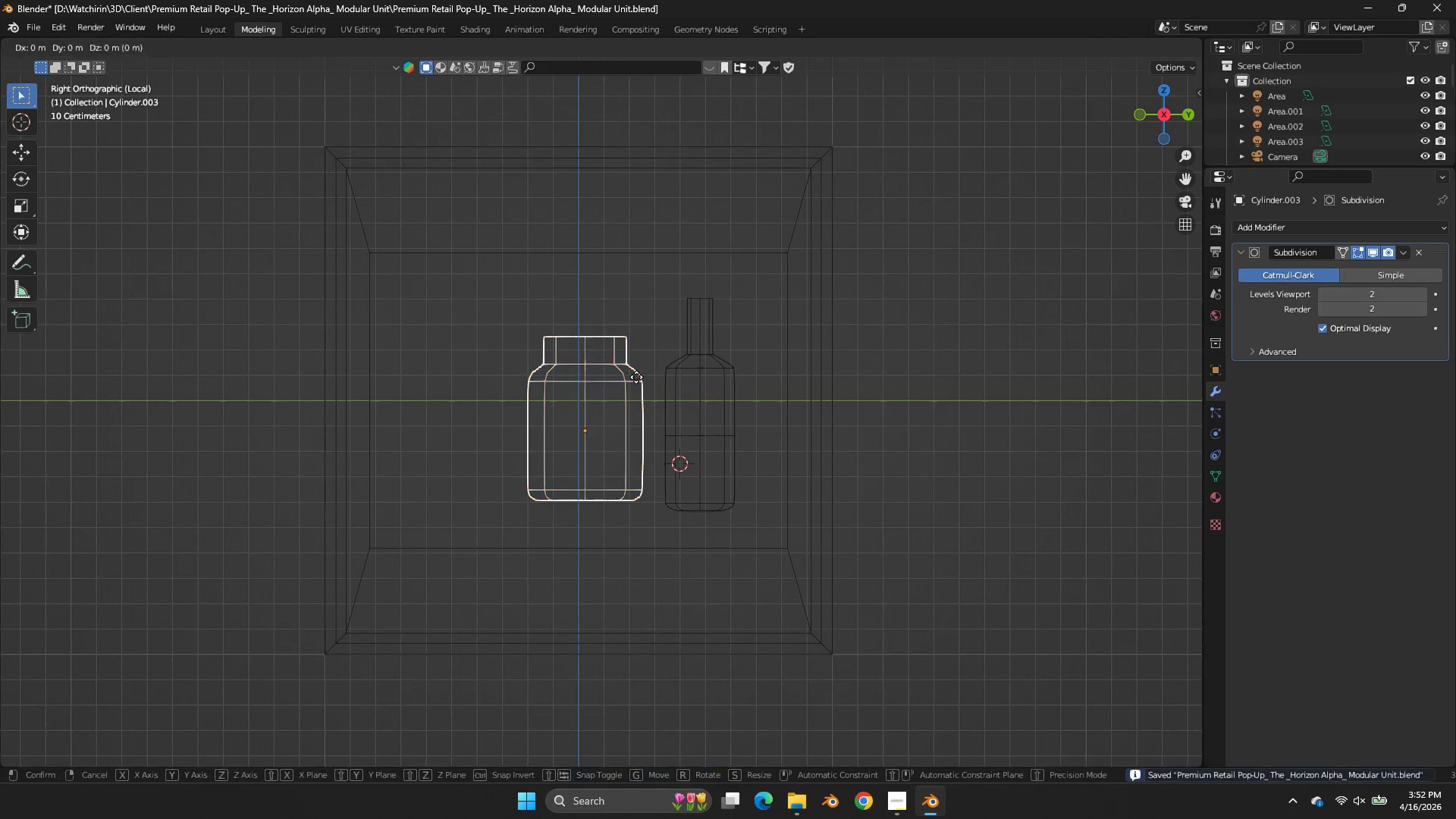 
hold_key(key=ShiftLeft, duration=0.53)
left_click([598, 376])
 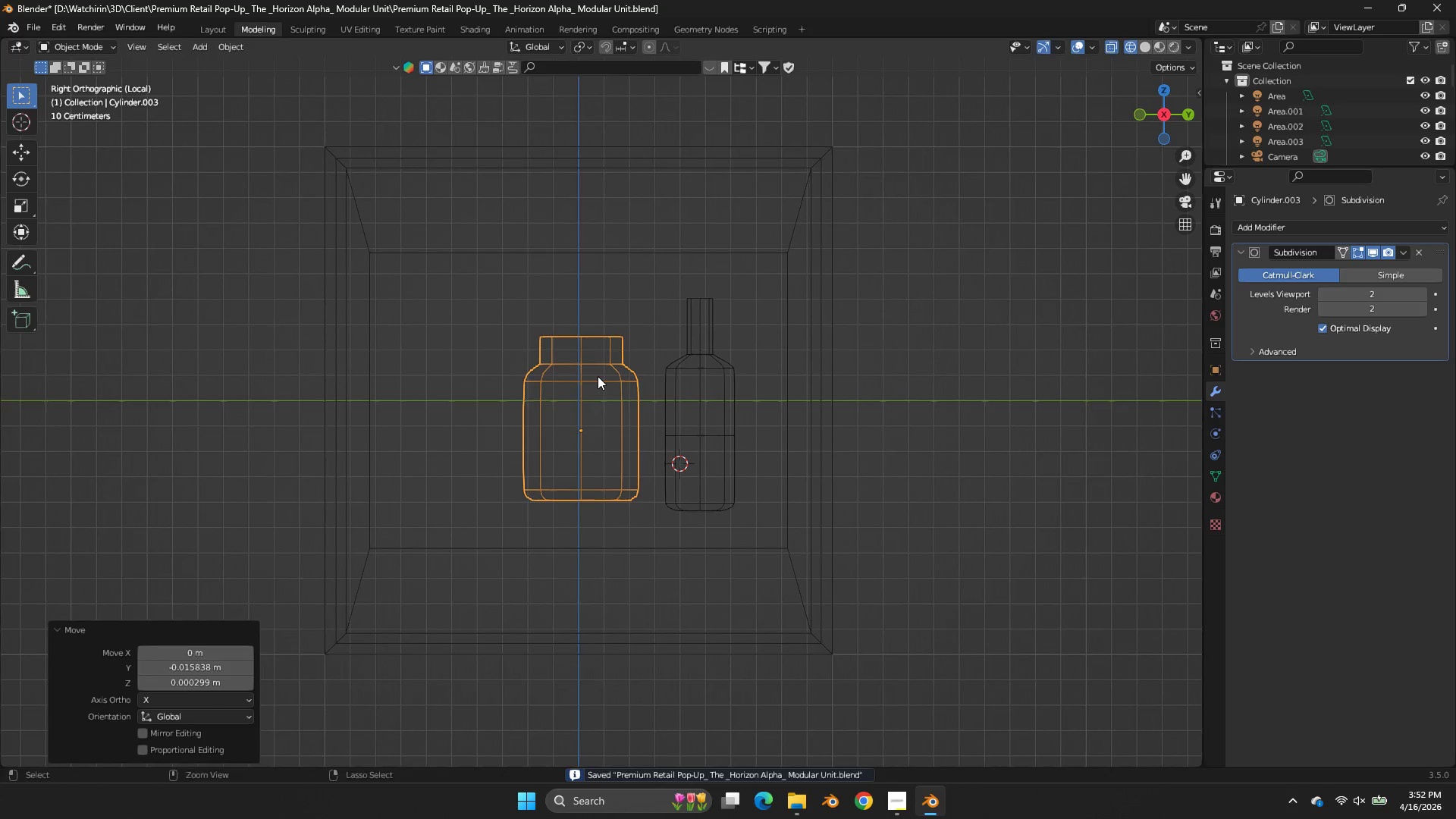 
key(Control+S)
 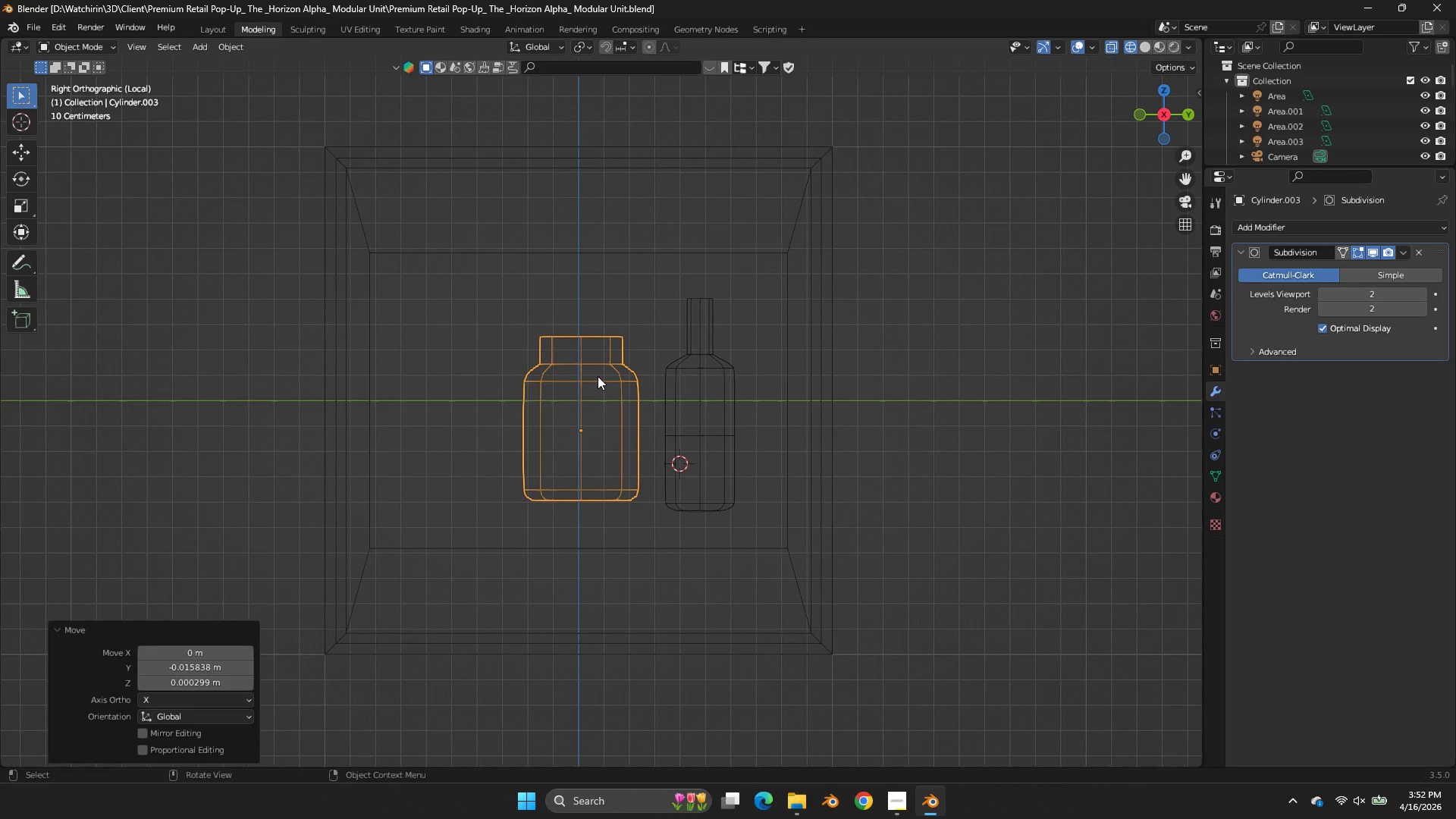 
wait(31.84)
 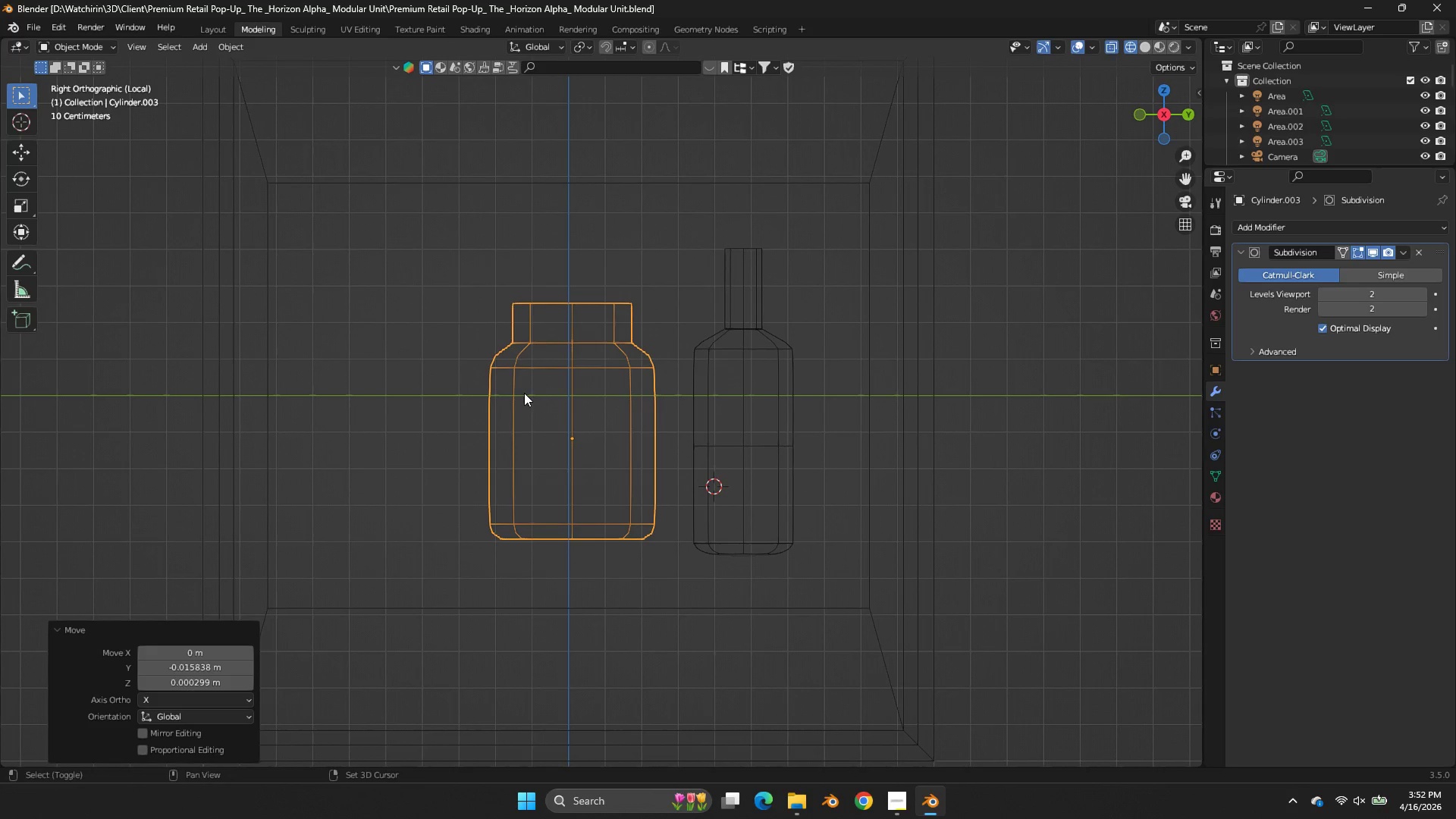 
key(Shift+ShiftLeft)
 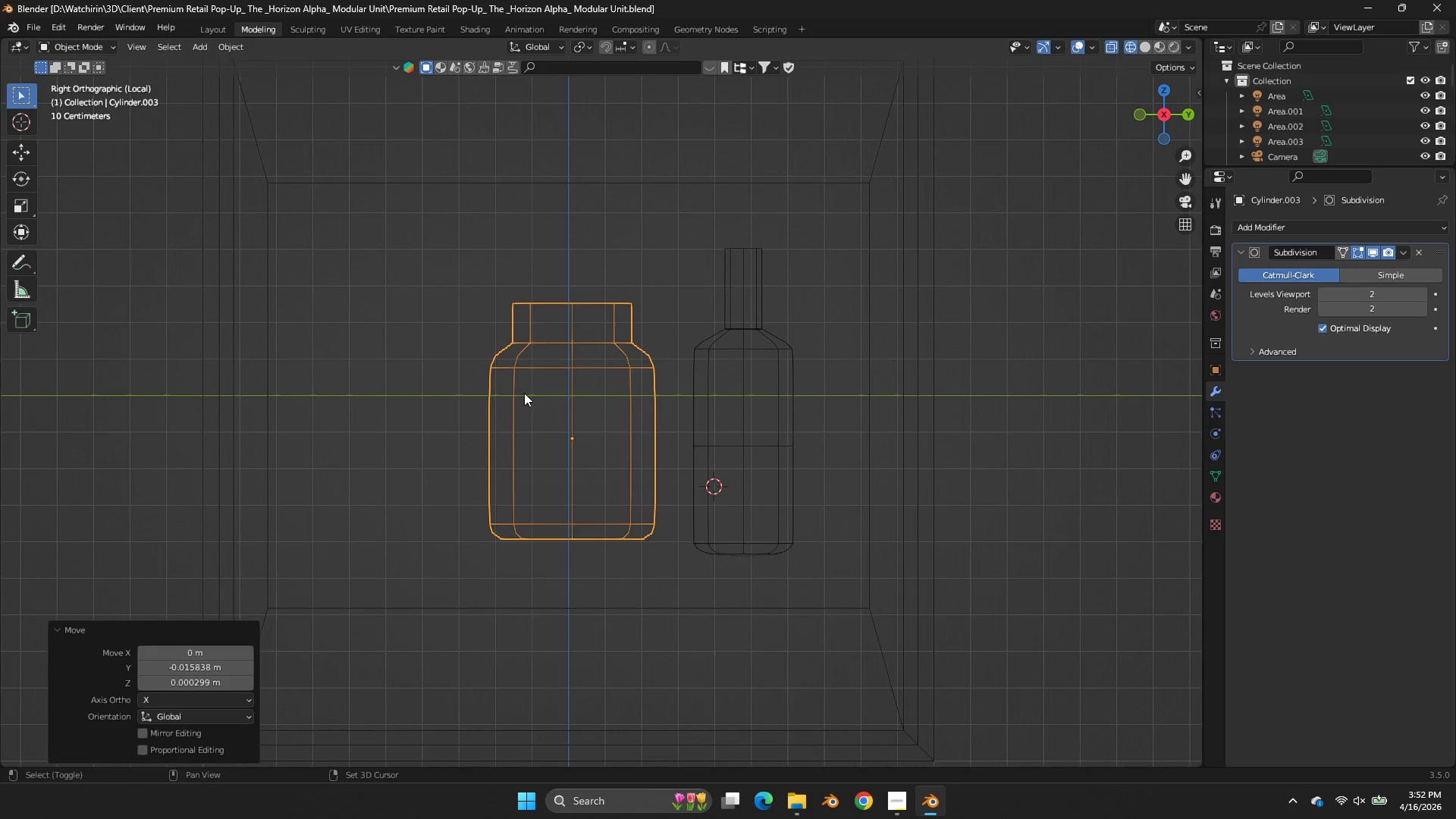 
key(Shift+A)
 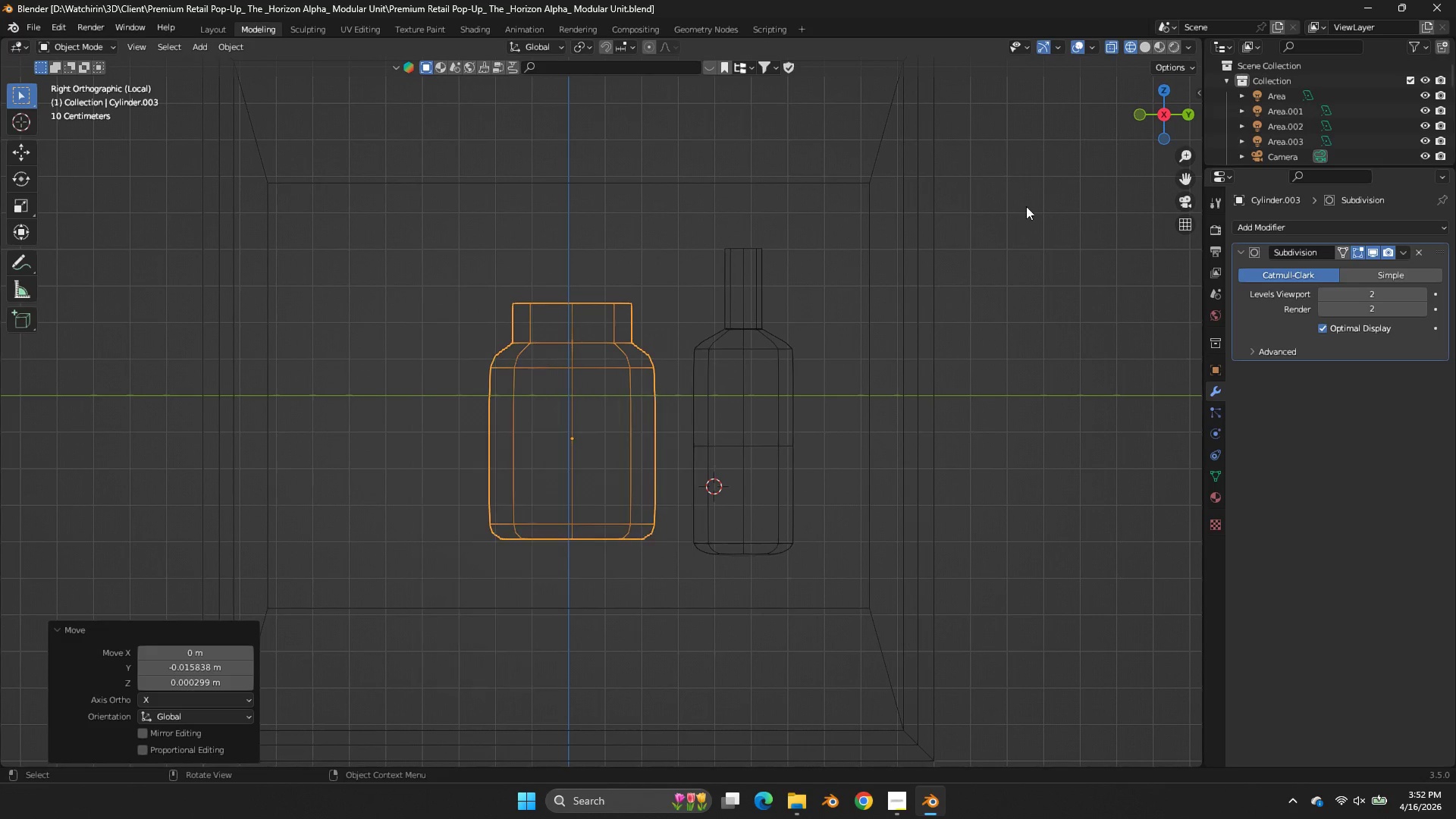 
scroll: coordinate [520, 397], scroll_direction: up, amount: 2.0
 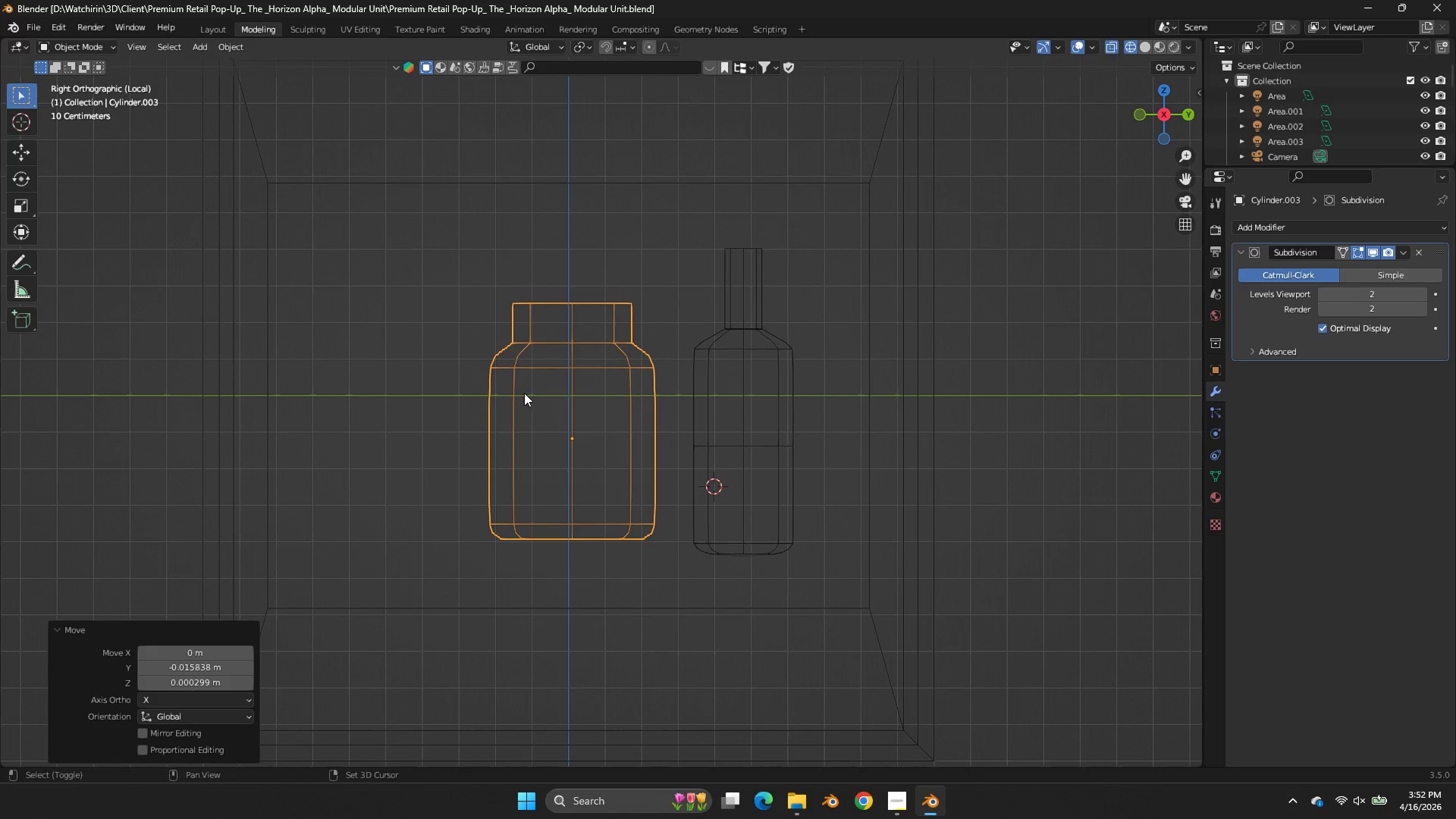 
left_click_drag(start_coordinate=[1190, 179], to_coordinate=[179, 149])
 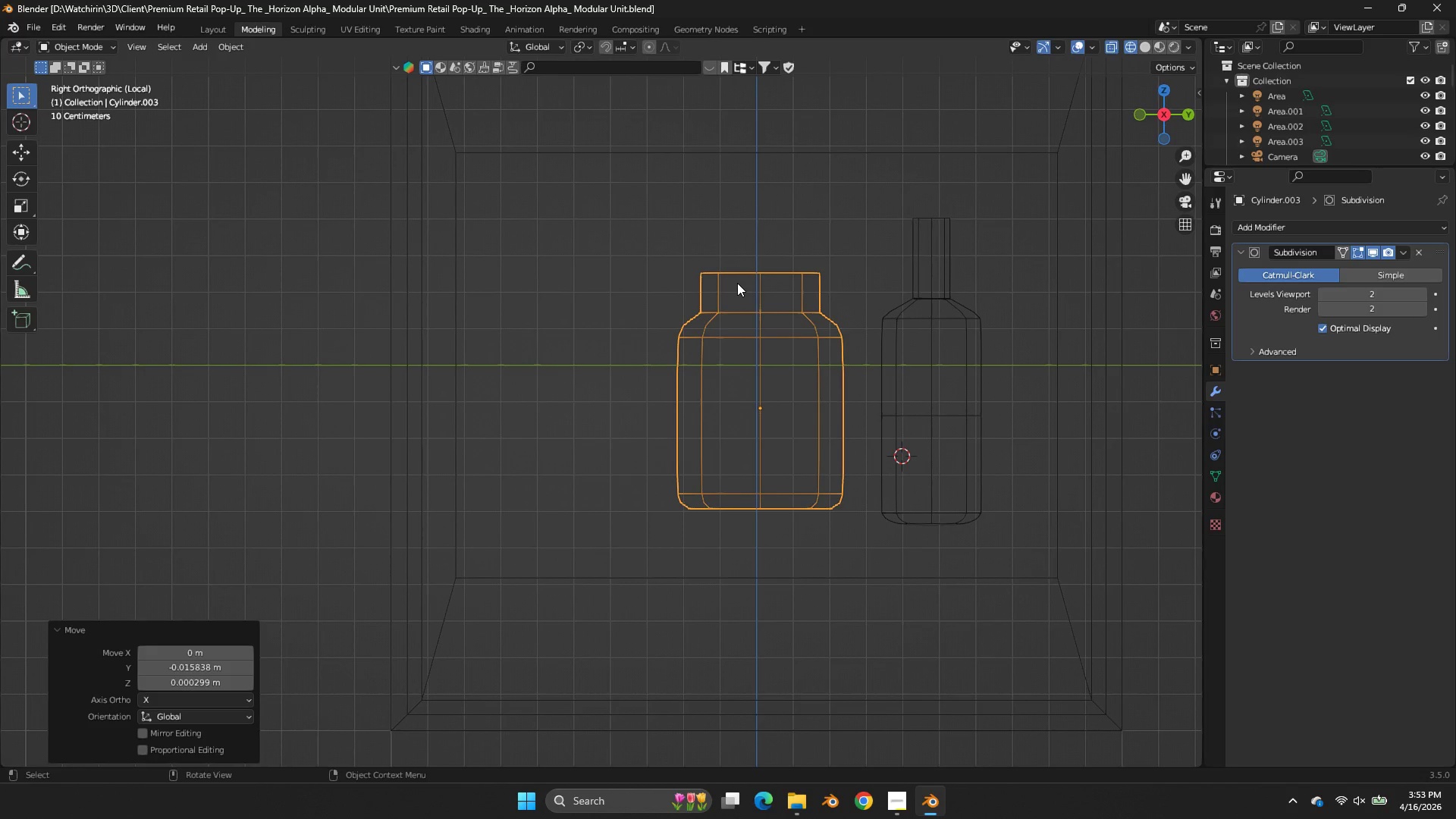 
left_click([836, 312])
 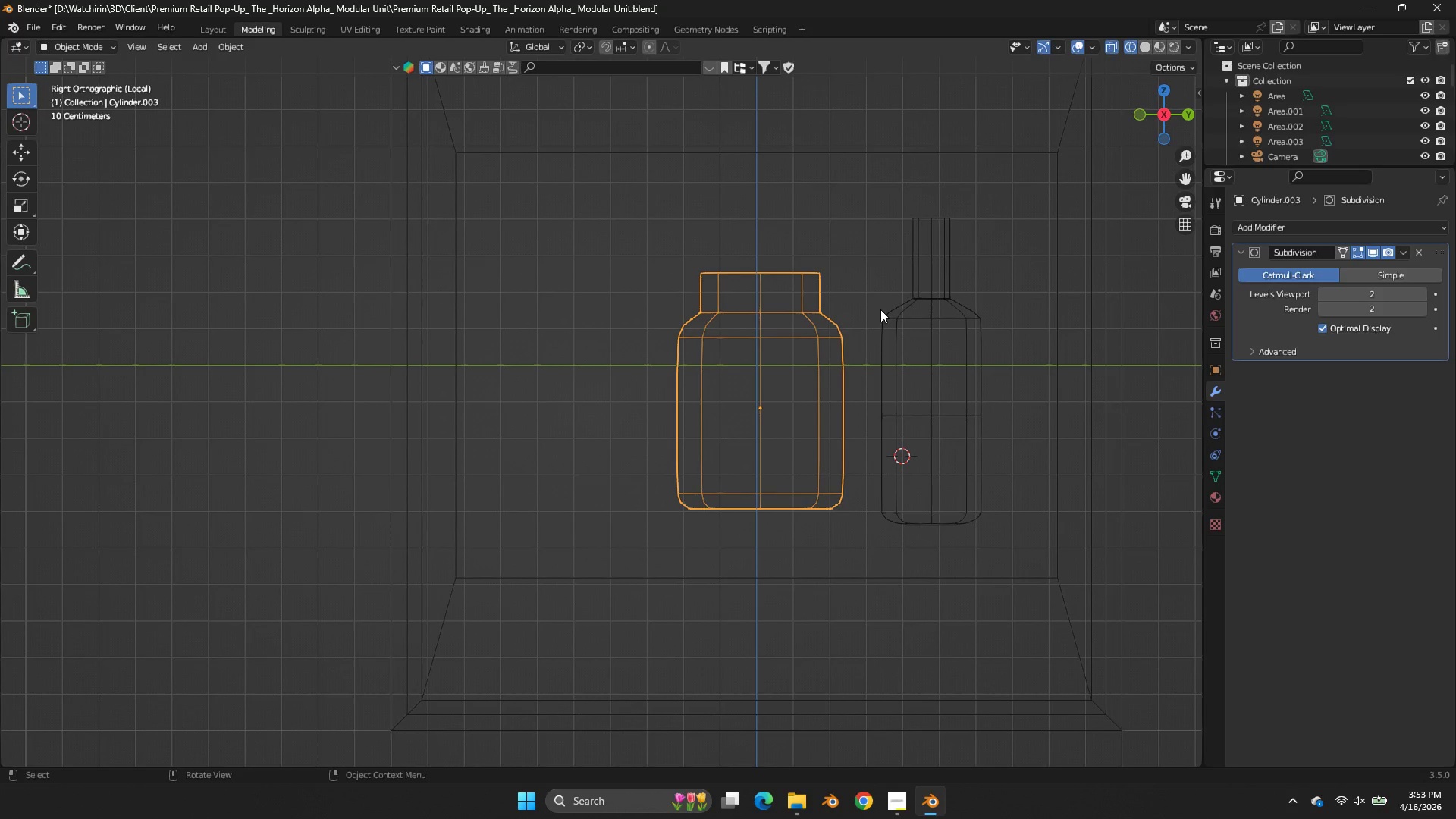 
key(Tab)
type(gz)
 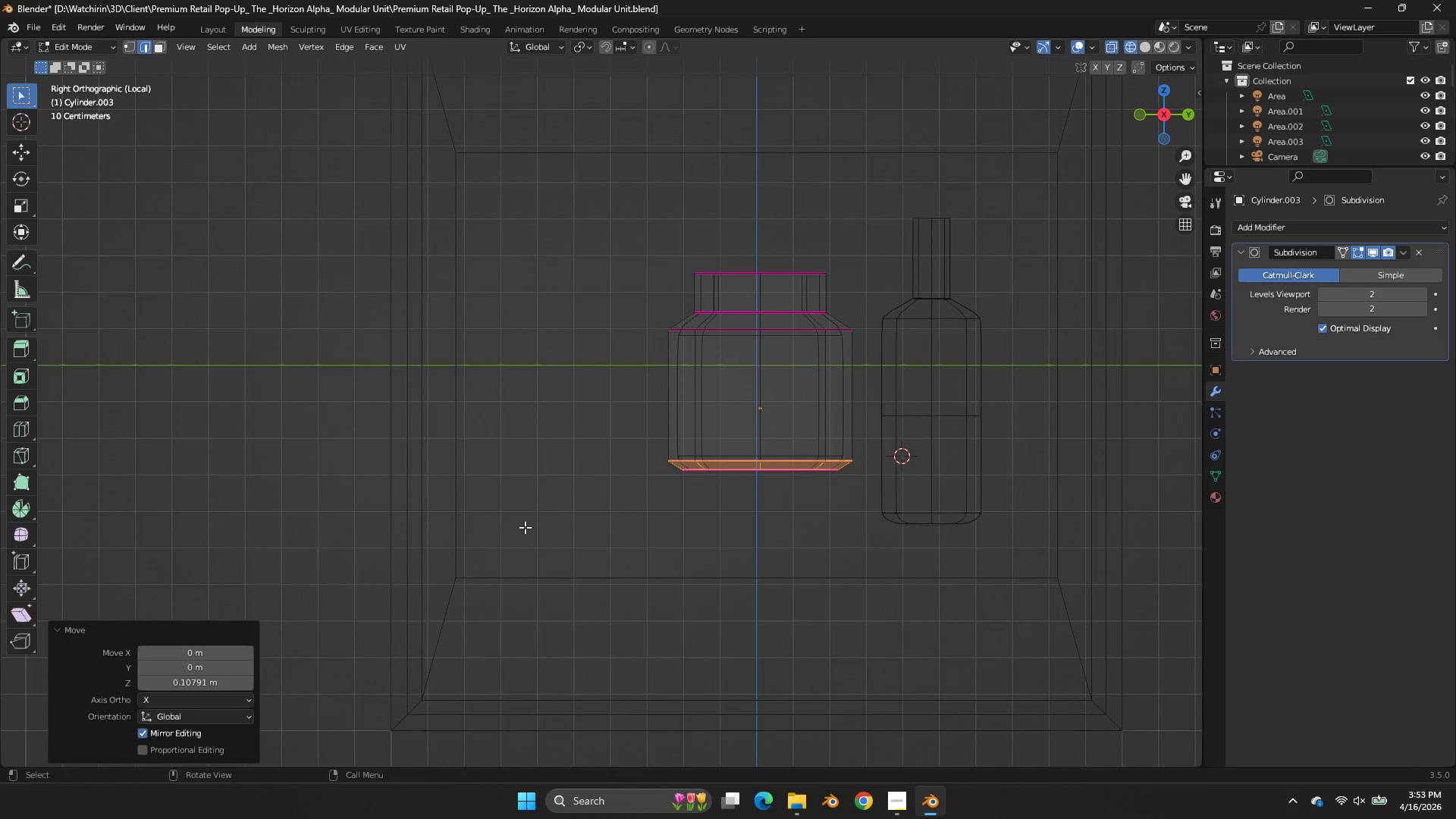 
left_click_drag(start_coordinate=[940, 413], to_coordinate=[523, 568])
 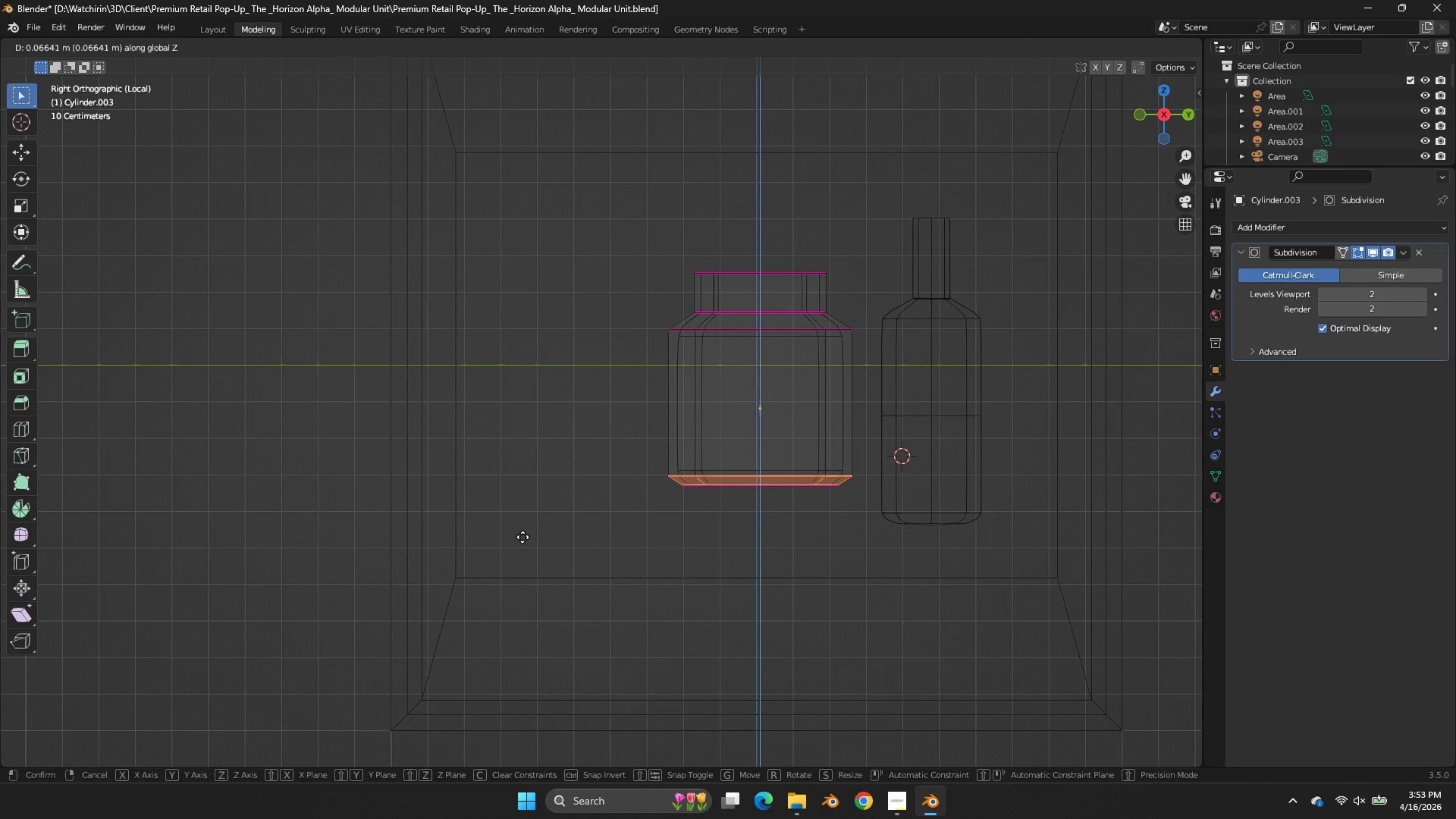 
left_click([524, 529])
 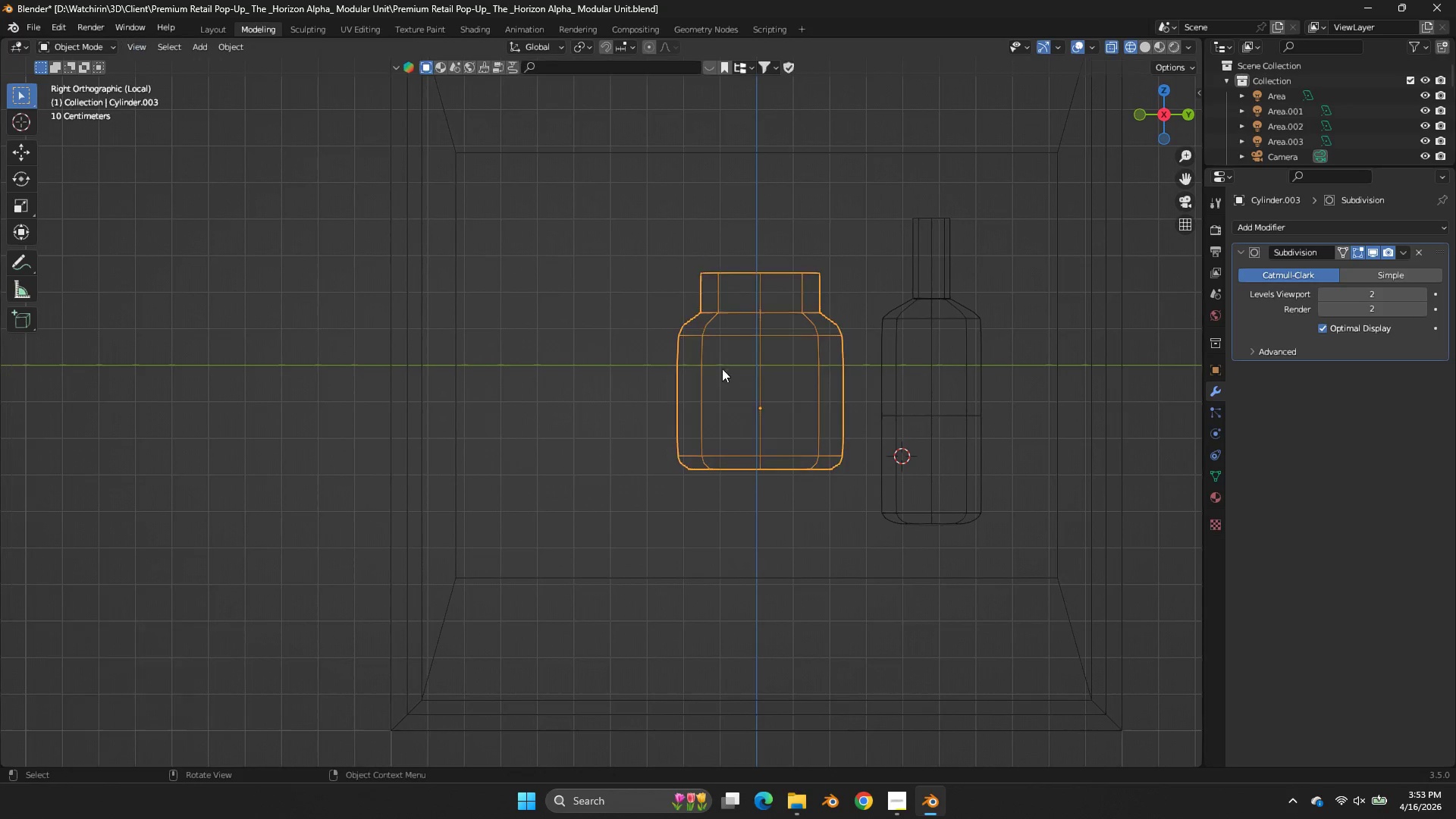 
key(Tab)
 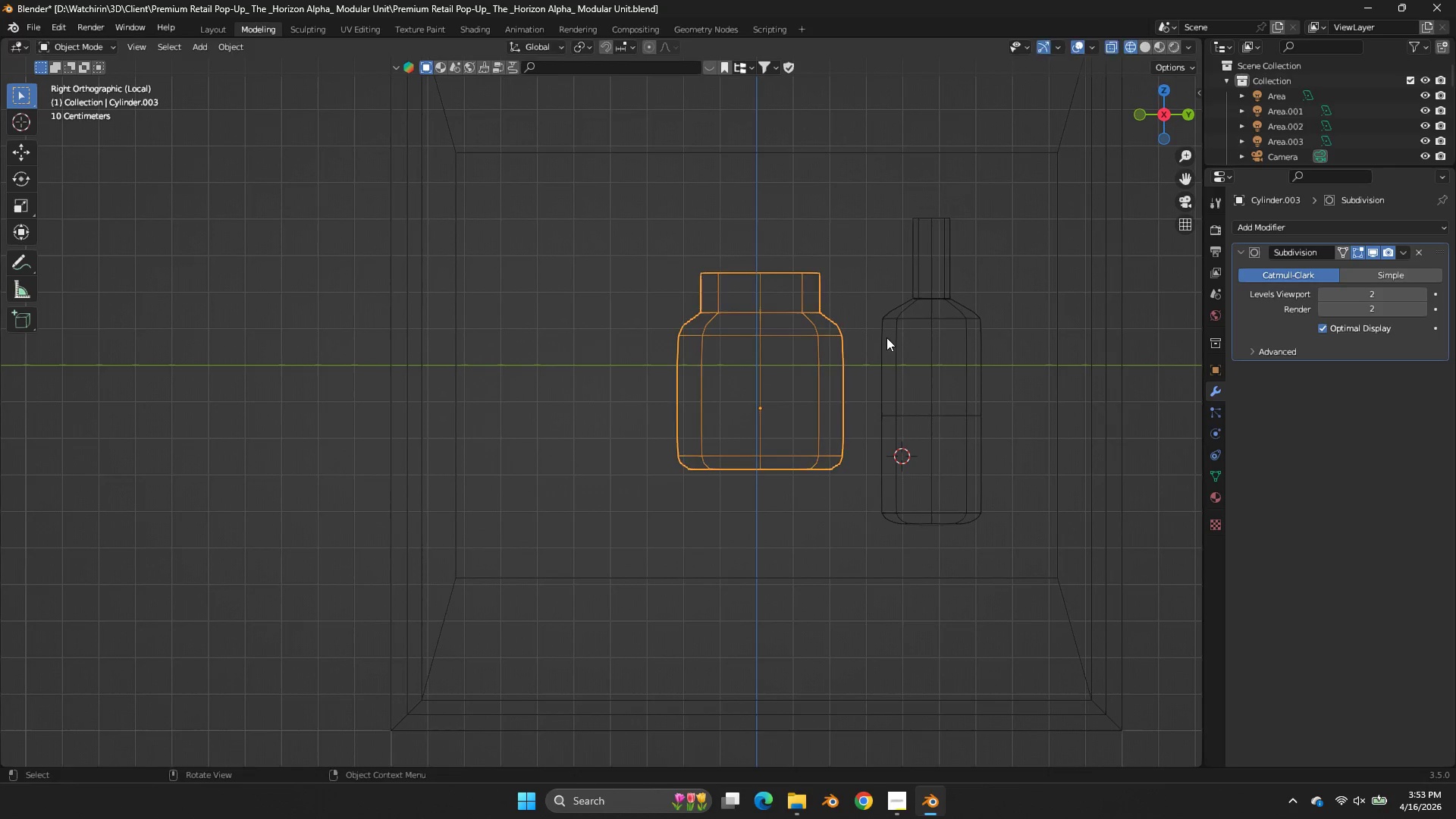 
key(S)
 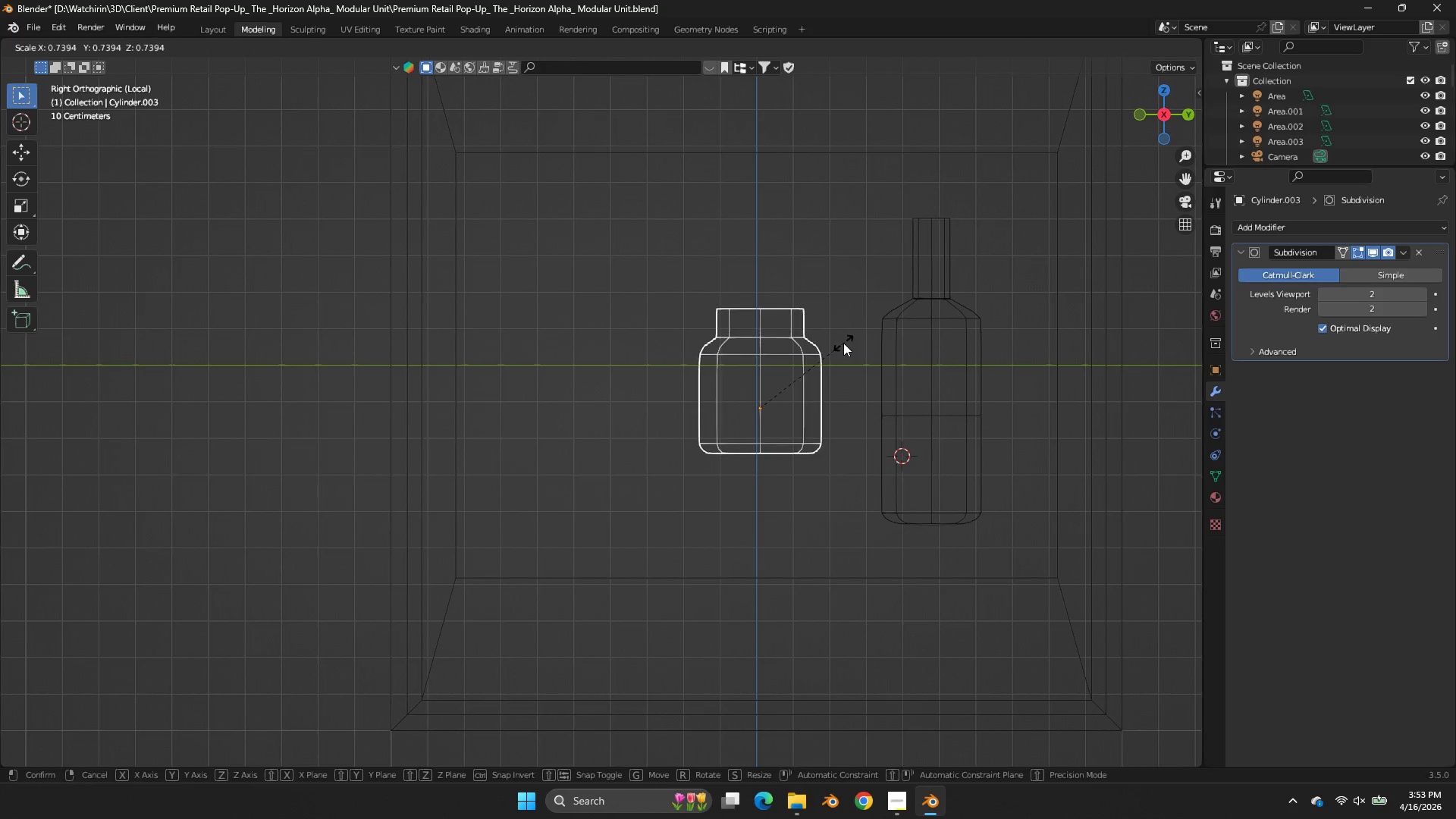 
left_click([843, 343])
 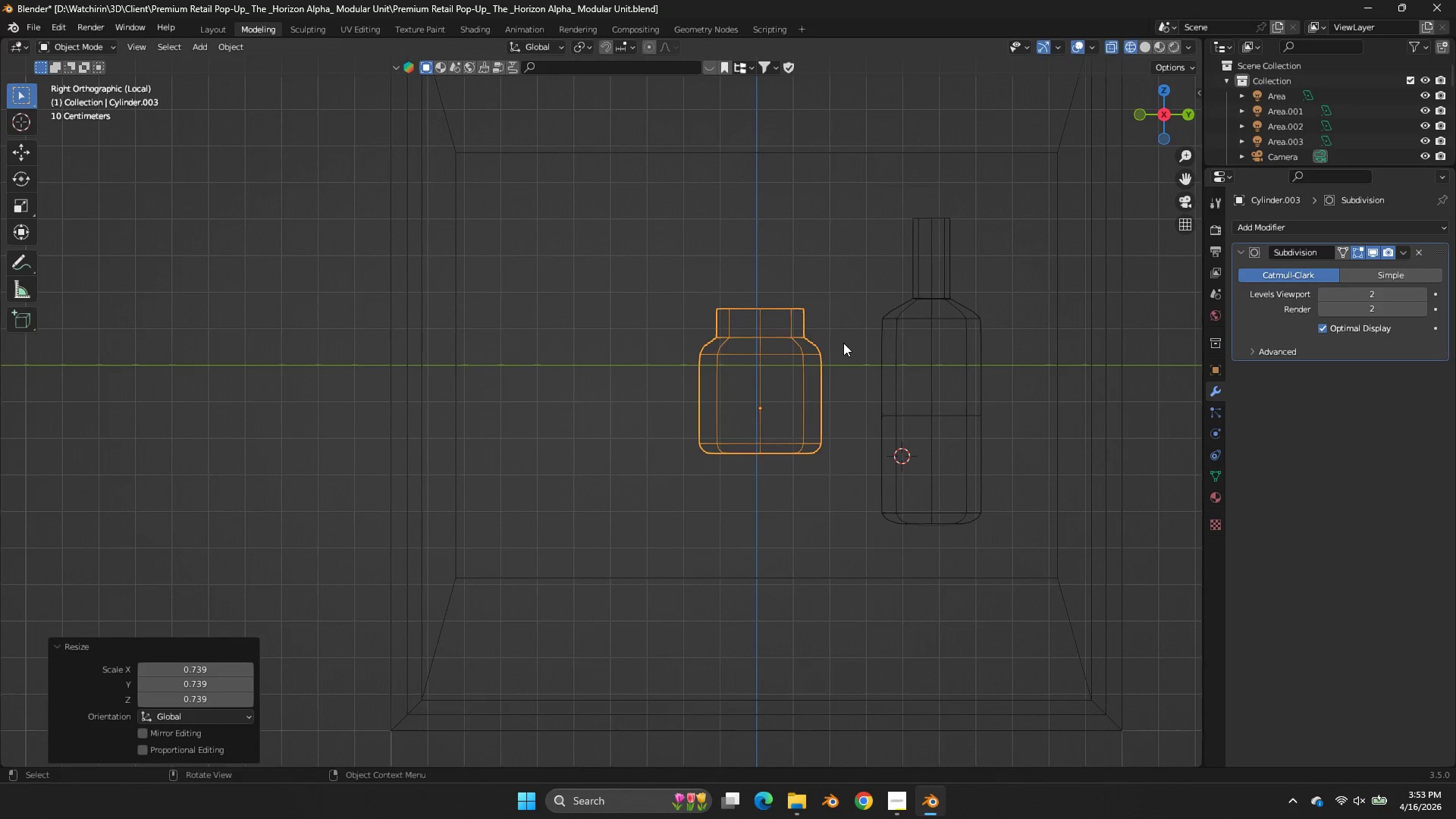 
key(G)
 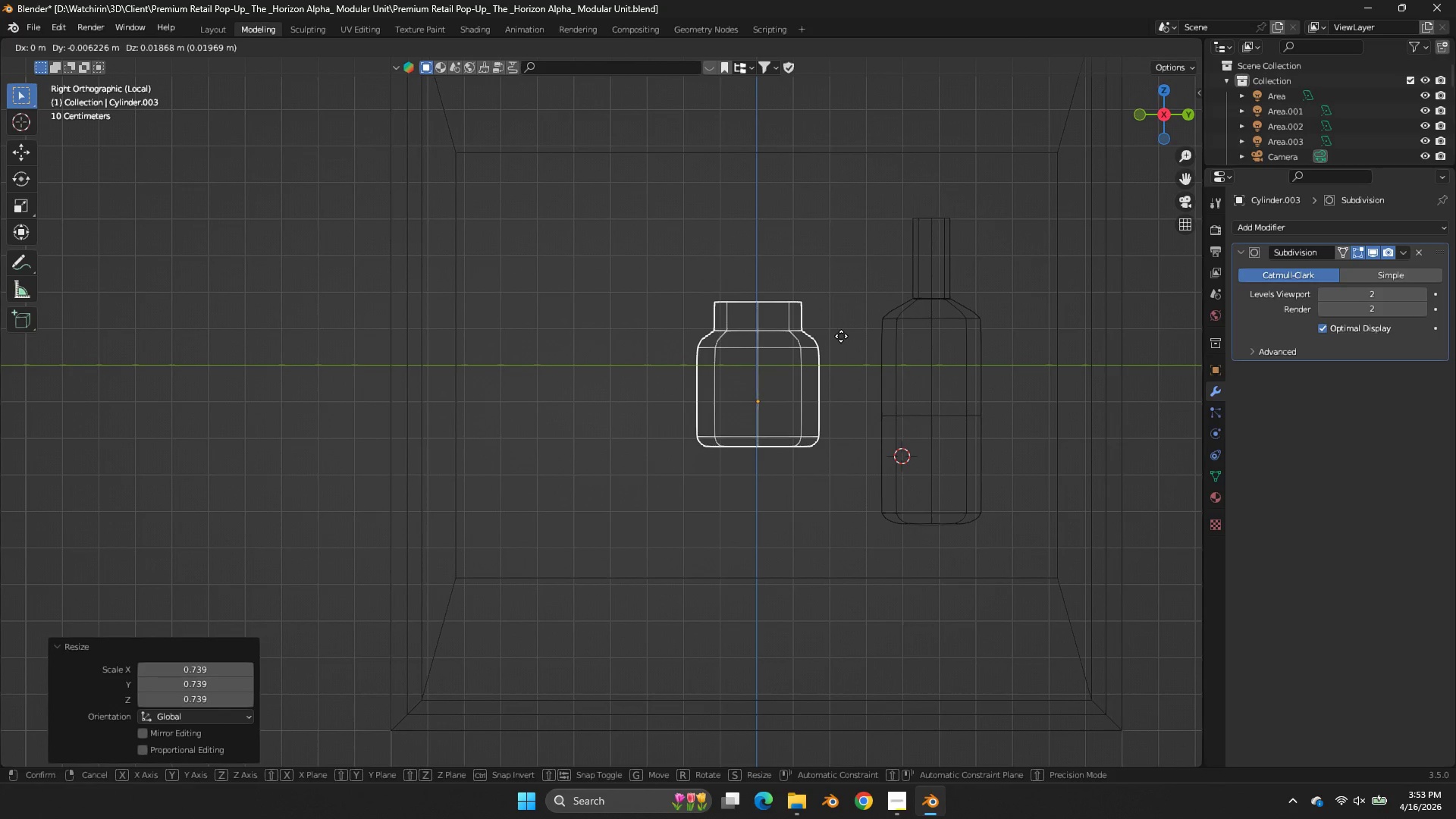 
left_click([841, 336])
 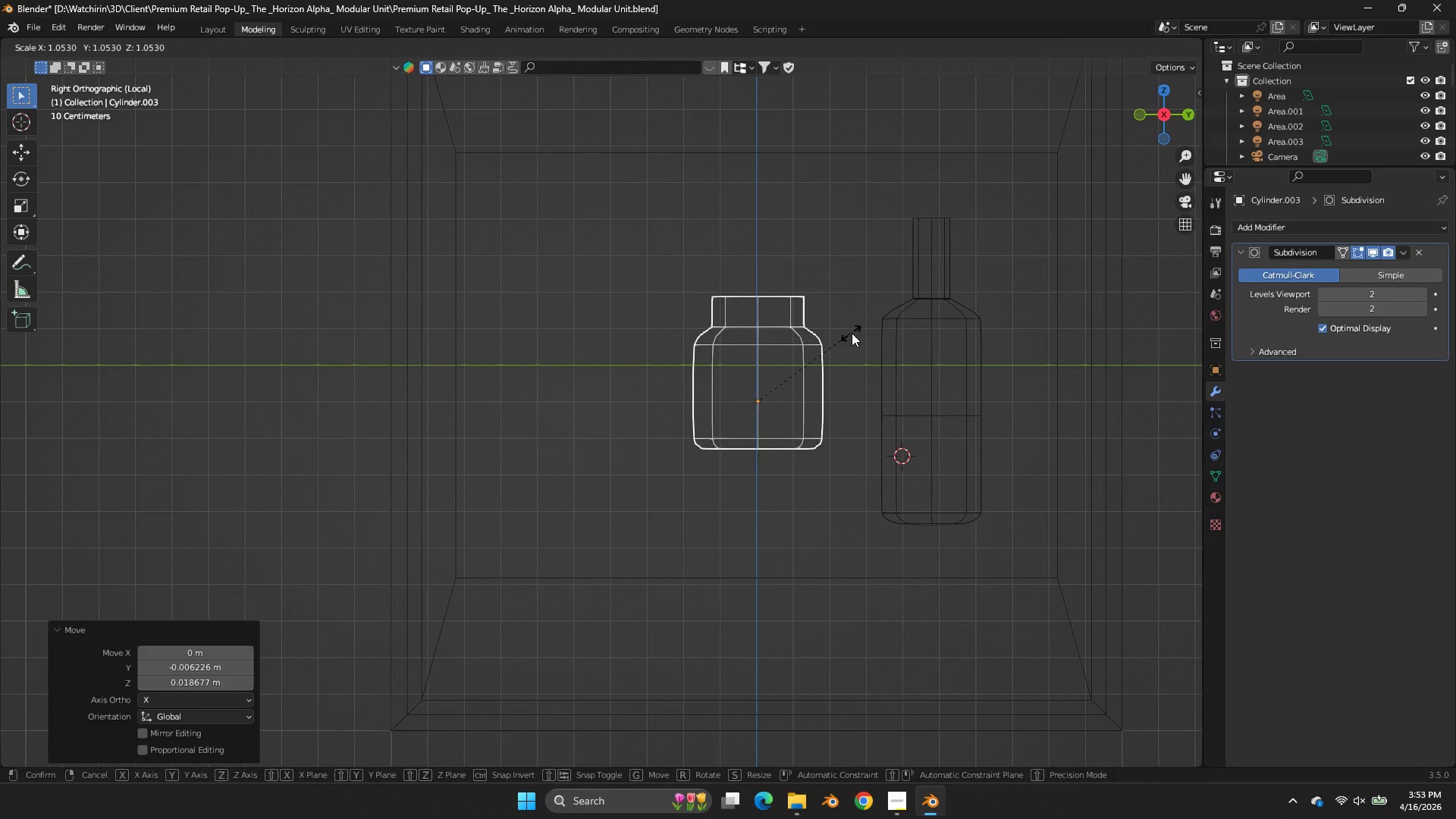 
key(S)
 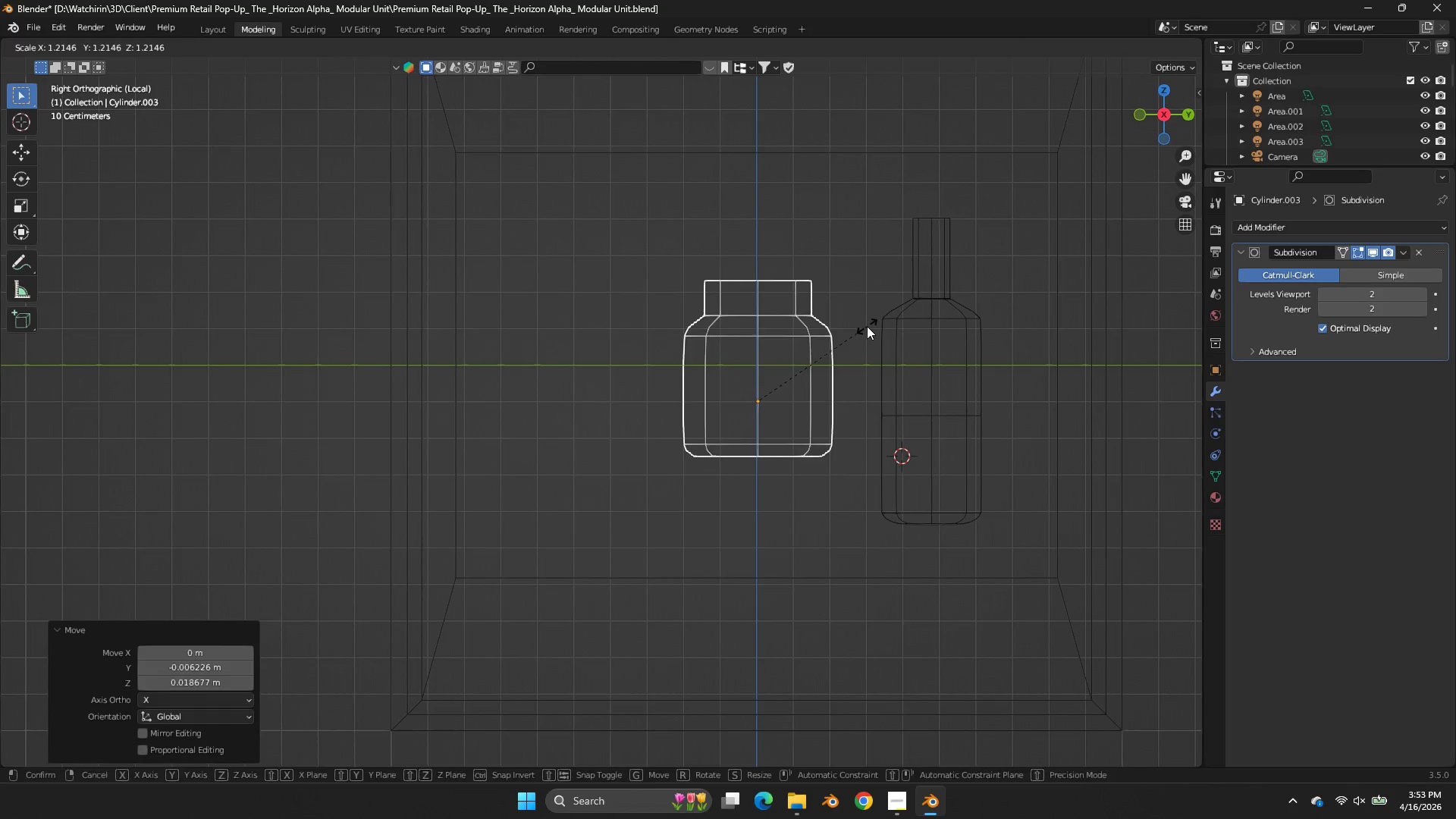 
left_click([867, 326])
 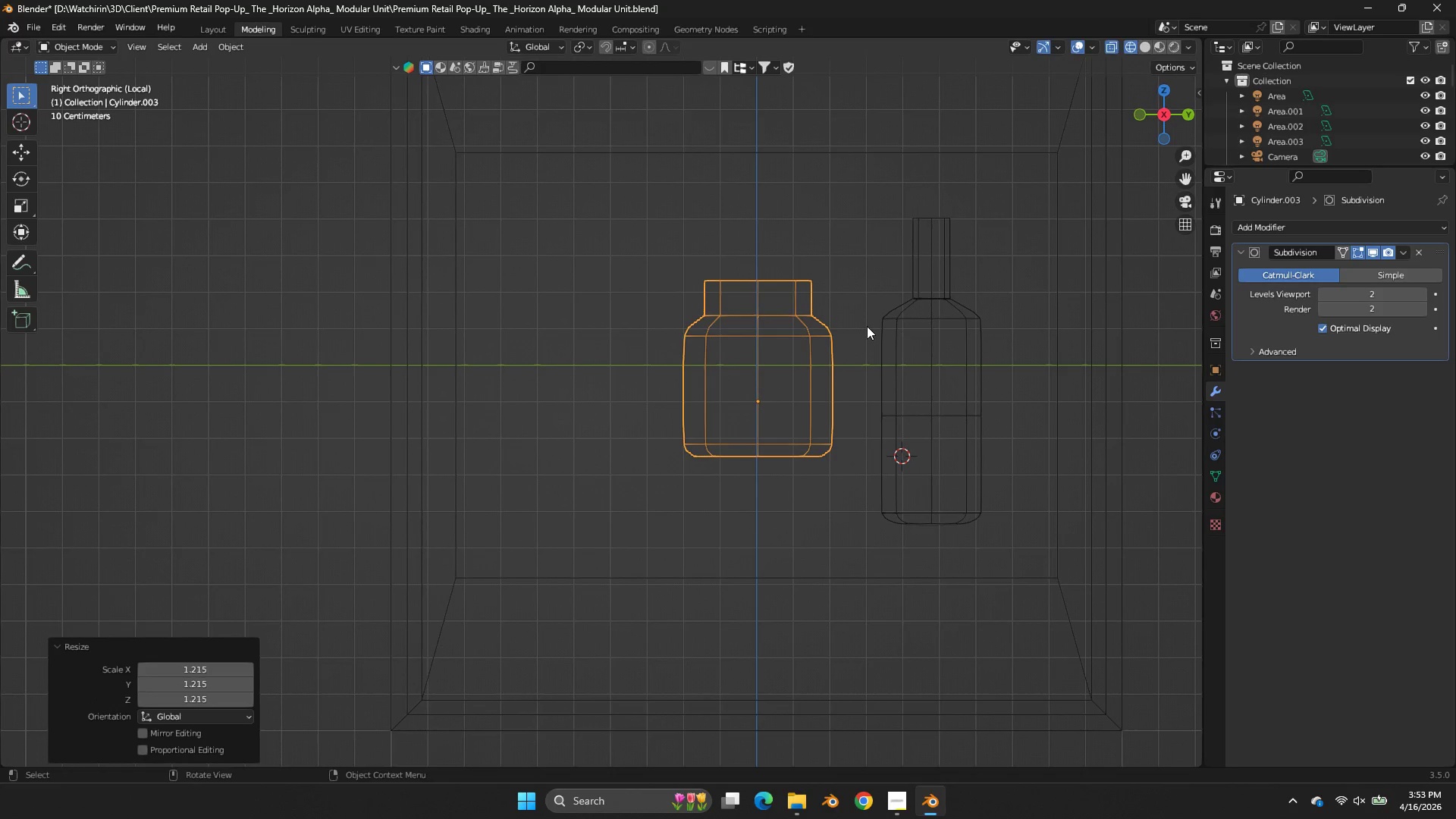 
key(G)
 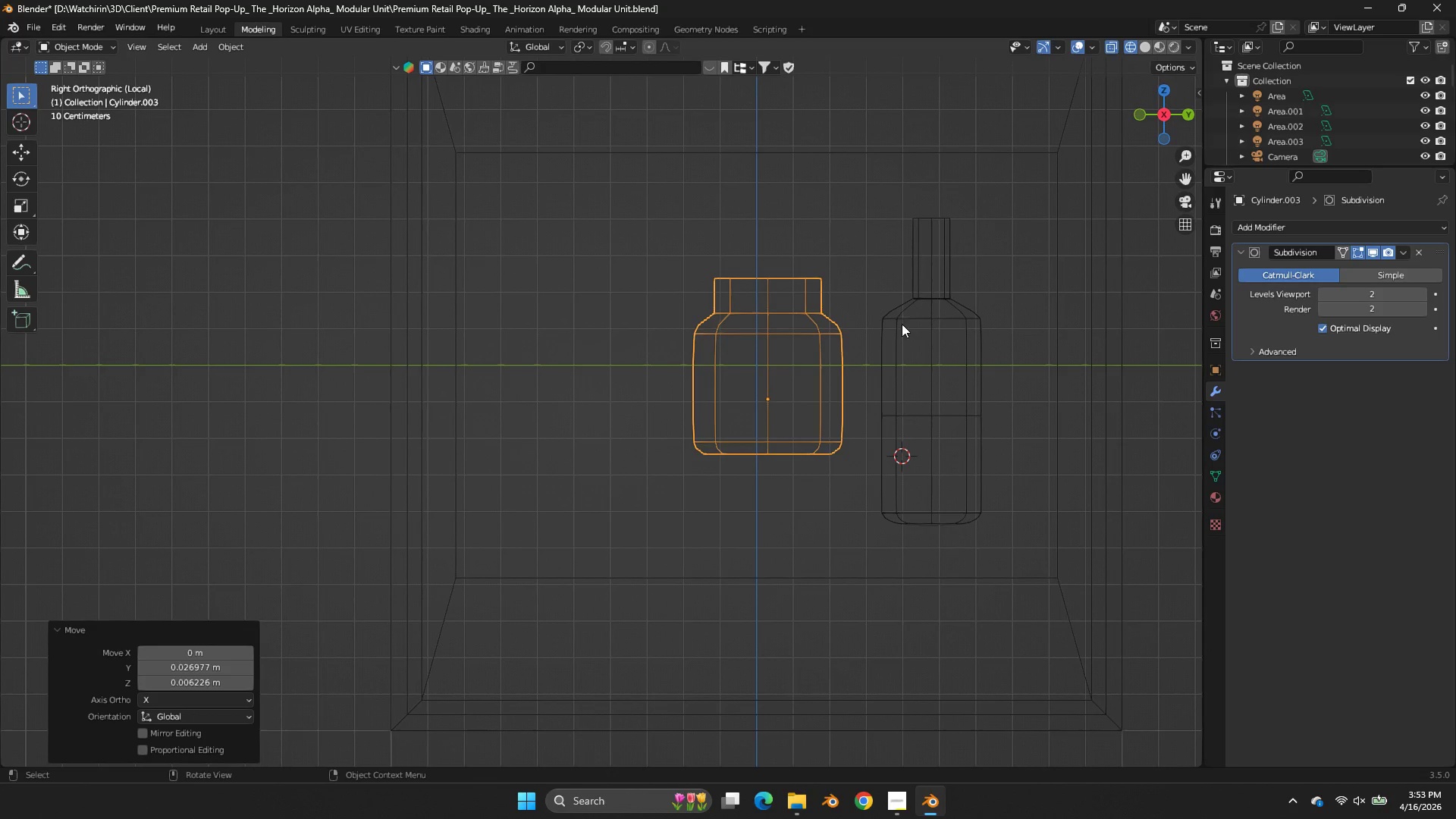 
double_click([918, 324])
 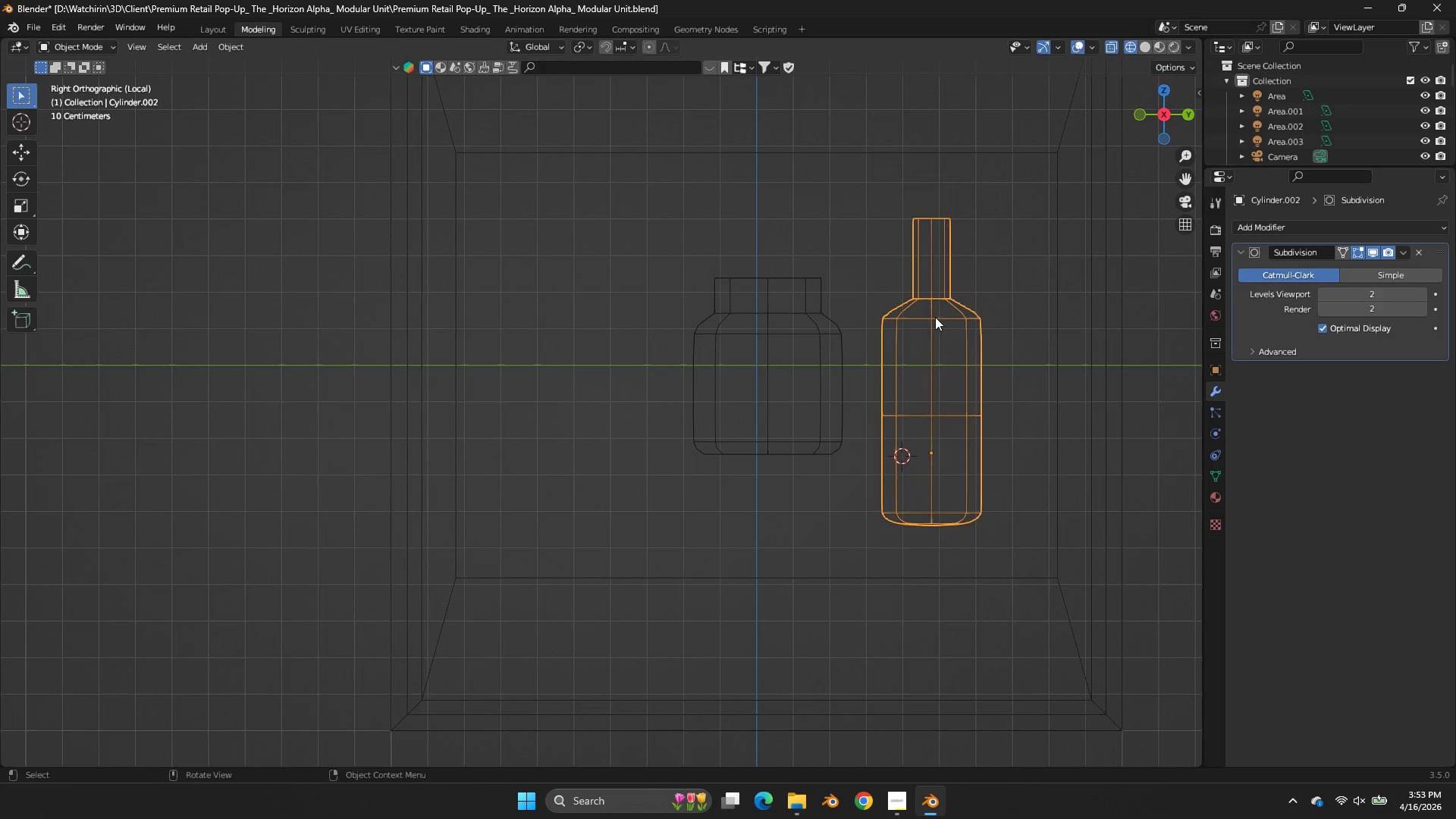 
key(G)
 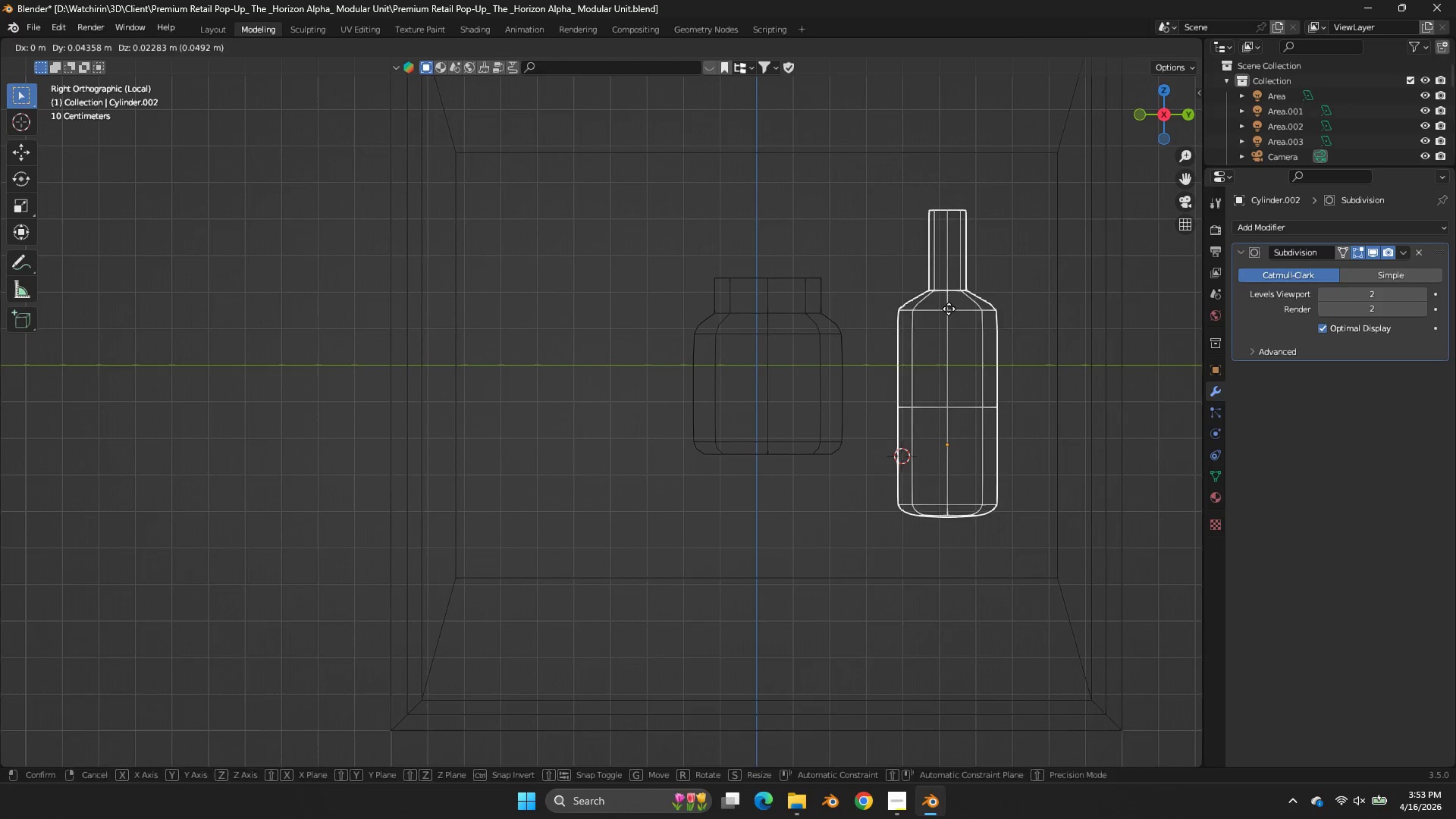 
left_click([949, 309])
 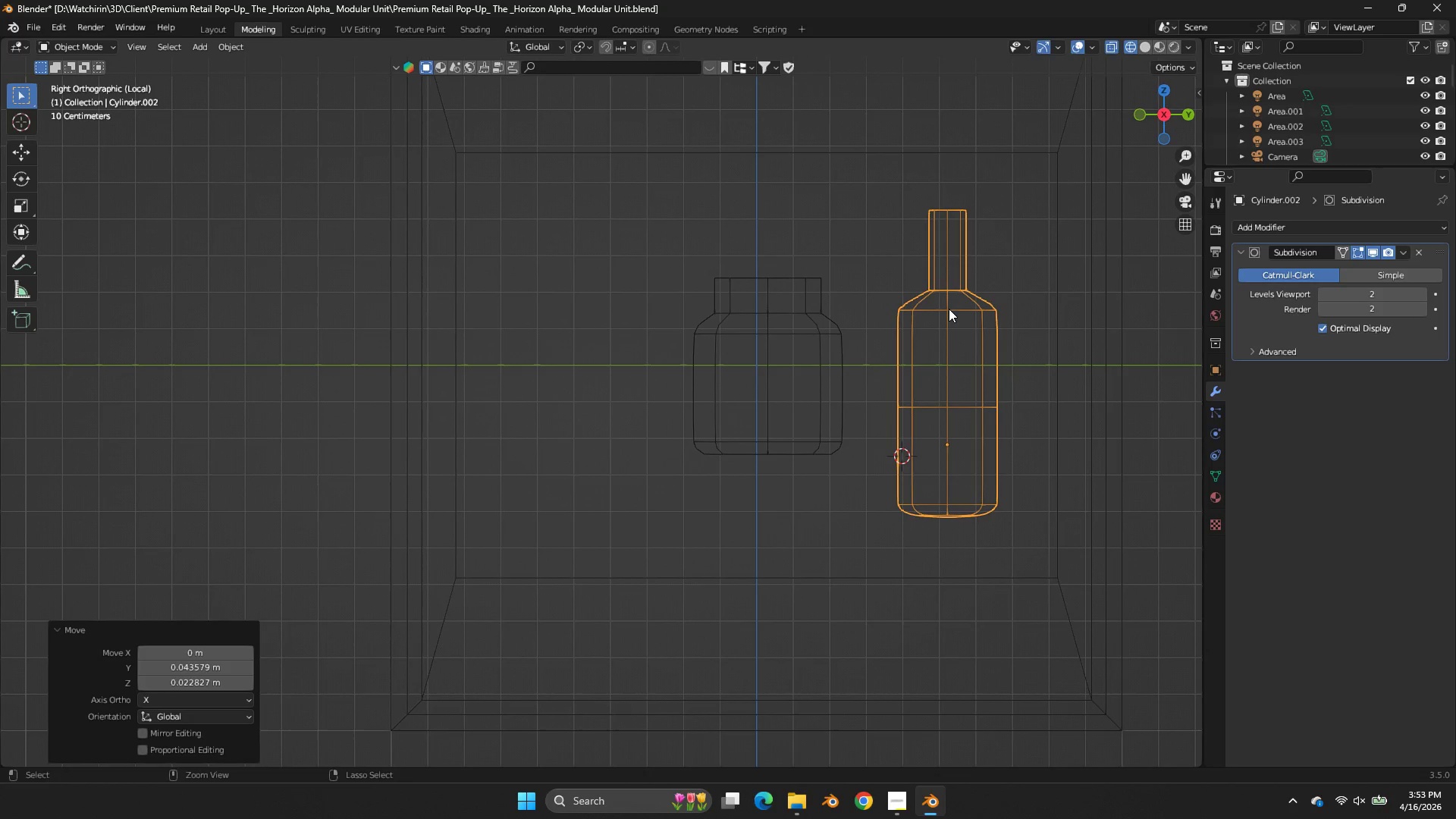 
key(Control+S)
 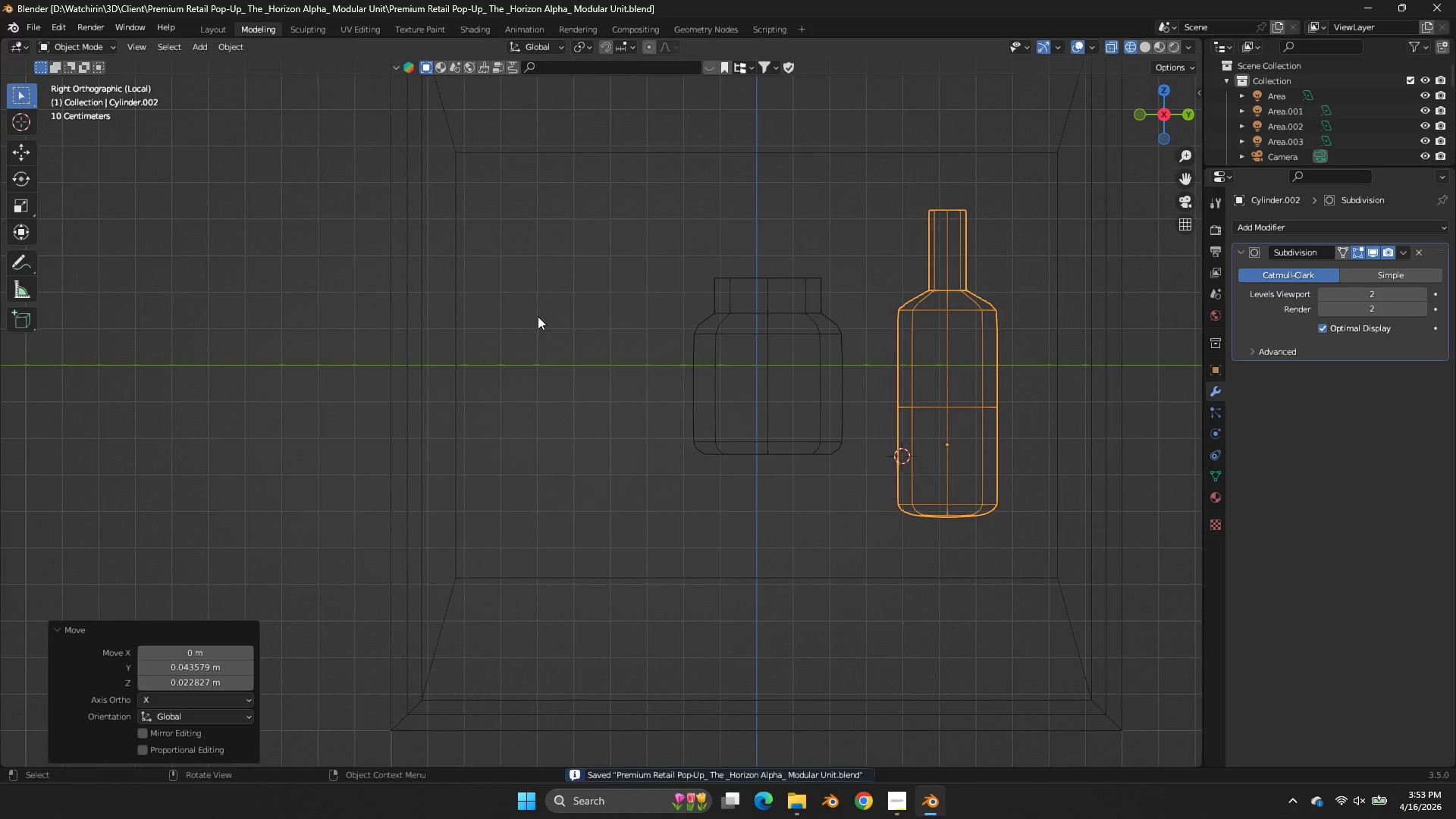 
key(Tab)
 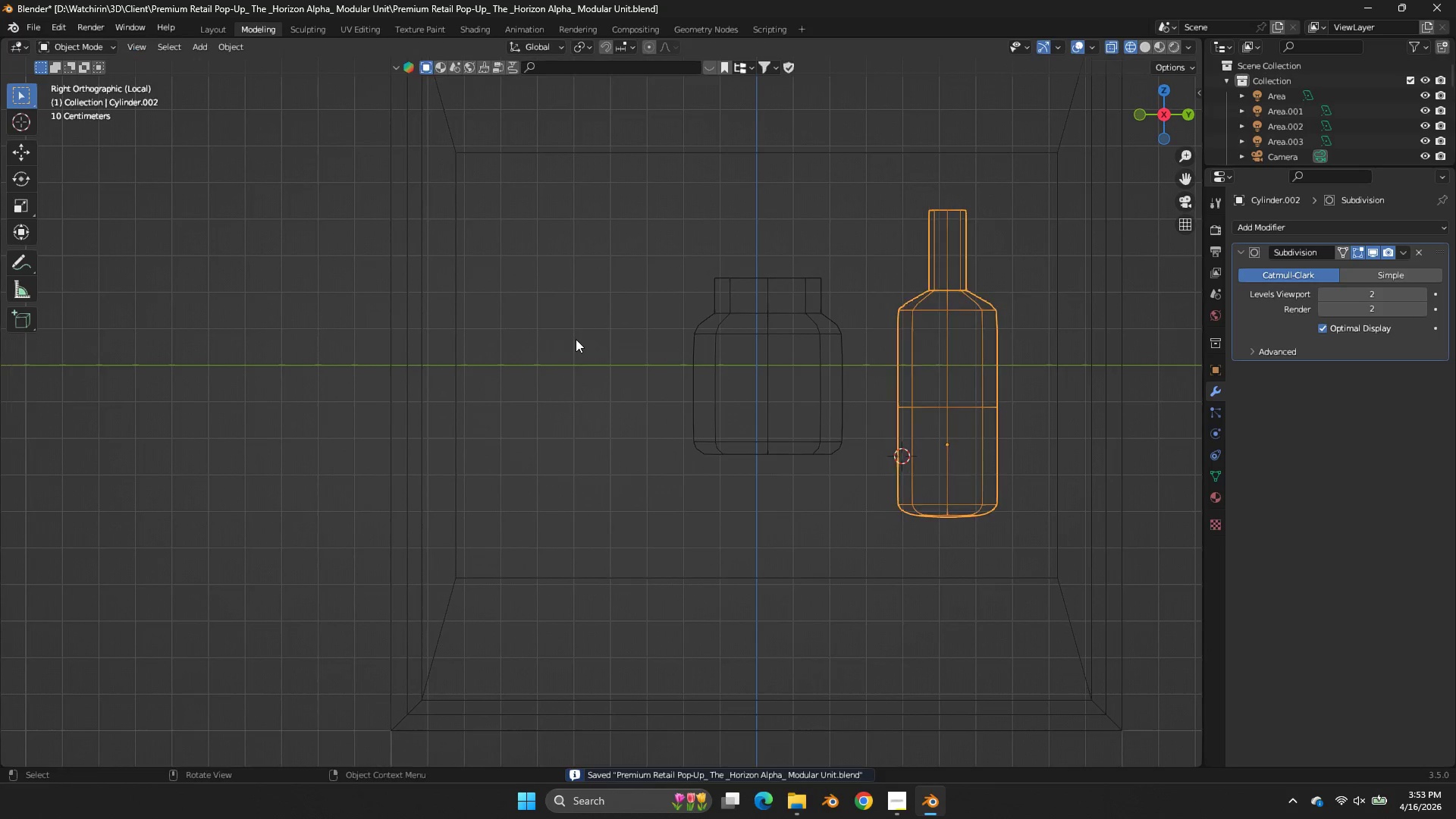 
key(Tab)
 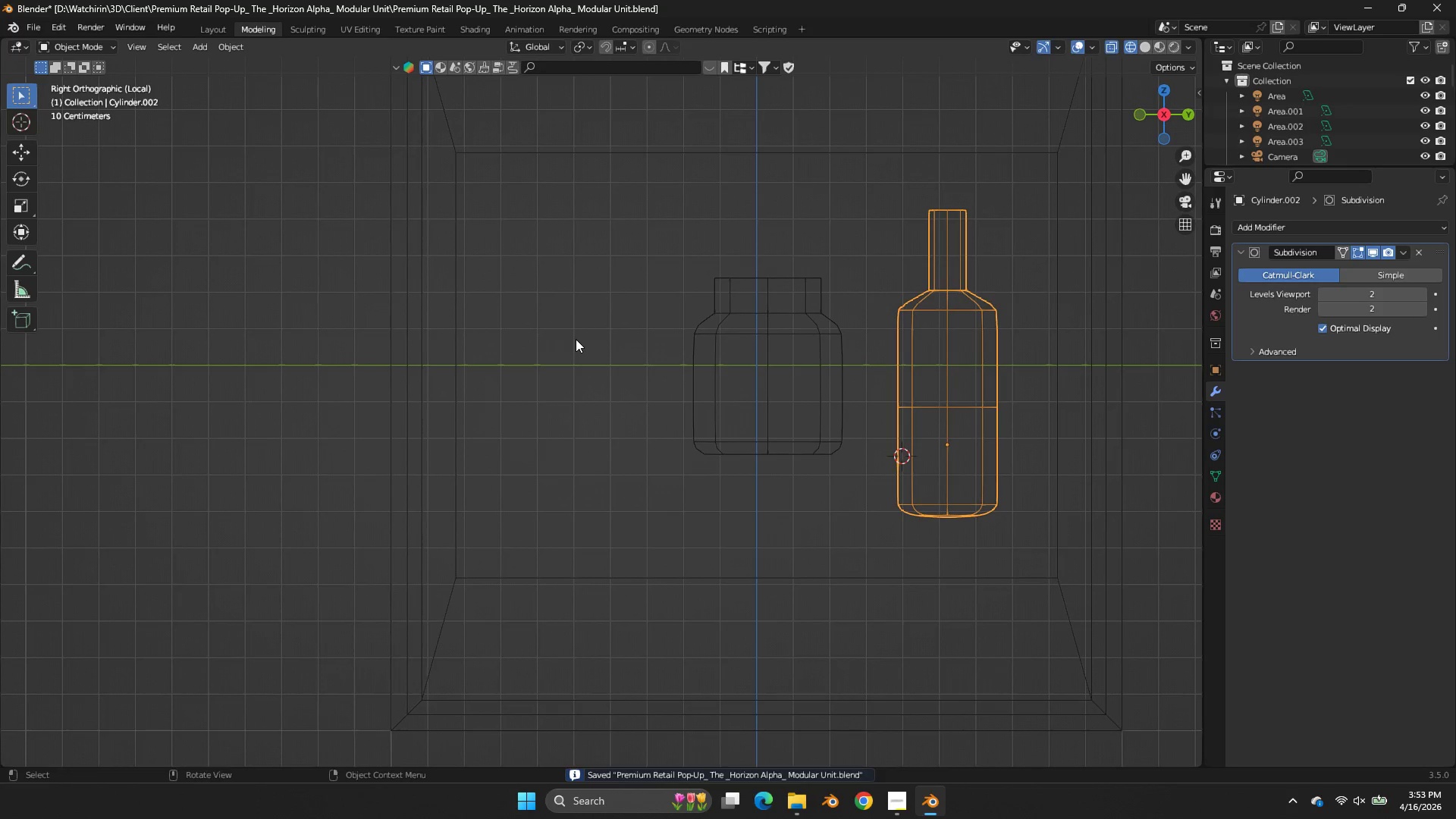 
left_click([576, 339])
 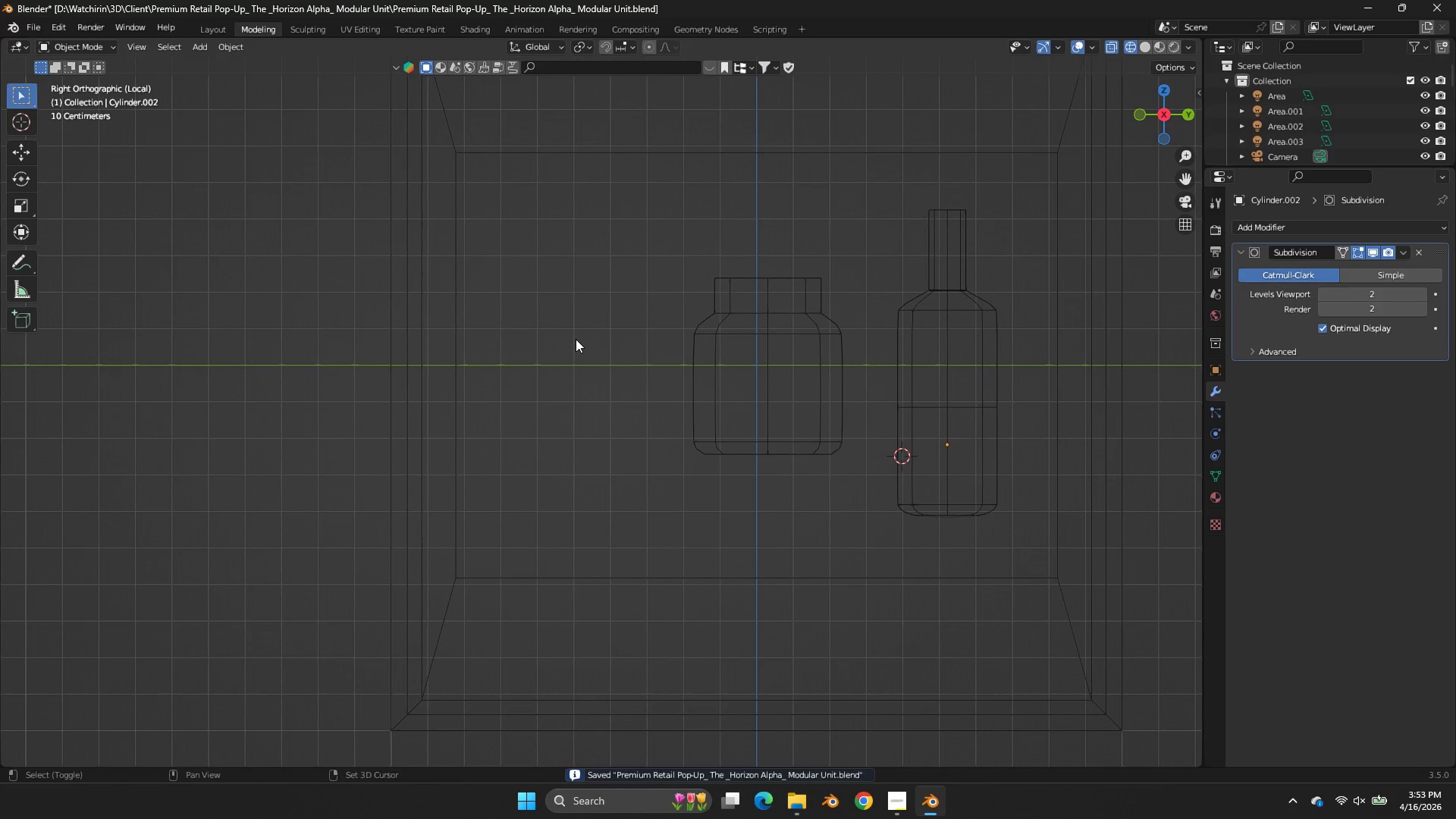 
key(Shift+A)
 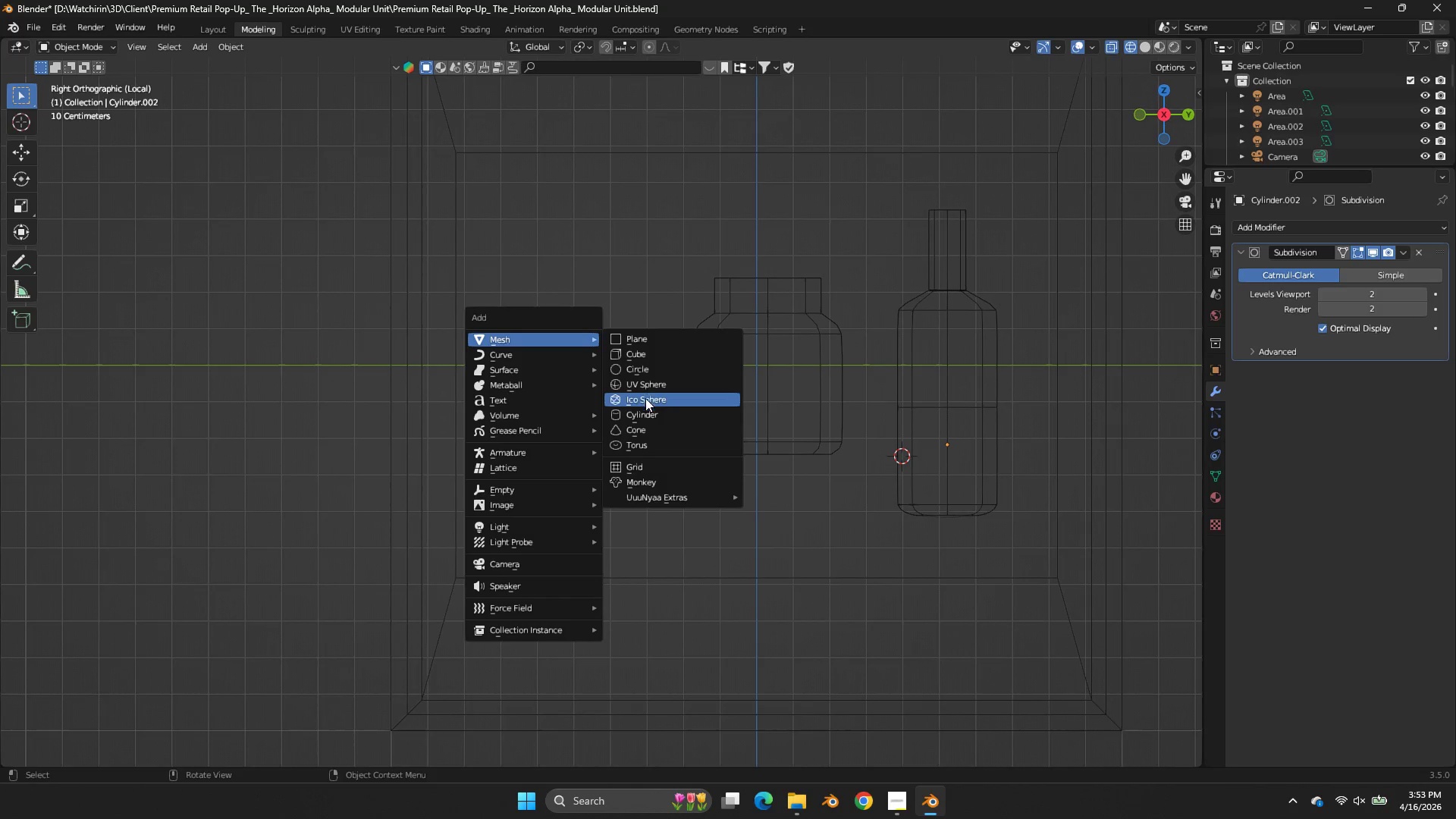 
double_click([647, 407])
 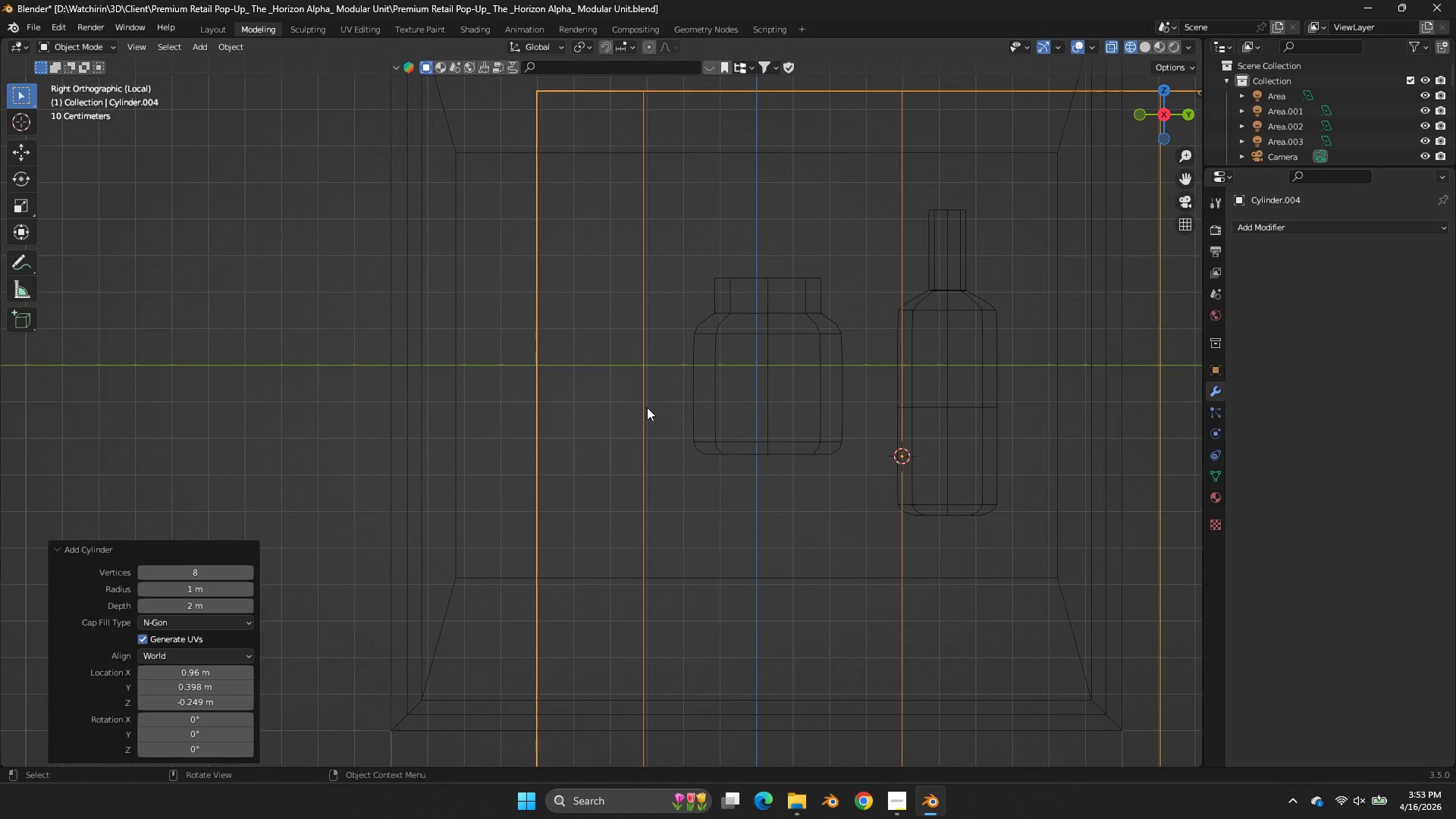 
triple_click([647, 407])
 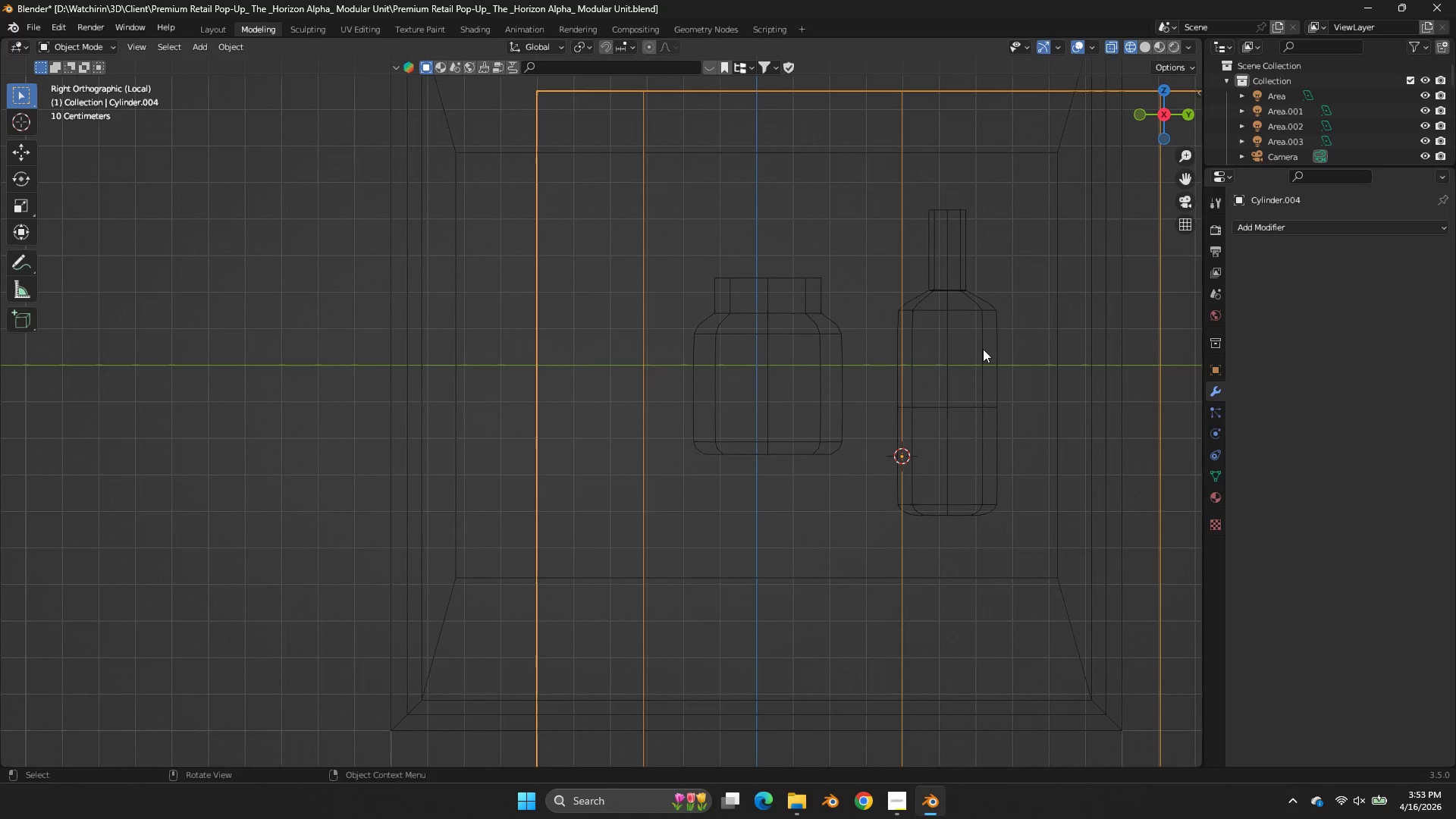 
key(Tab)
 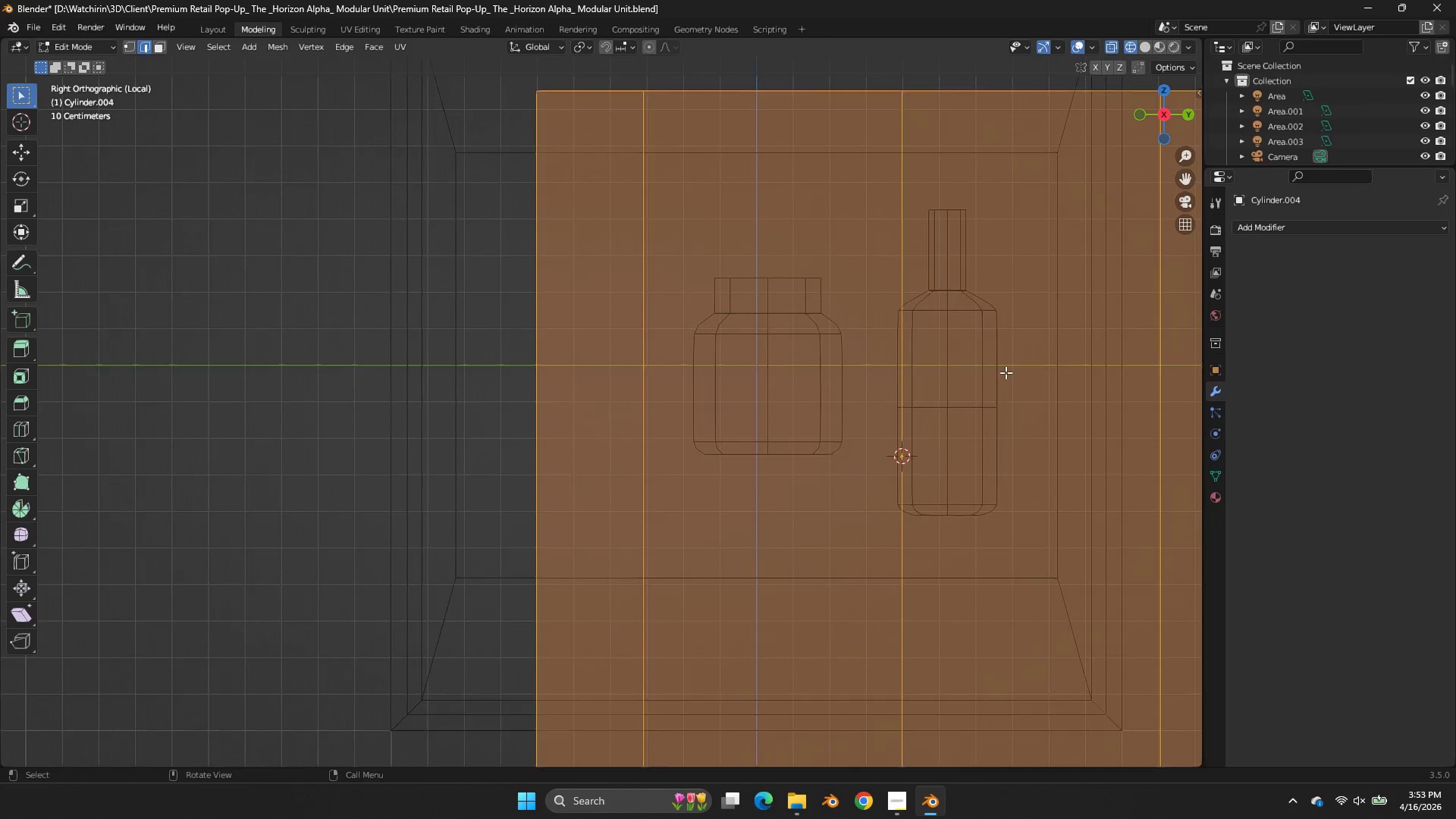 
key(S)
 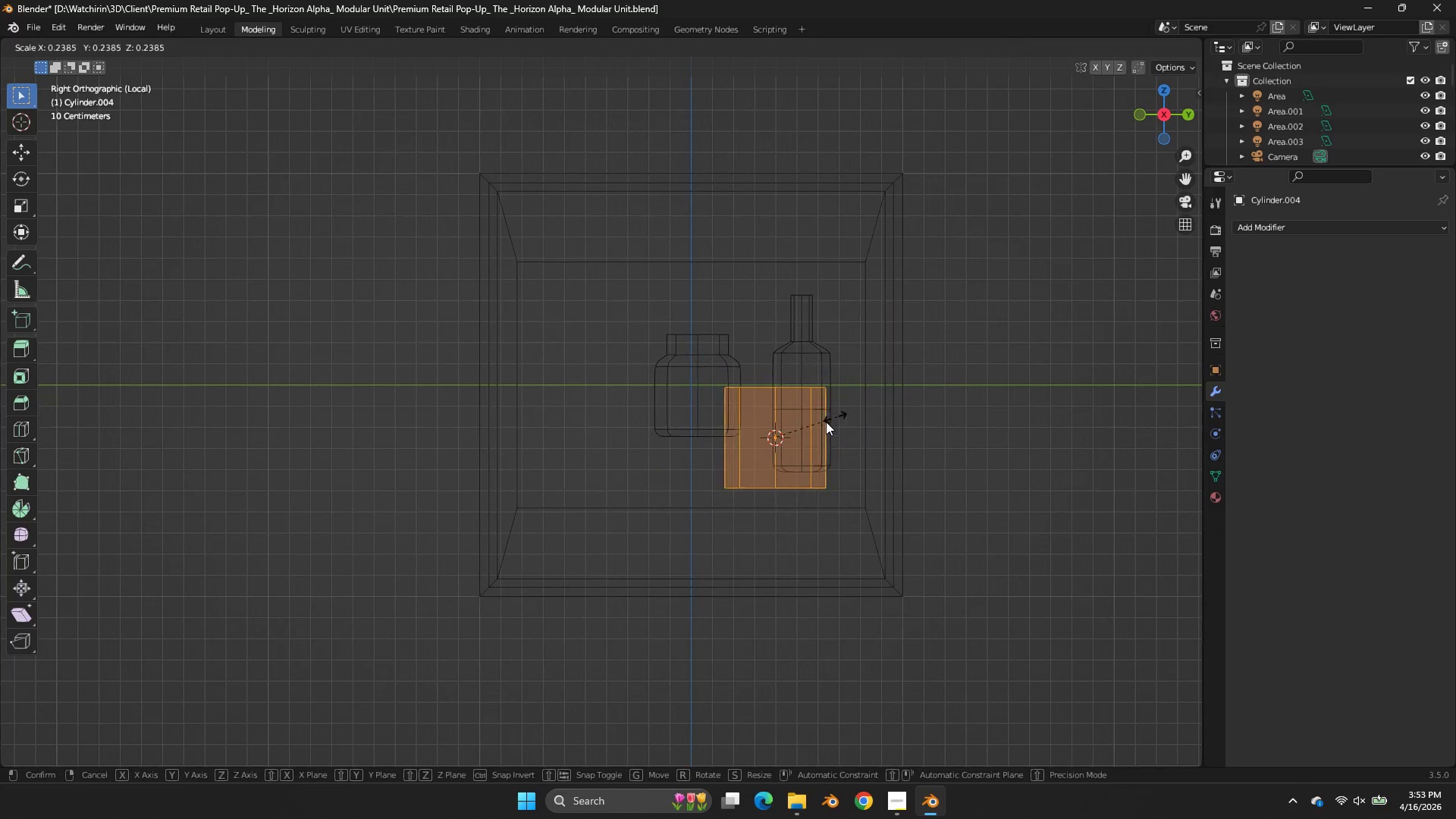 
scroll: coordinate [1008, 372], scroll_direction: down, amount: 3.0
 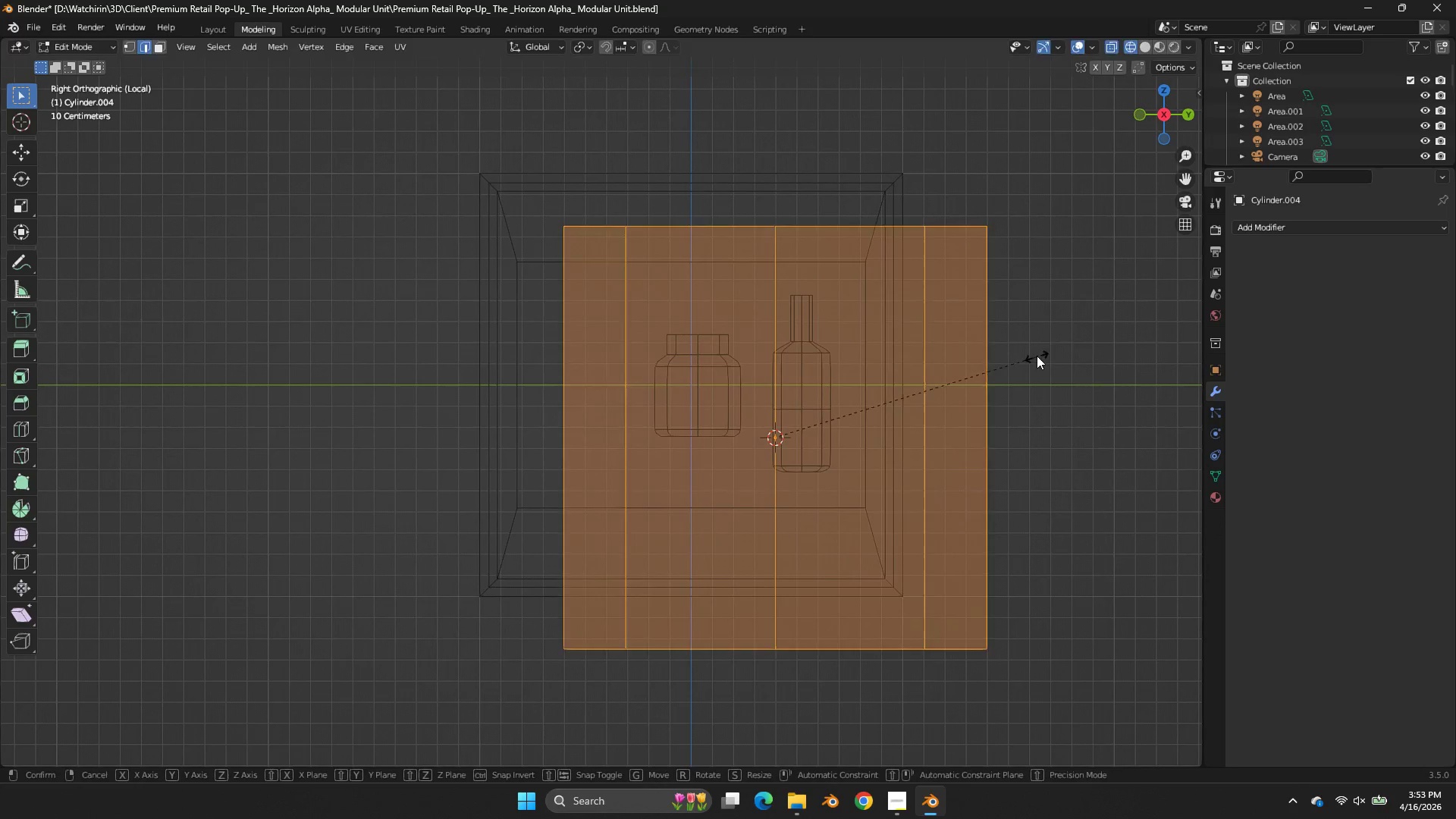 
left_click([821, 425])
 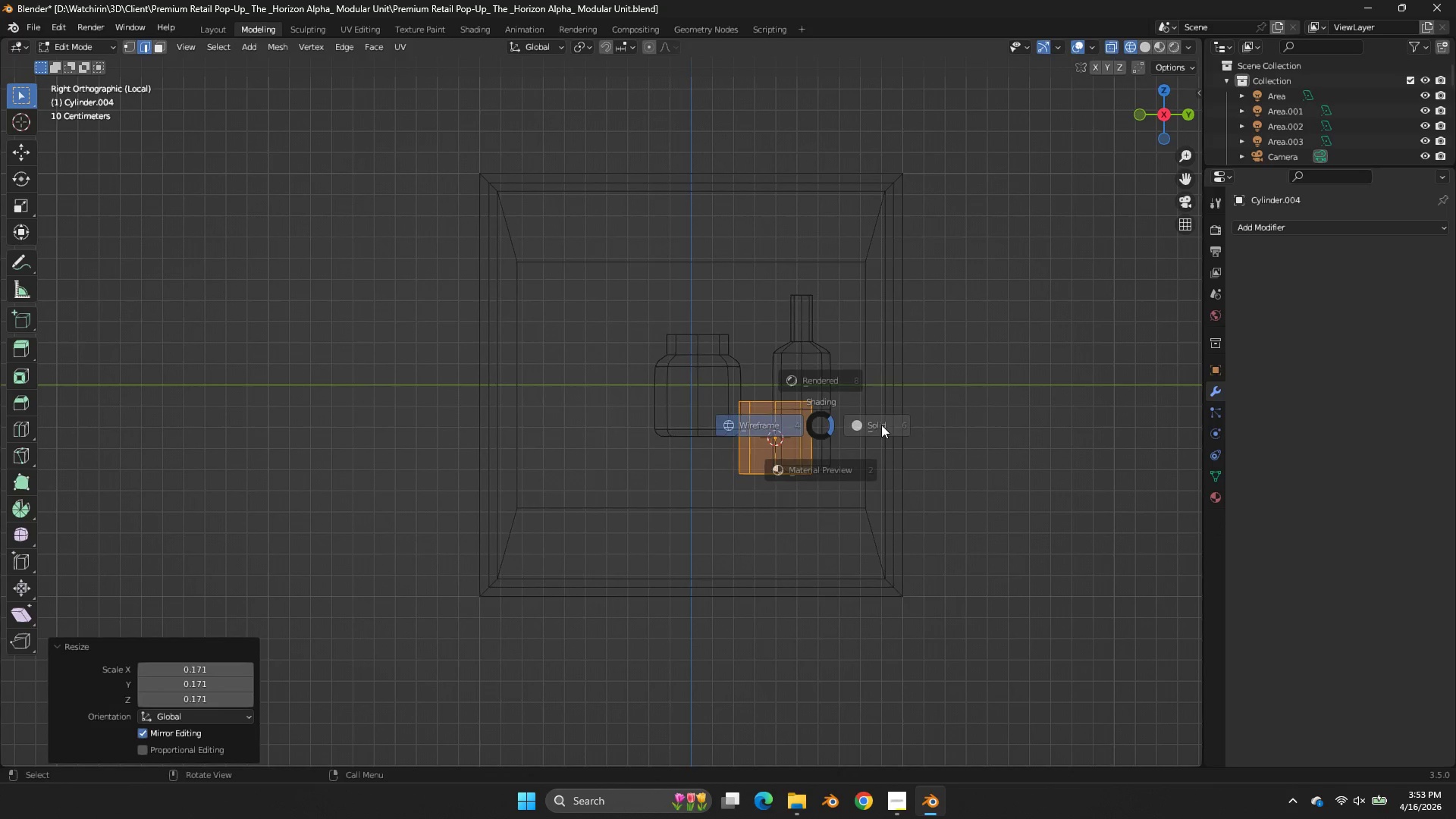 
key(Z)
 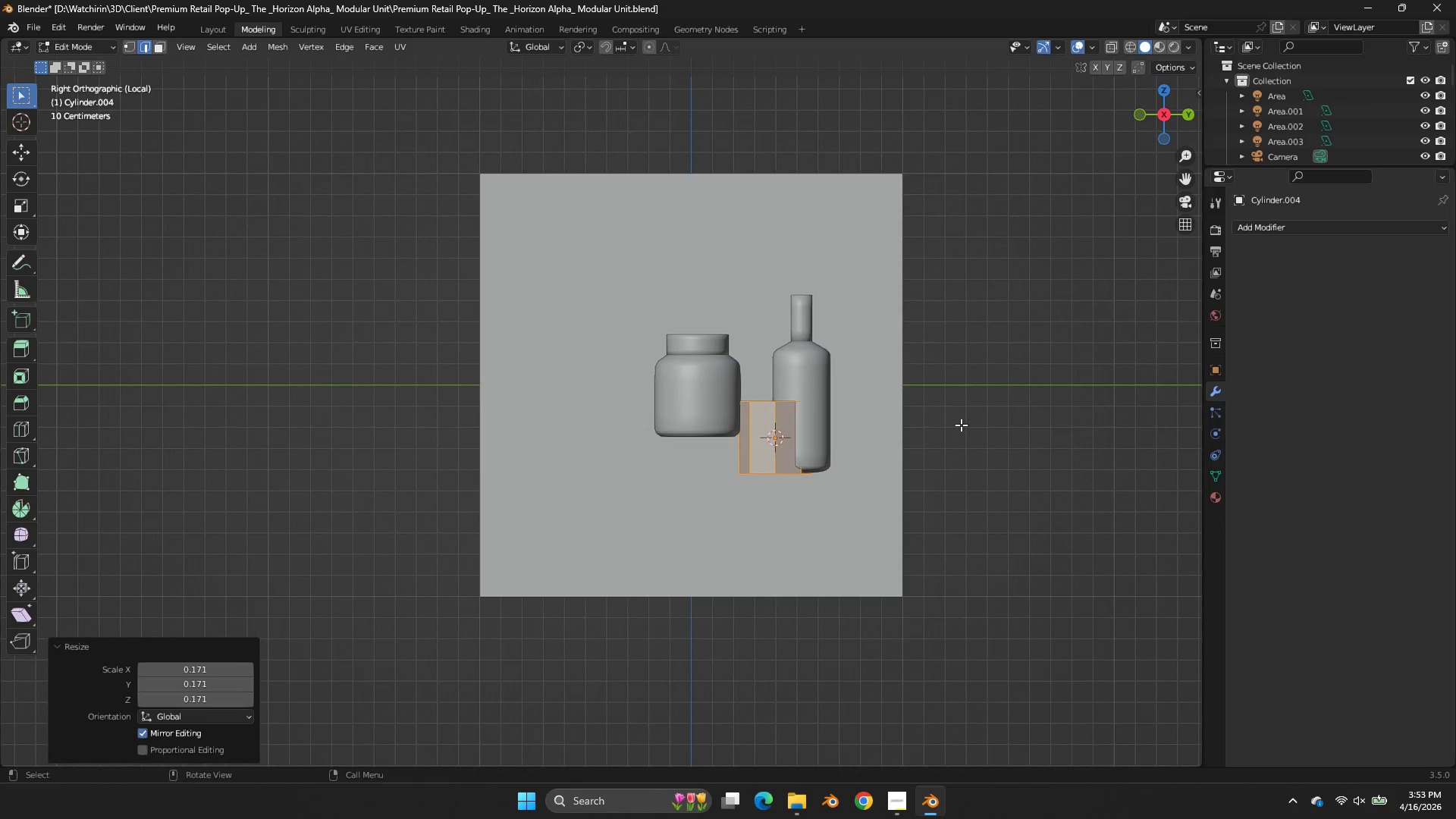 
key(Tab)
 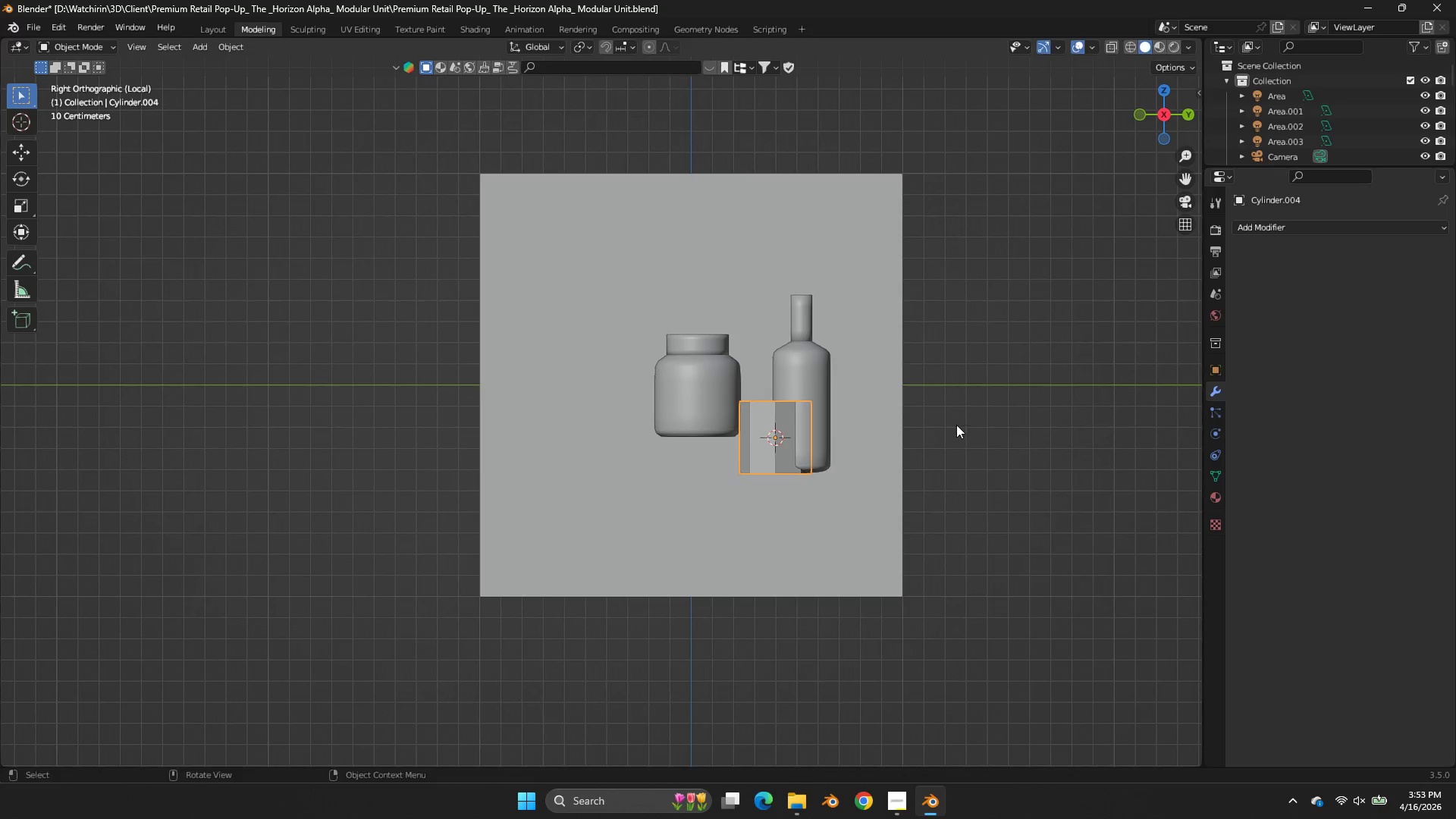 
key(G)
 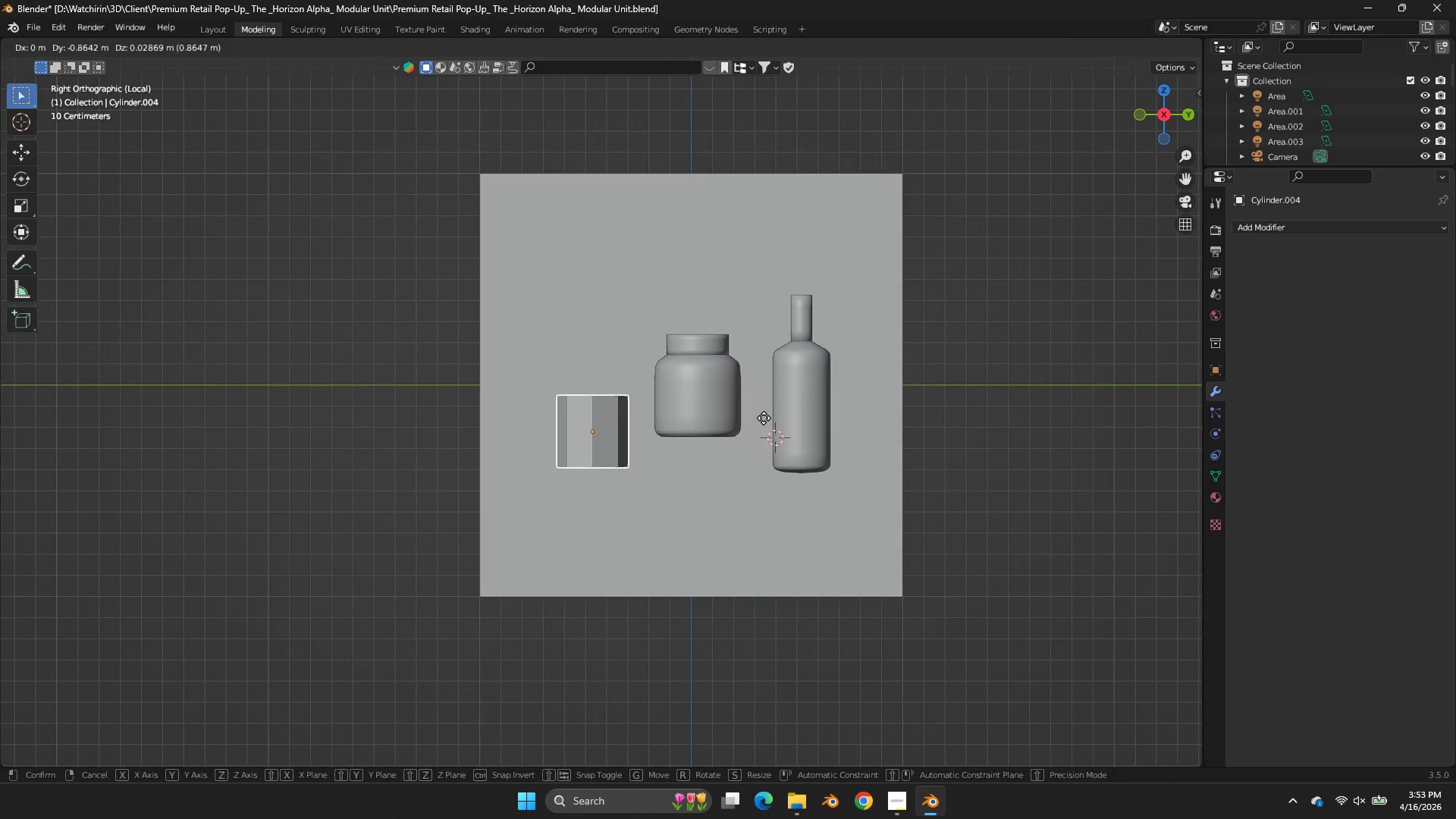 
left_click([767, 418])
 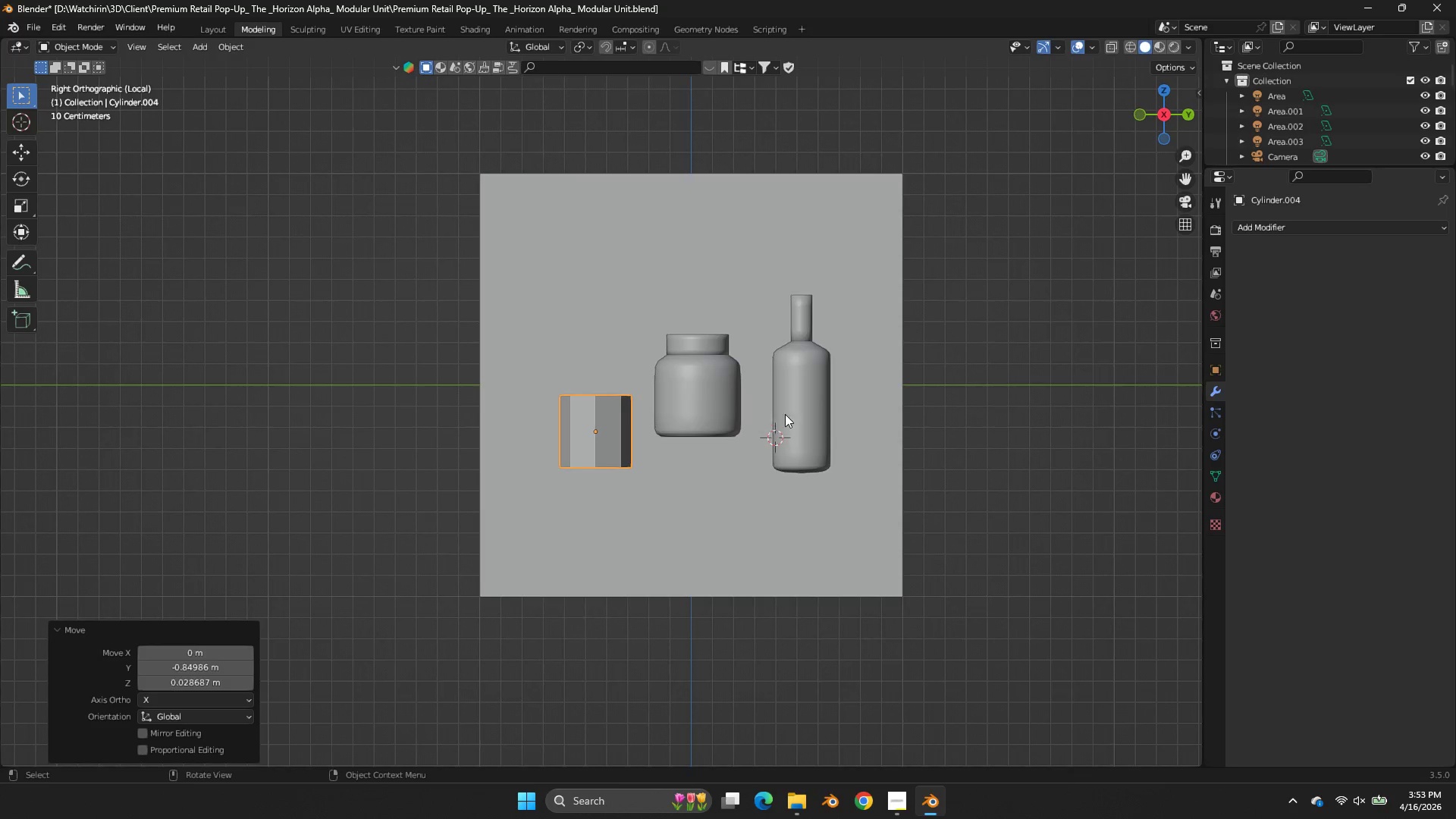 
key(Z)
 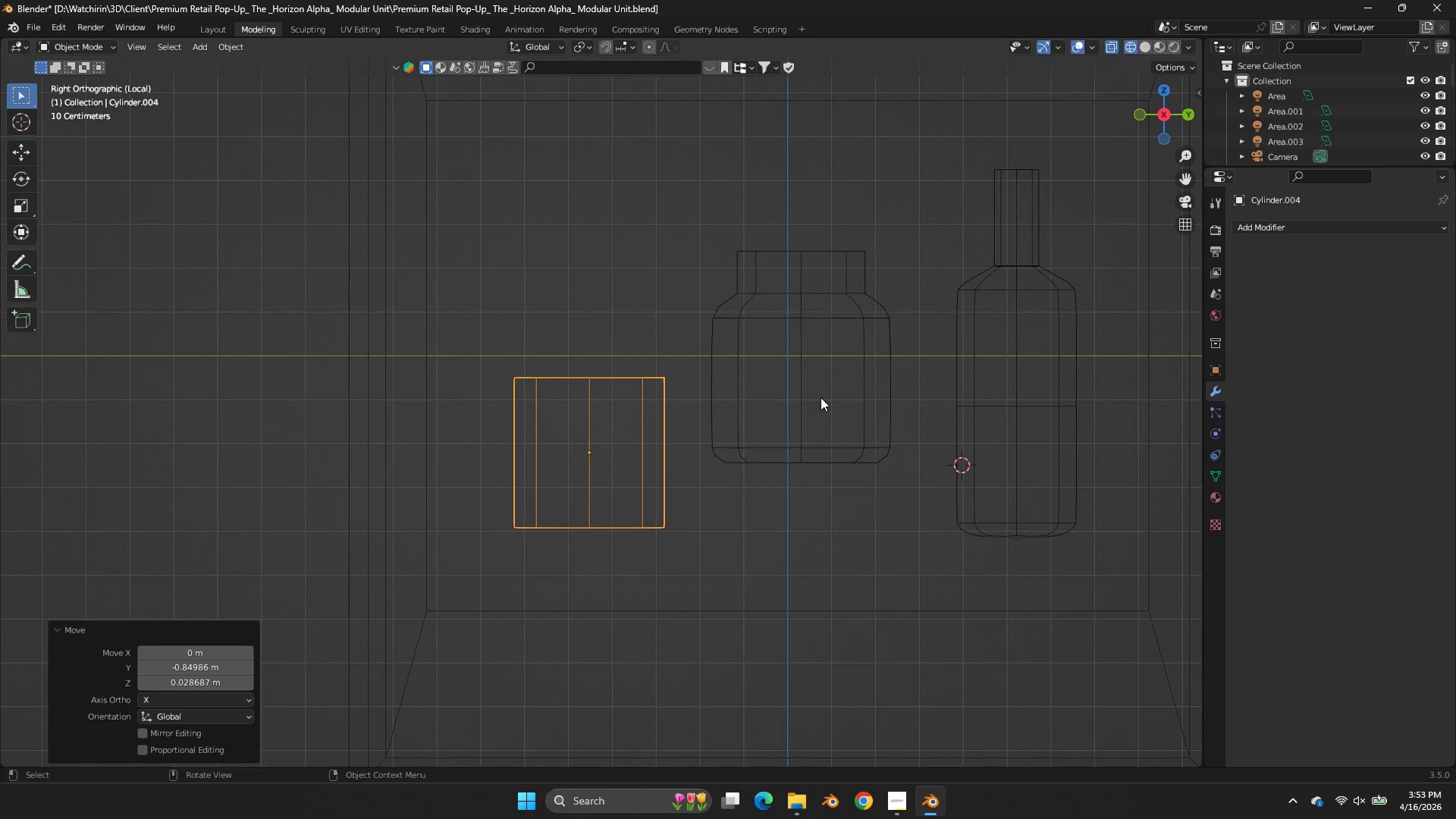 
scroll: coordinate [787, 406], scroll_direction: up, amount: 4.0
 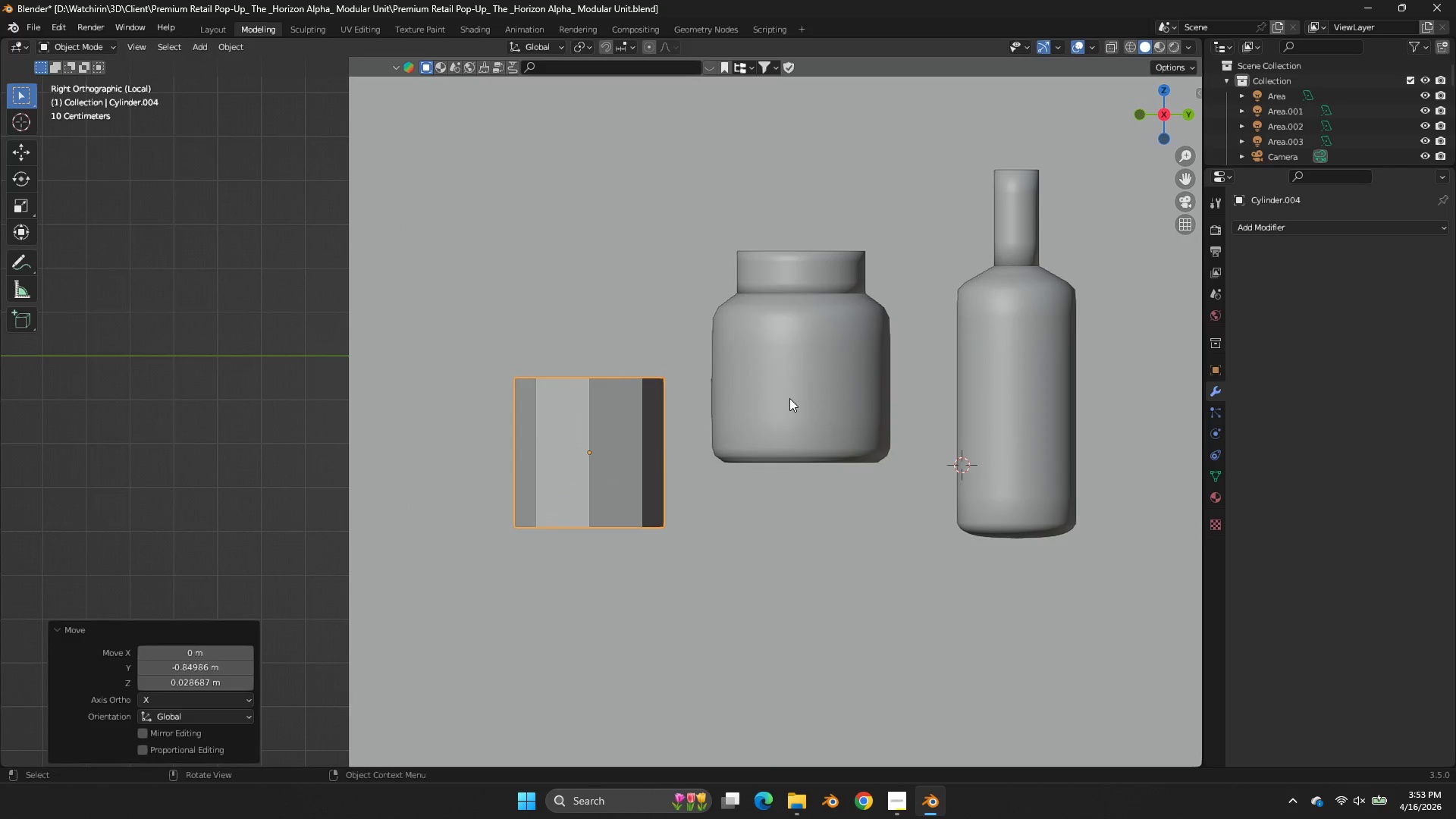 
type(sz)
 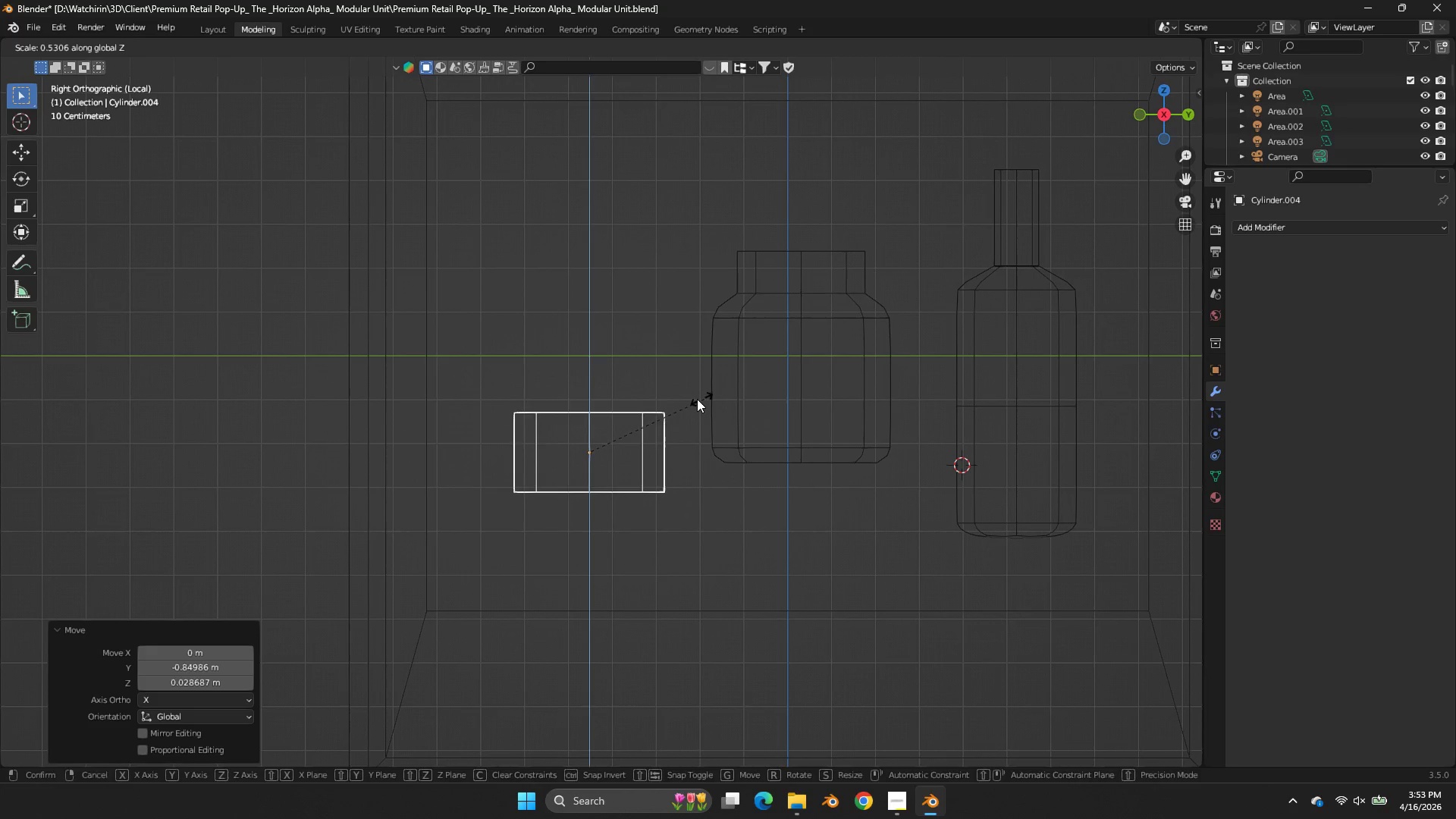 
right_click([697, 399])
 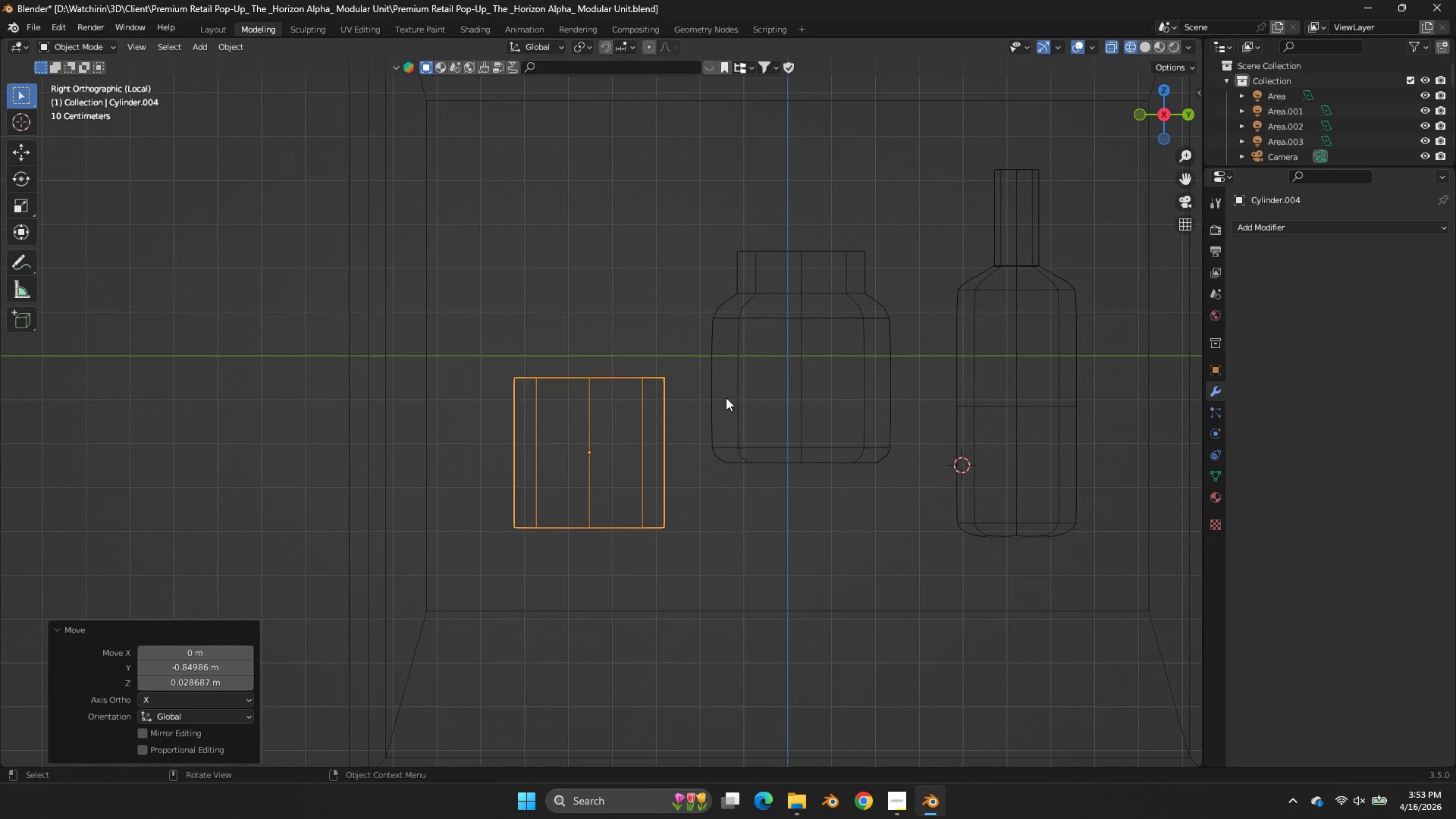 
key(Tab)
type(asz)
 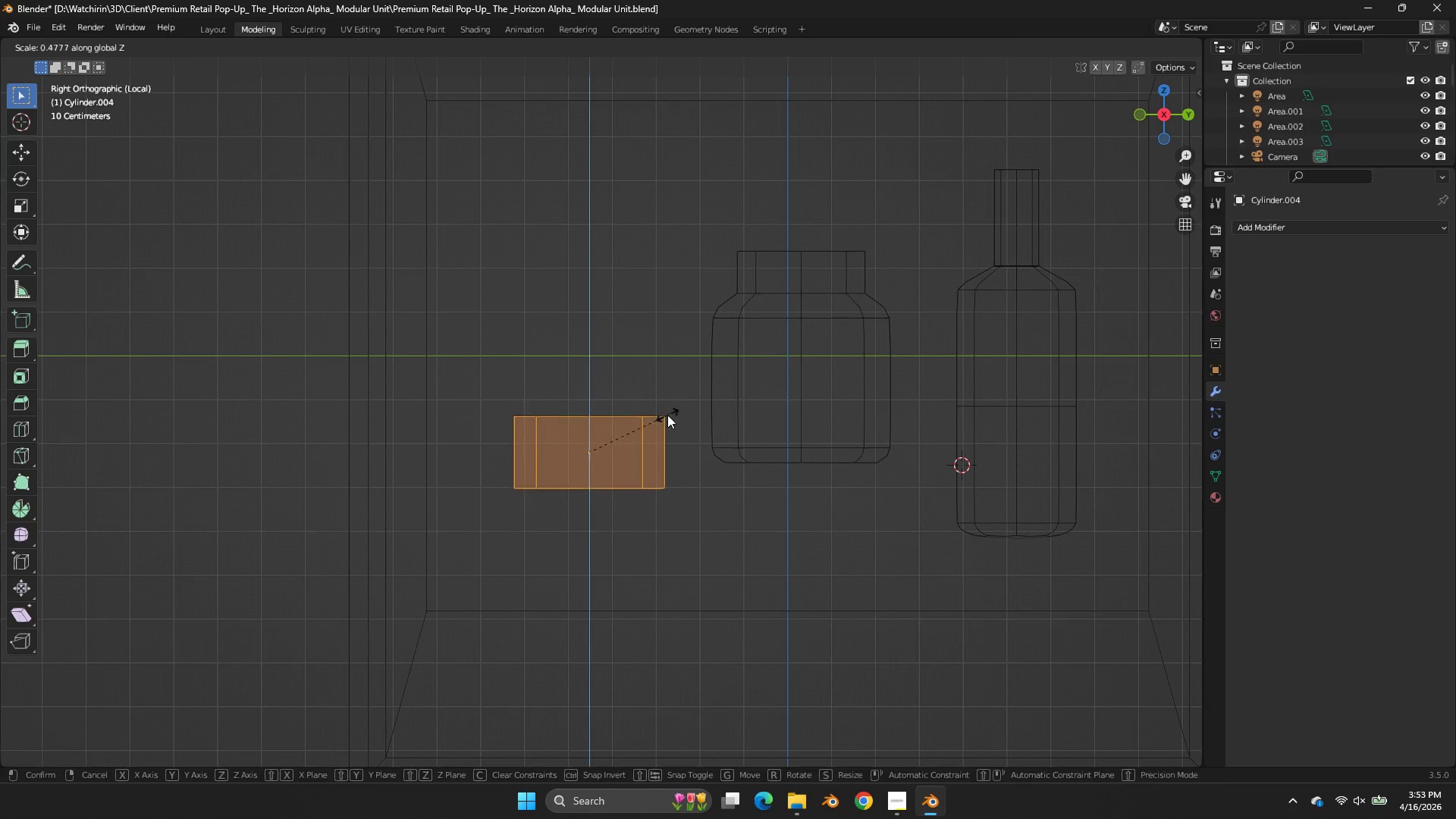 
left_click([667, 415])
 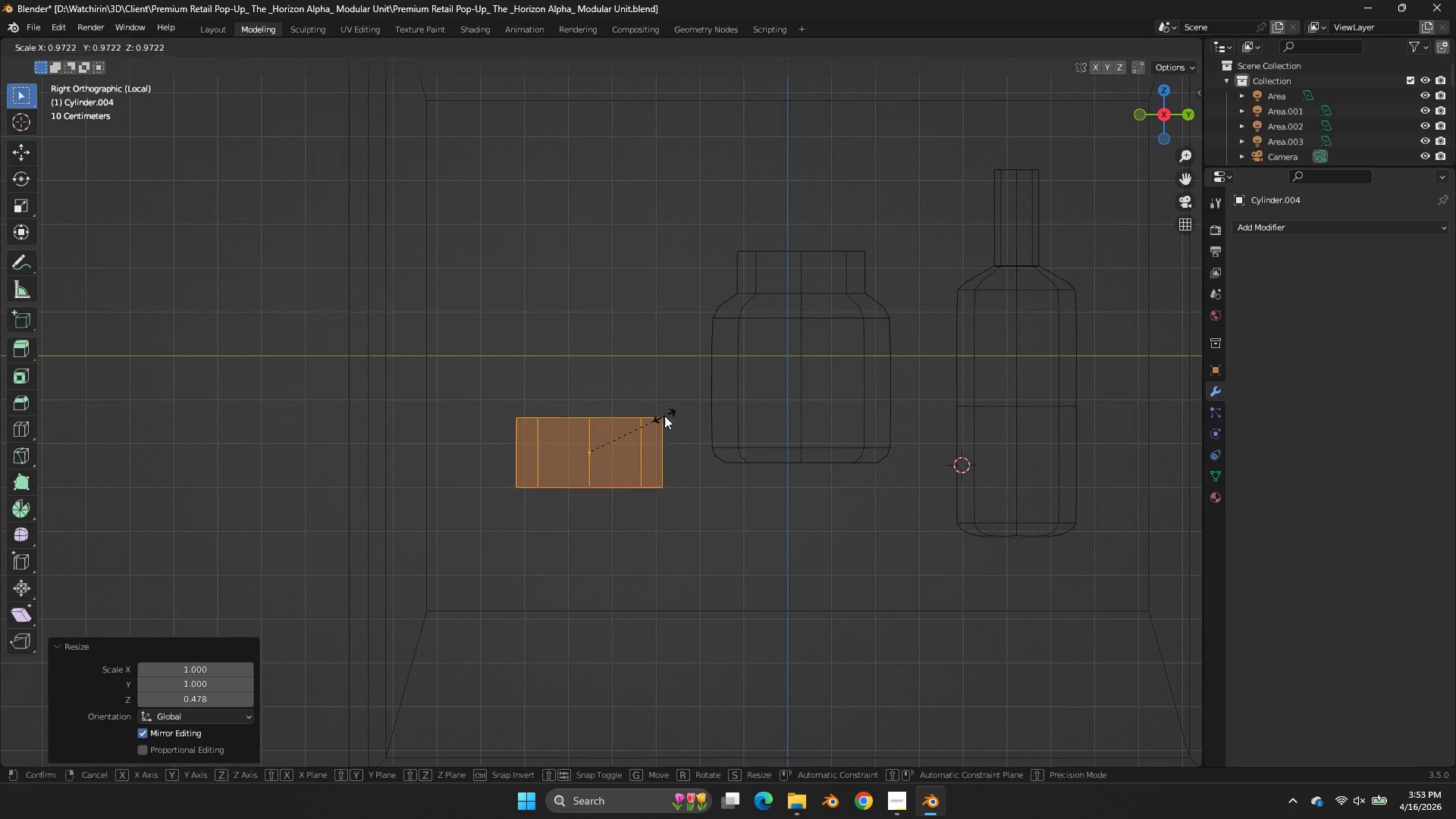 
key(S)
 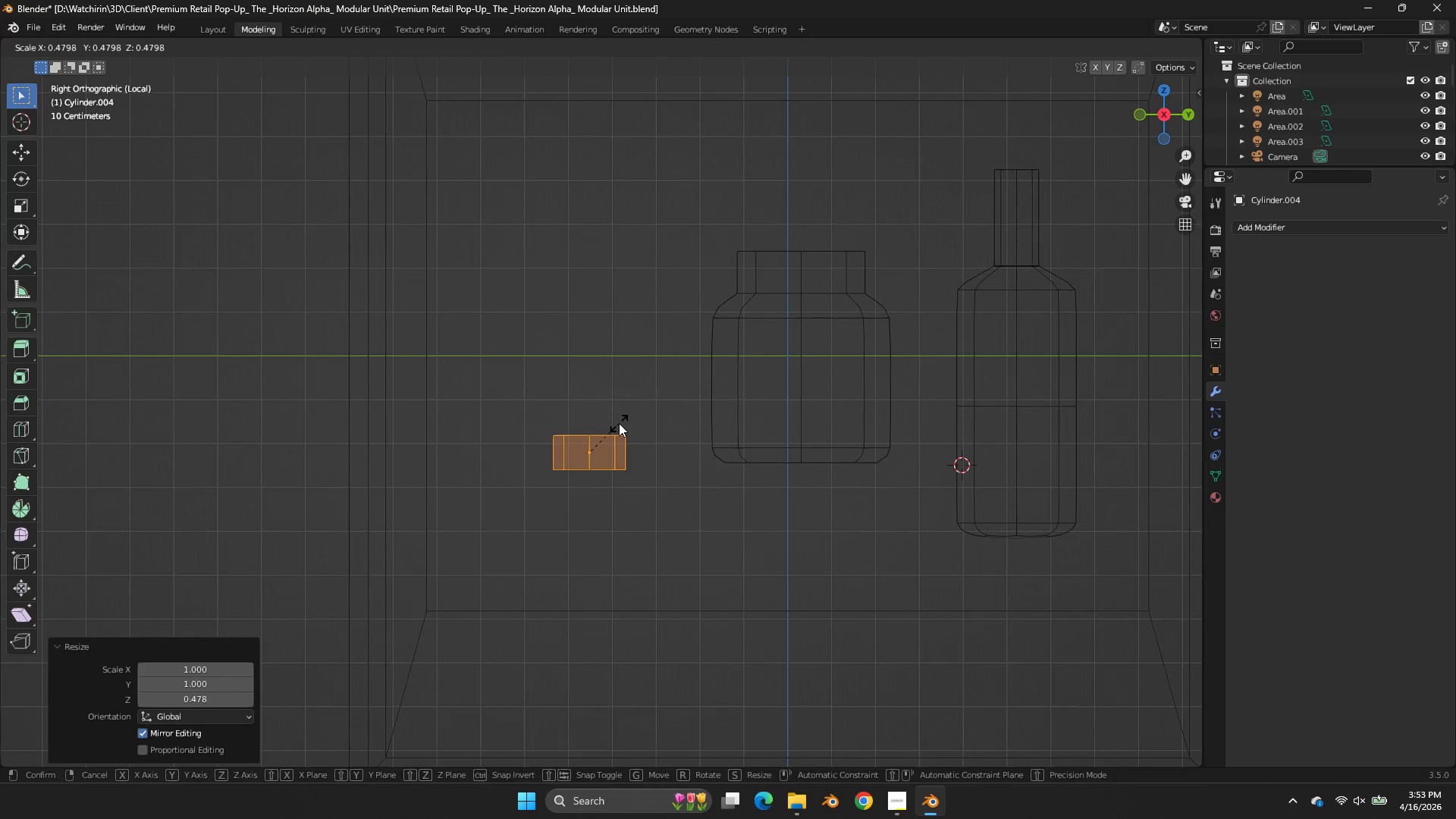 
wait(5.58)
 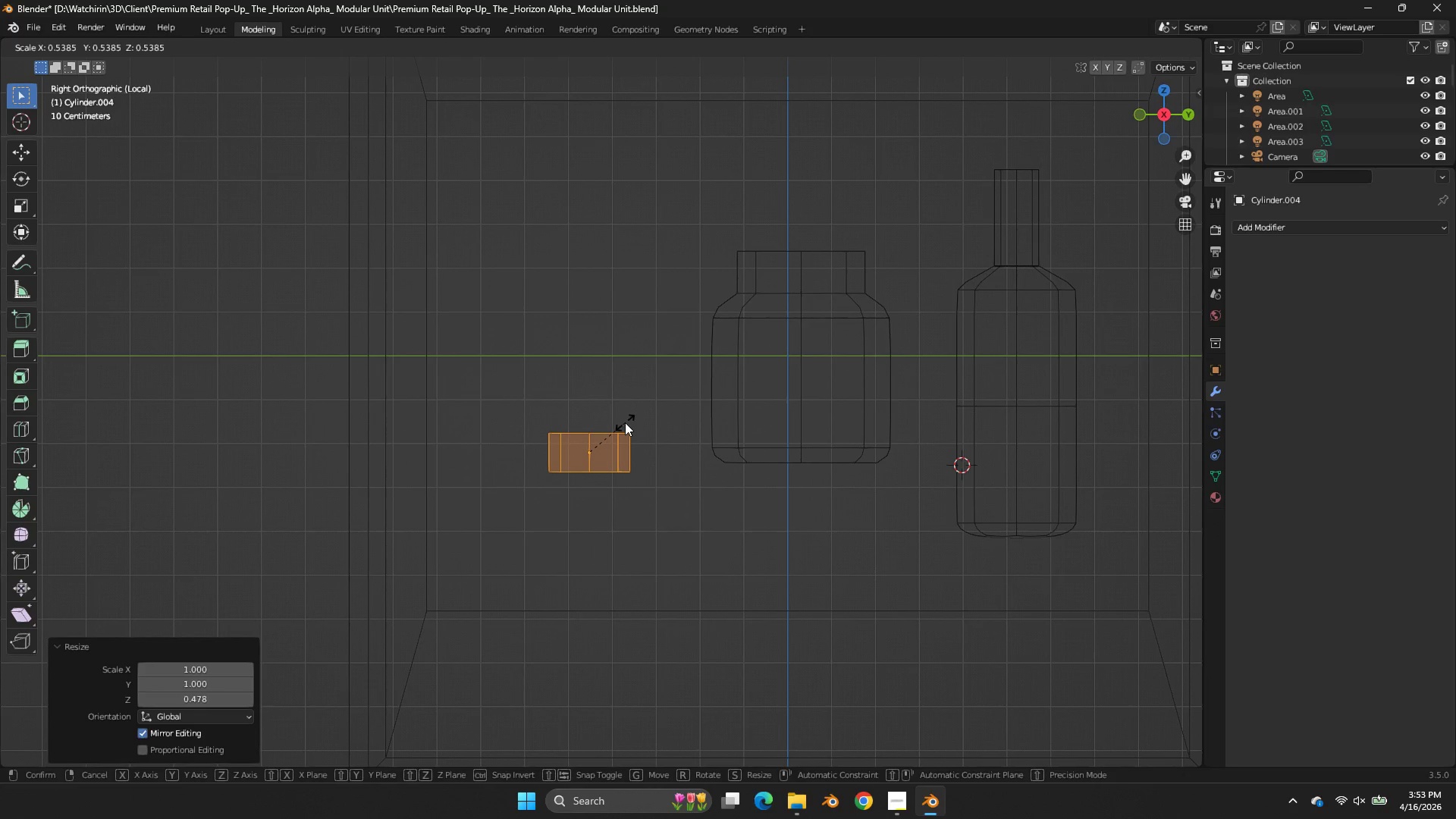 
left_click([616, 424])
 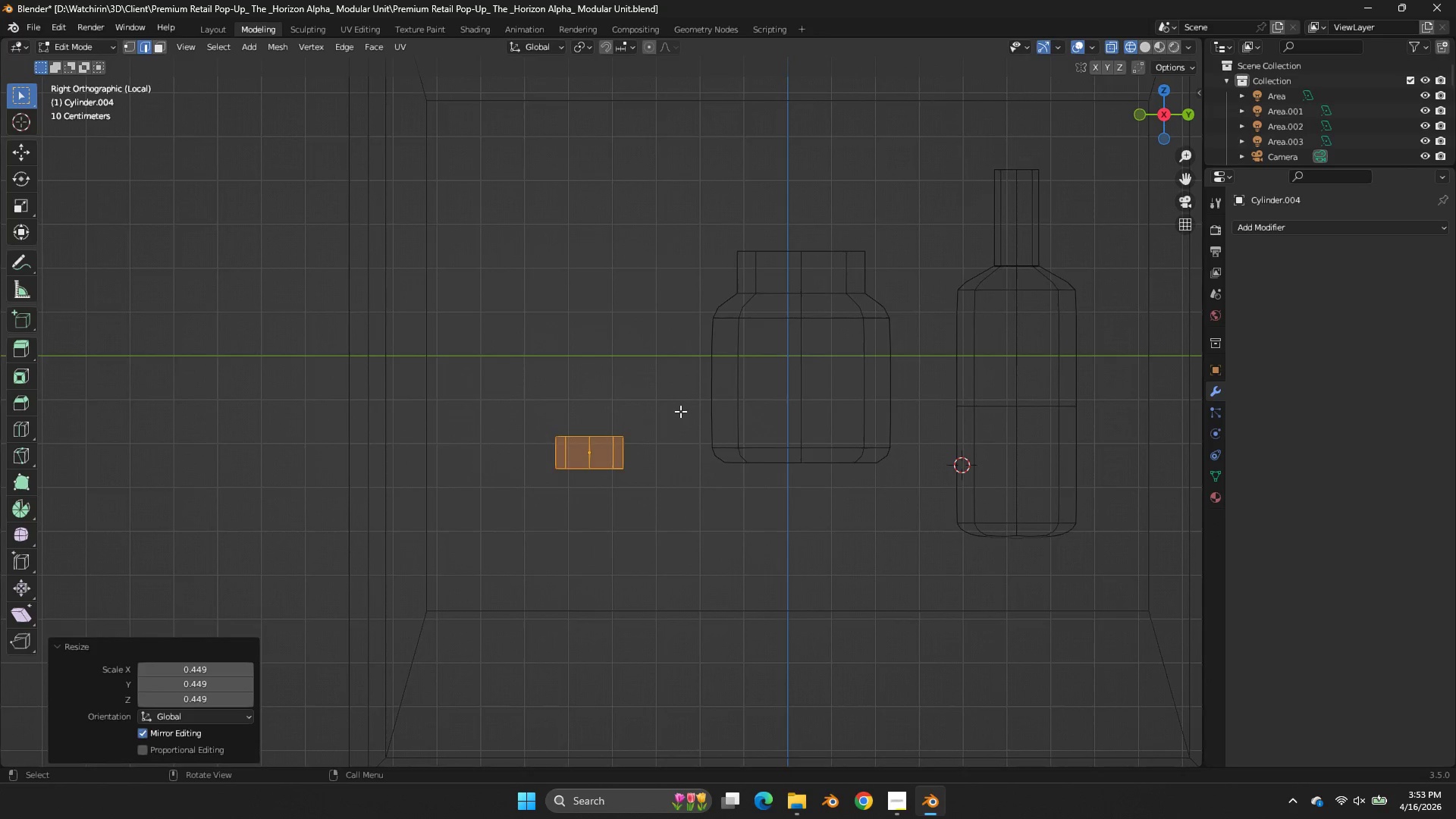 
left_click_drag(start_coordinate=[704, 408], to_coordinate=[494, 464])
 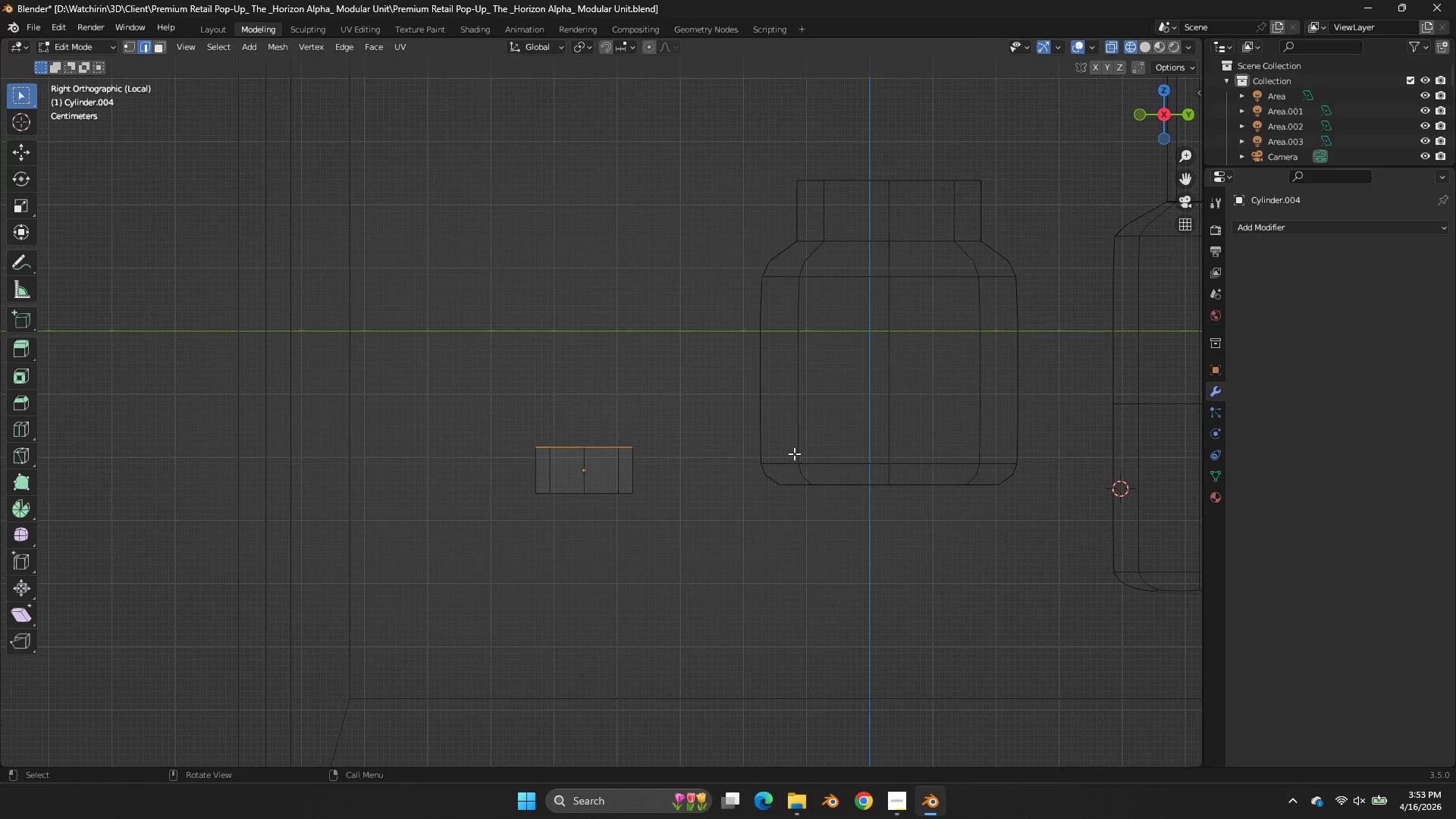 
scroll: coordinate [680, 411], scroll_direction: up, amount: 2.0
 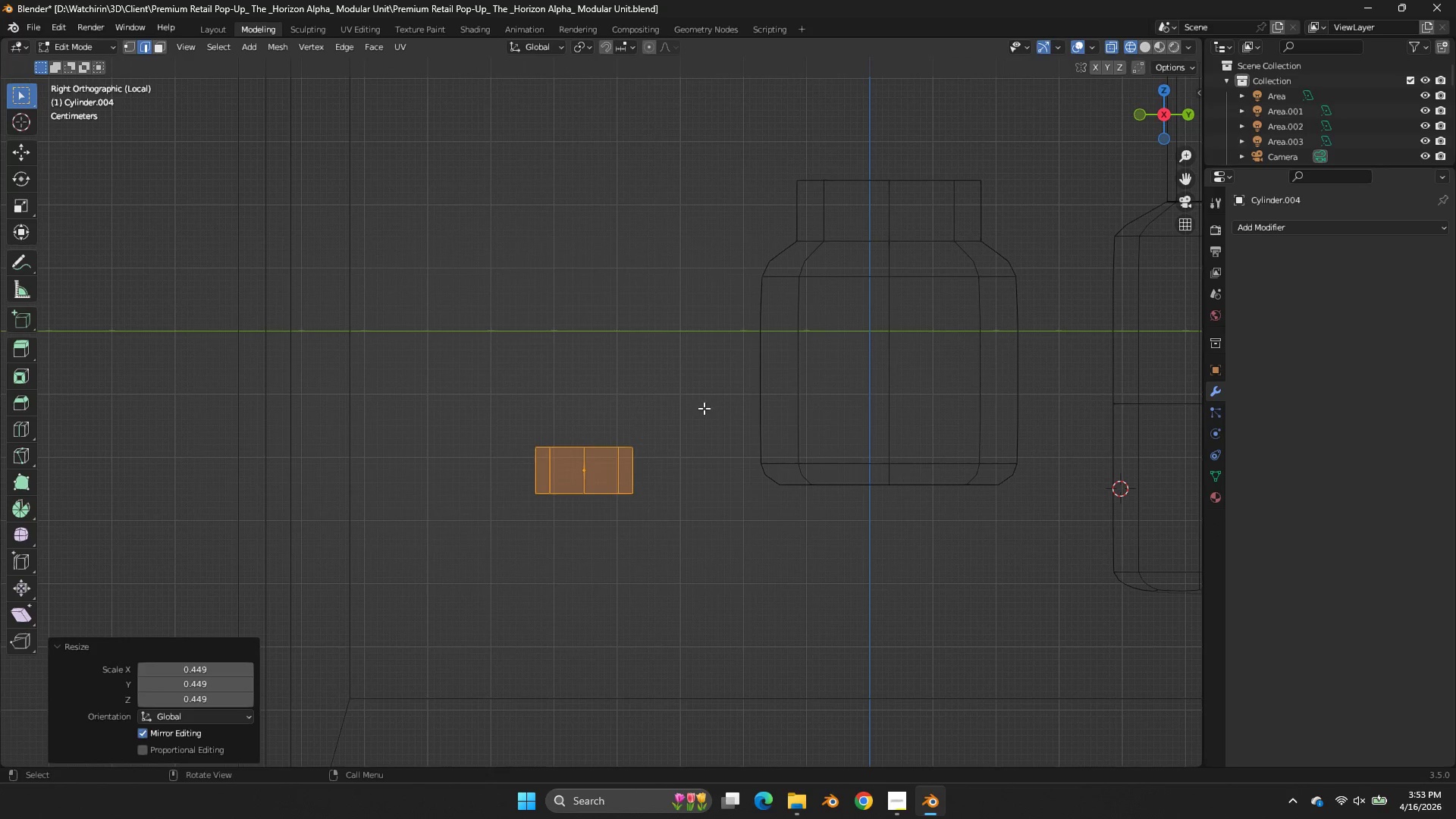 
type(Dz)
 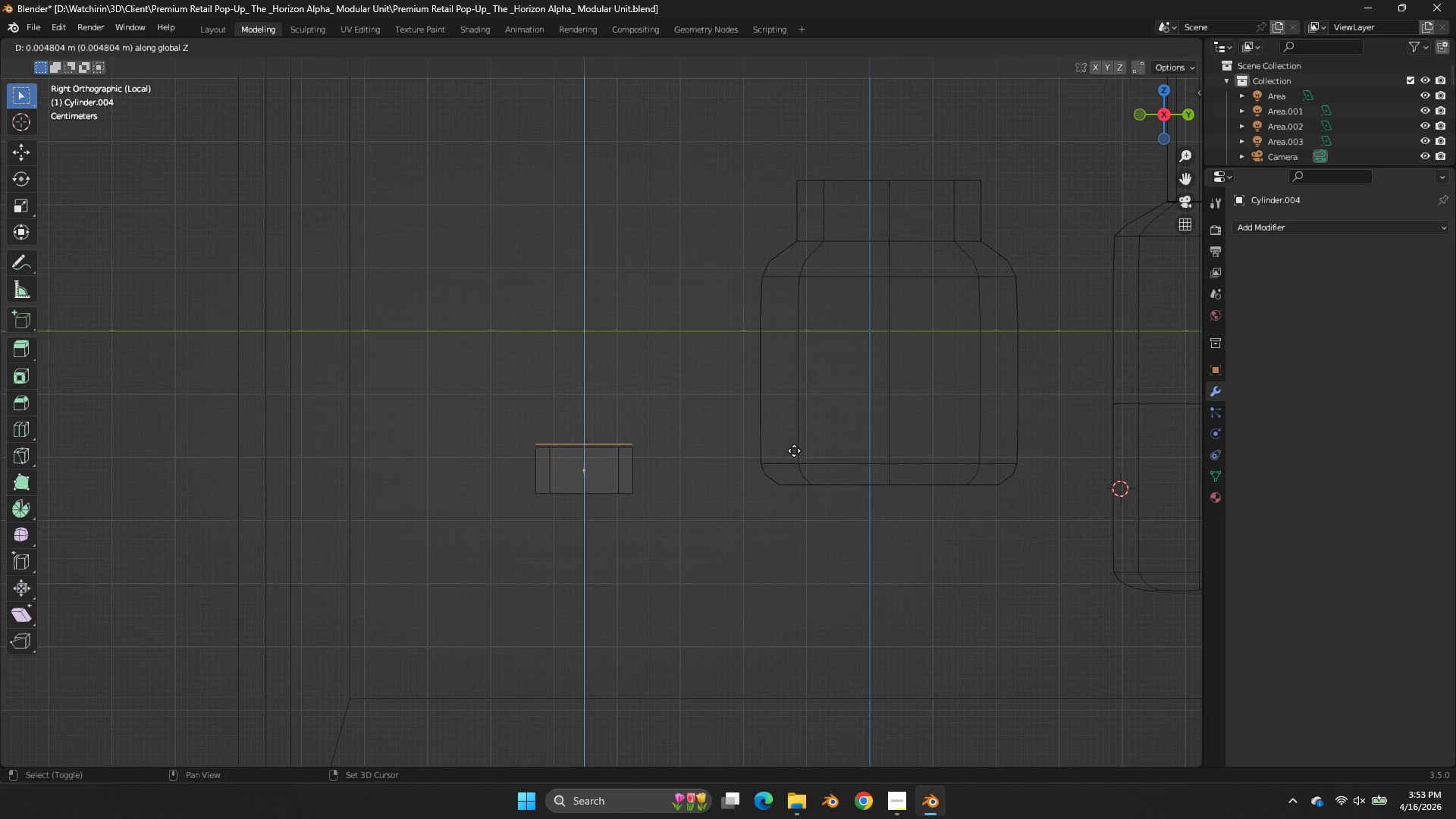 
hold_key(key=ShiftLeft, duration=0.69)
left_click([798, 453])
 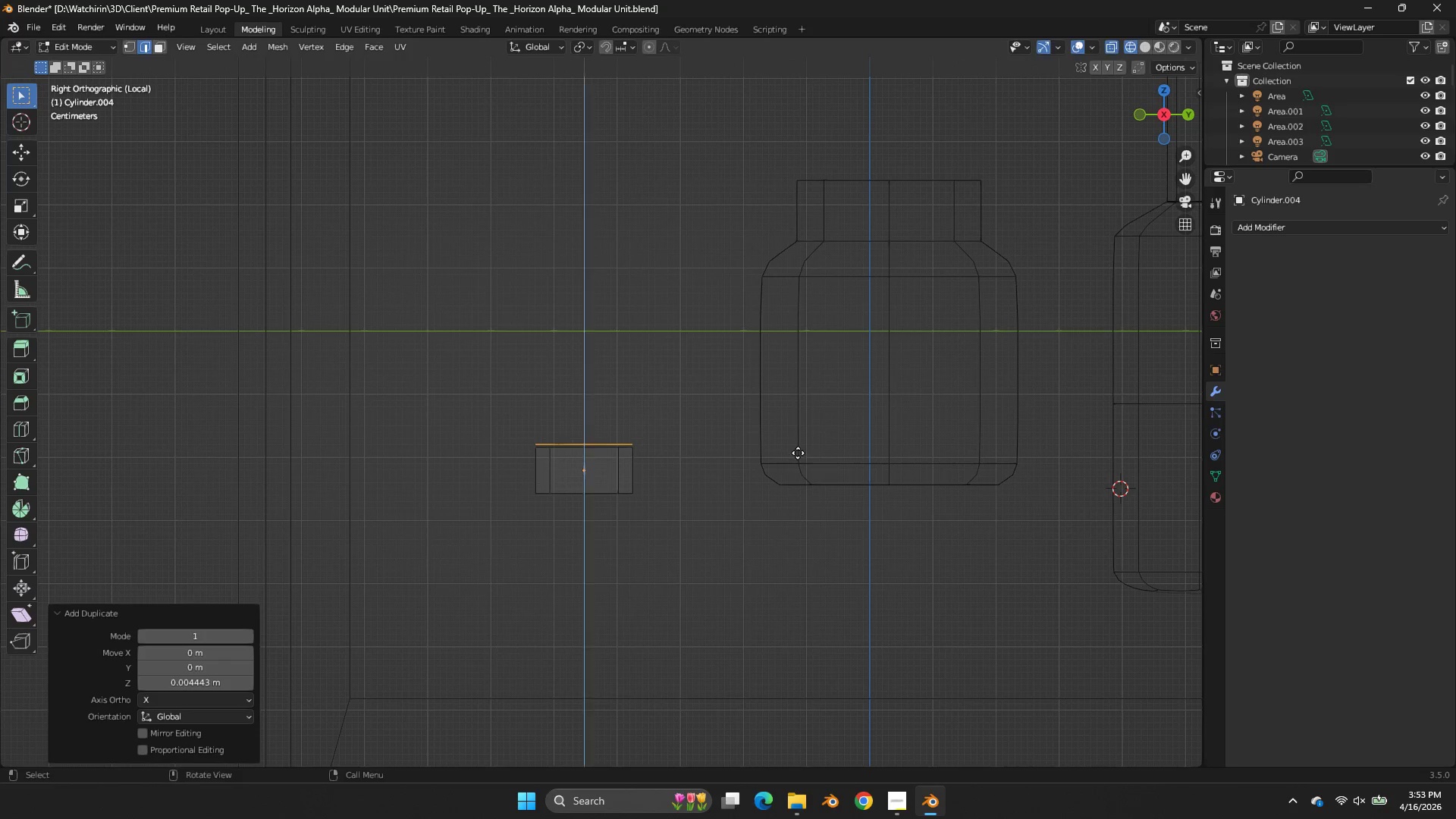 
type(es)
 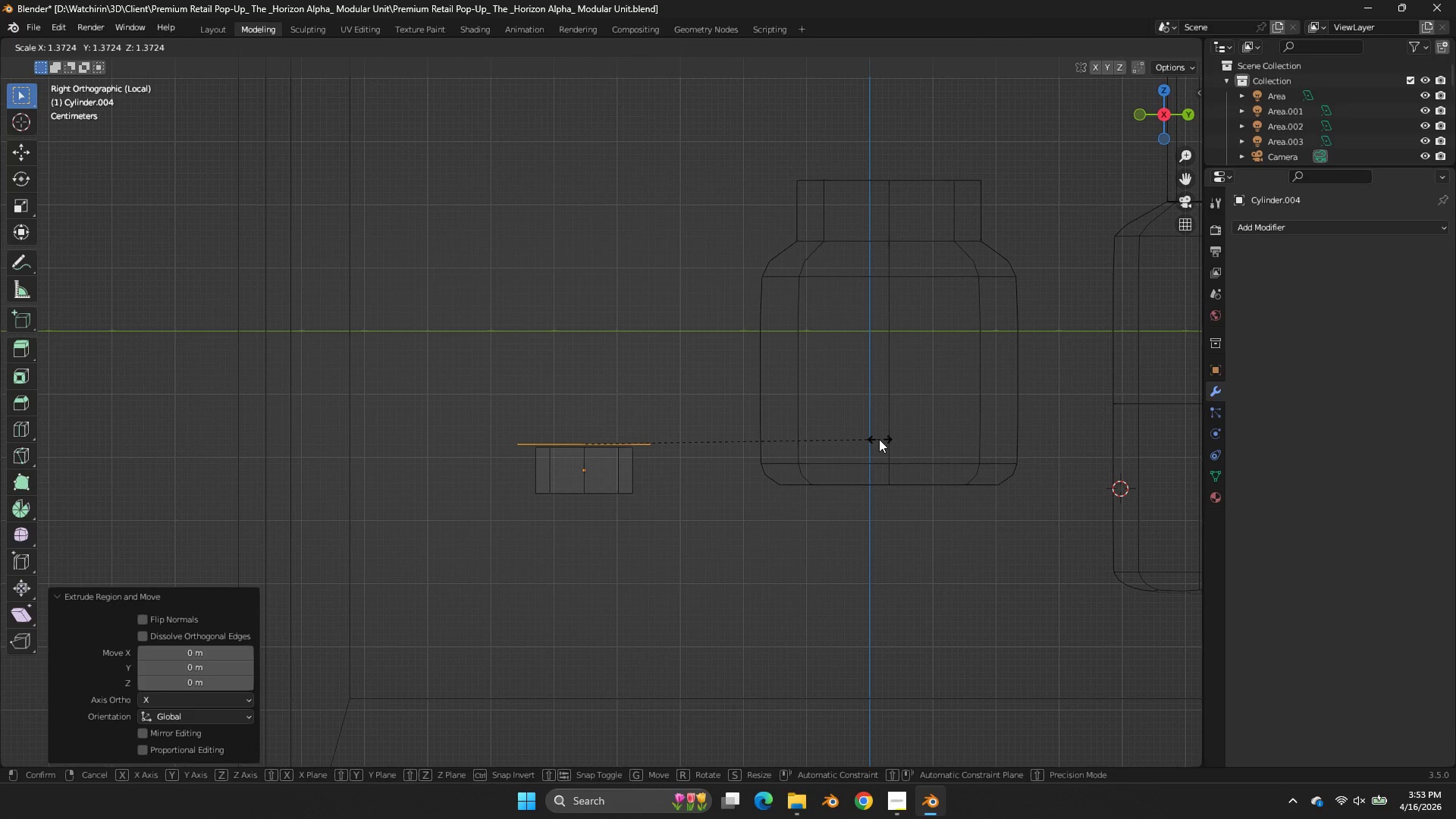 
left_click([864, 440])
 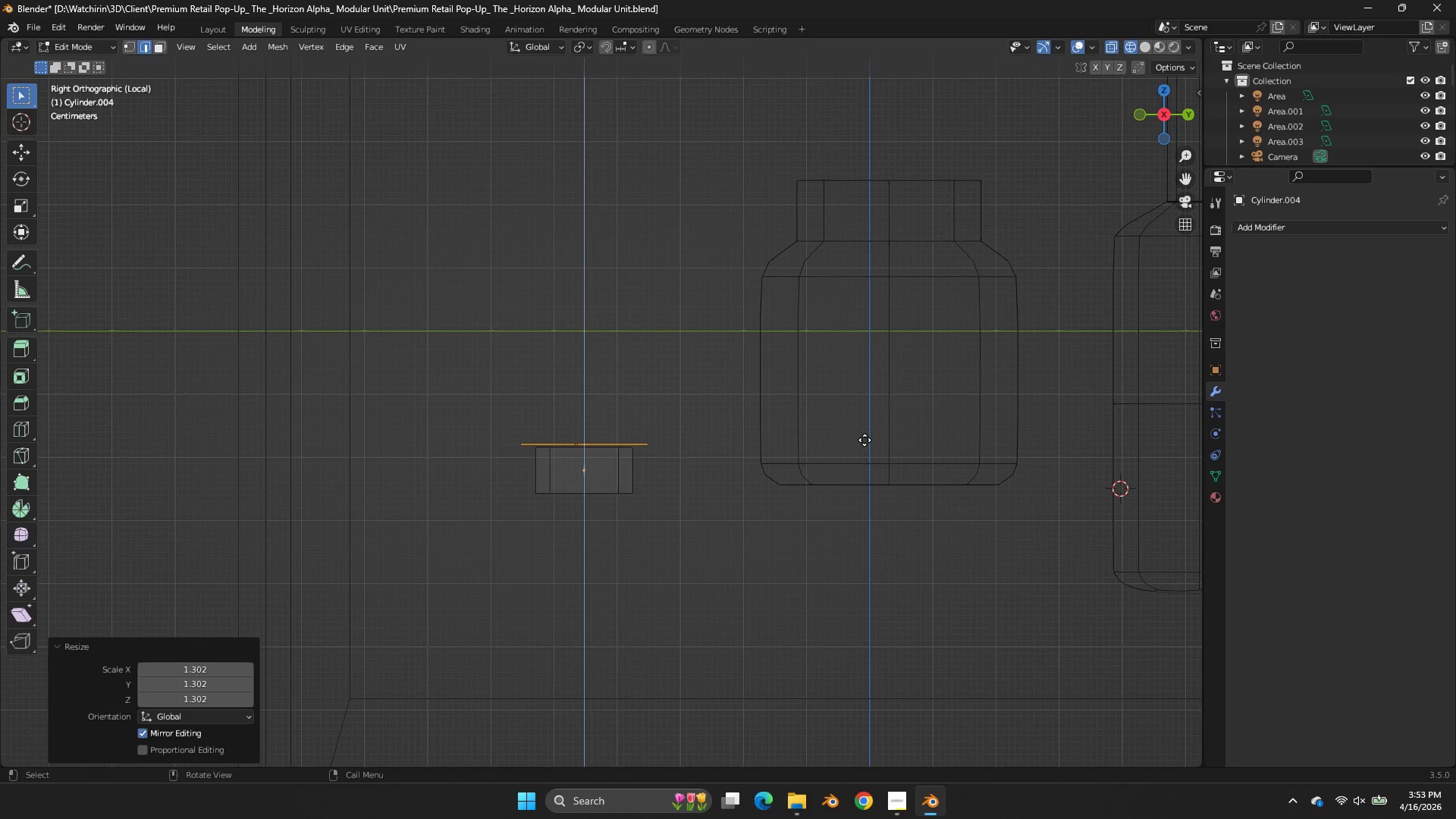 
key(E)
 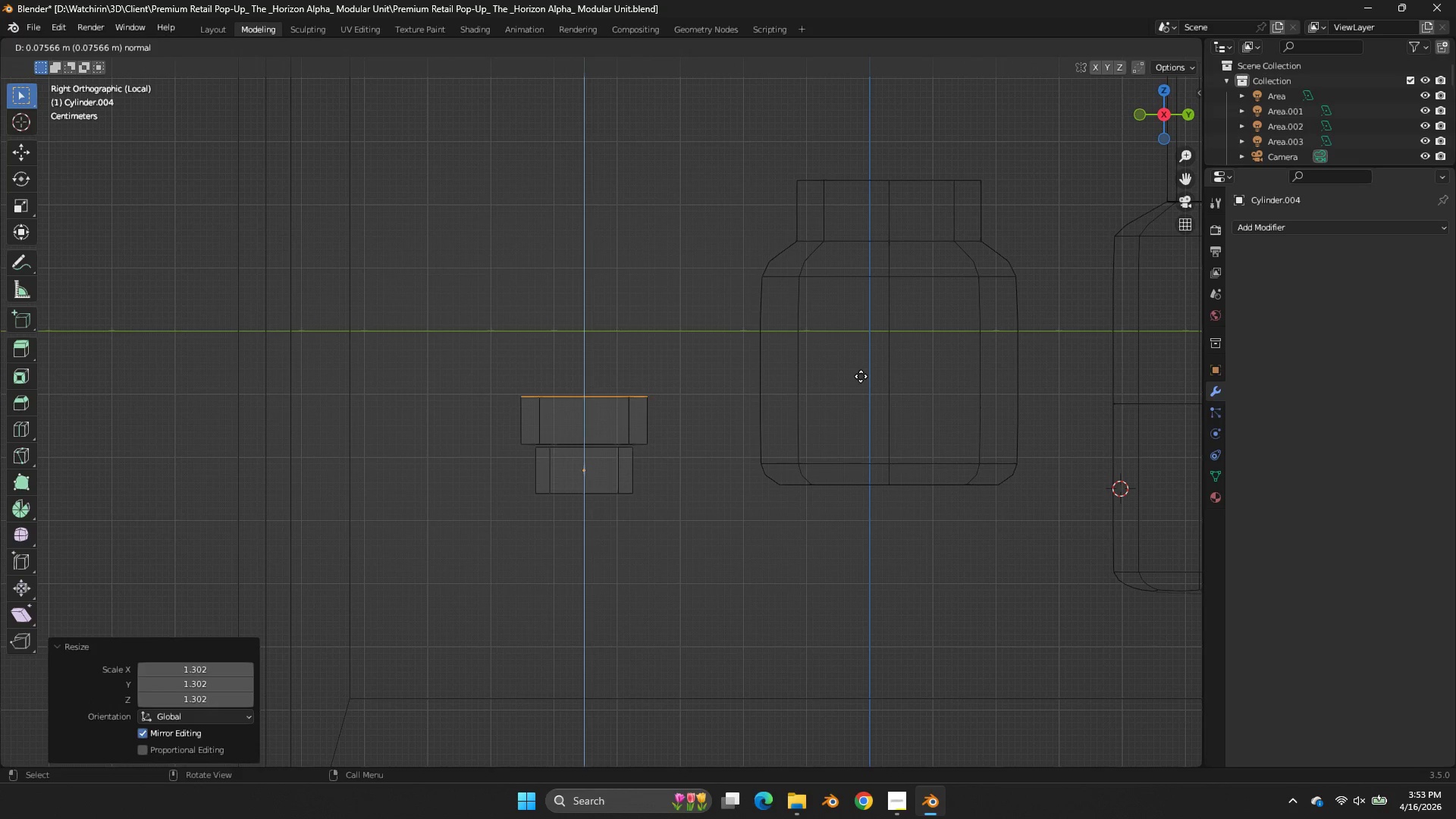 
type(zz)
 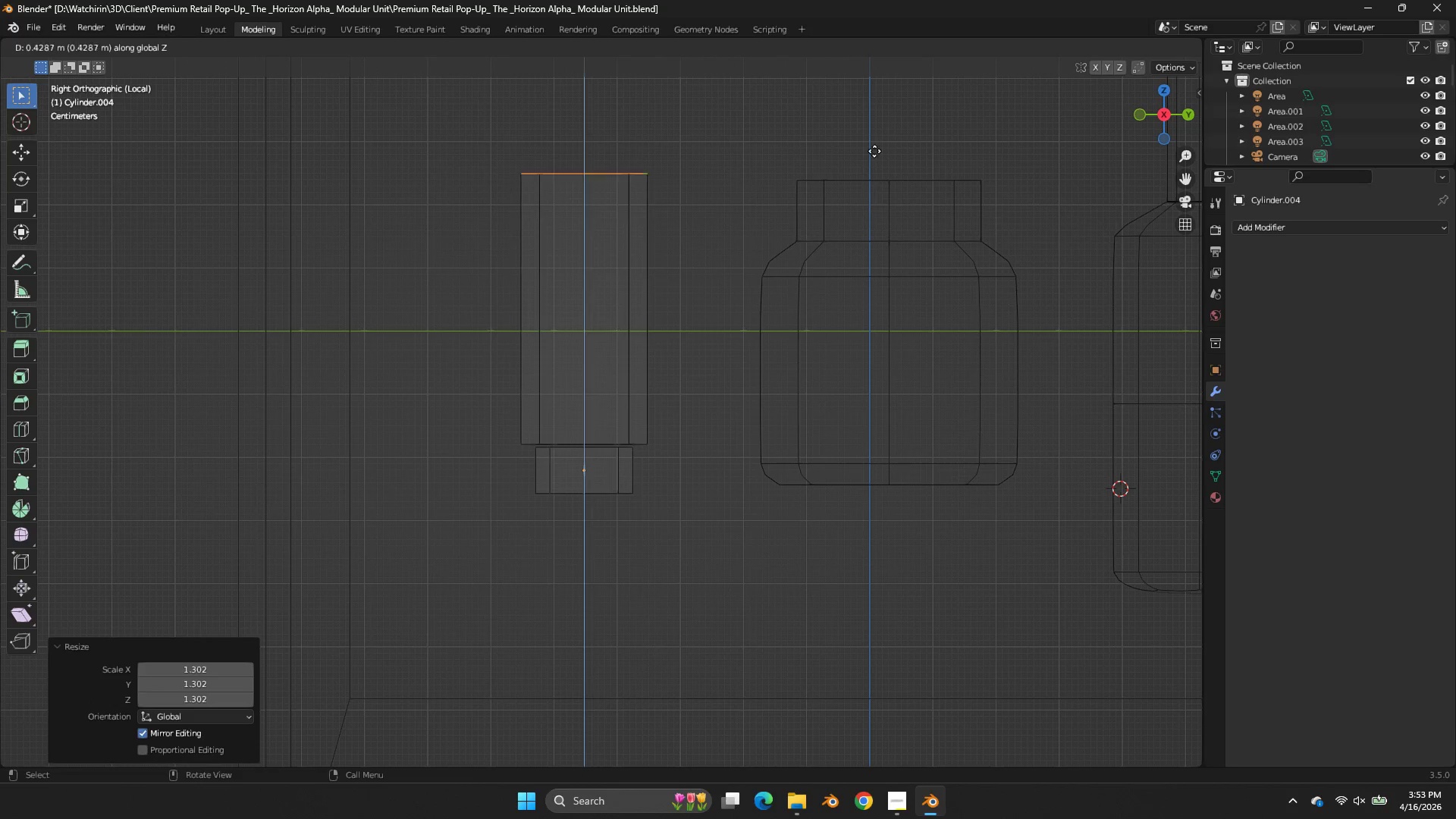 
left_click([873, 138])
 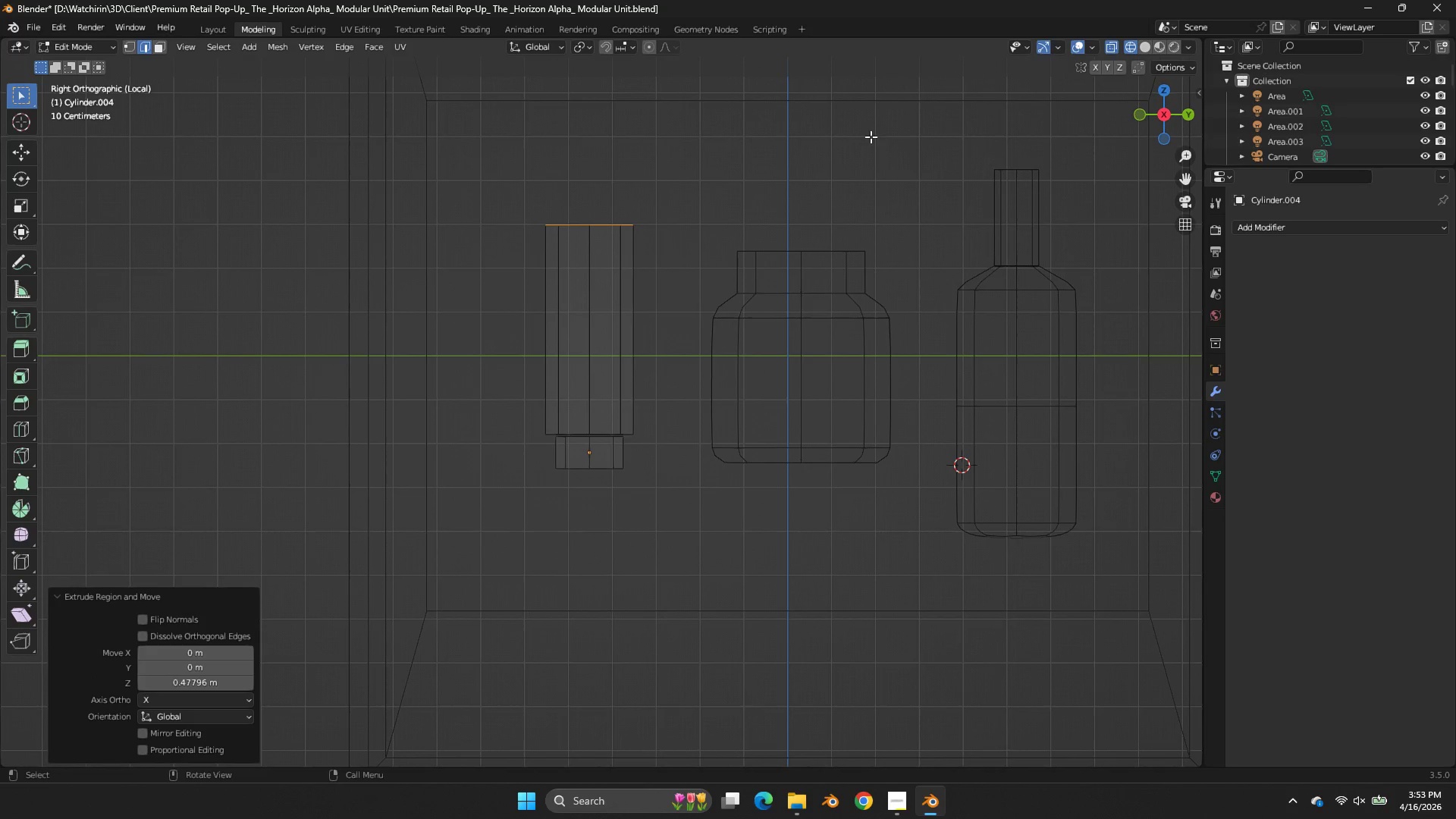 
scroll: coordinate [872, 136], scroll_direction: down, amount: 2.0
 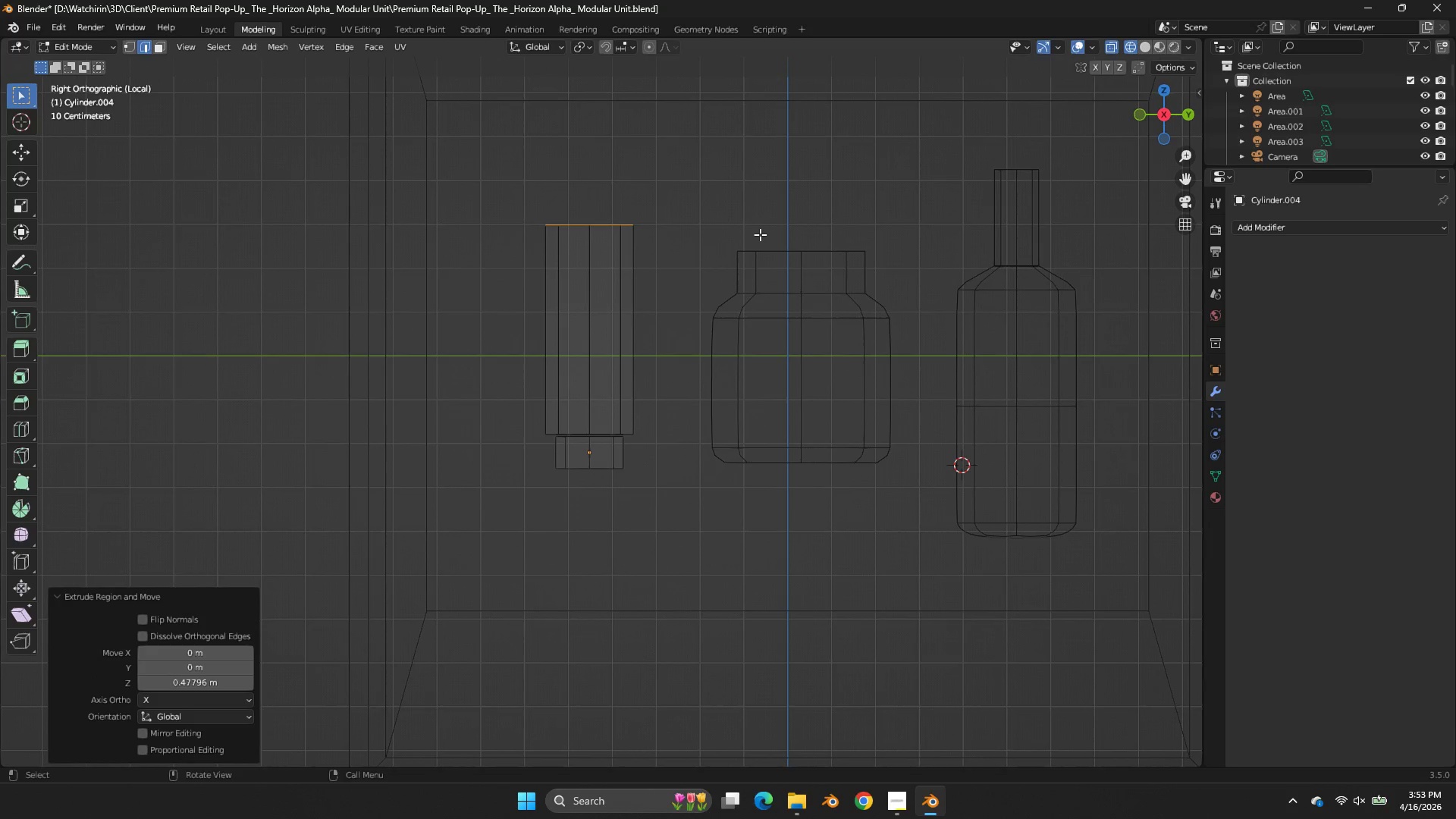 
key(S)
 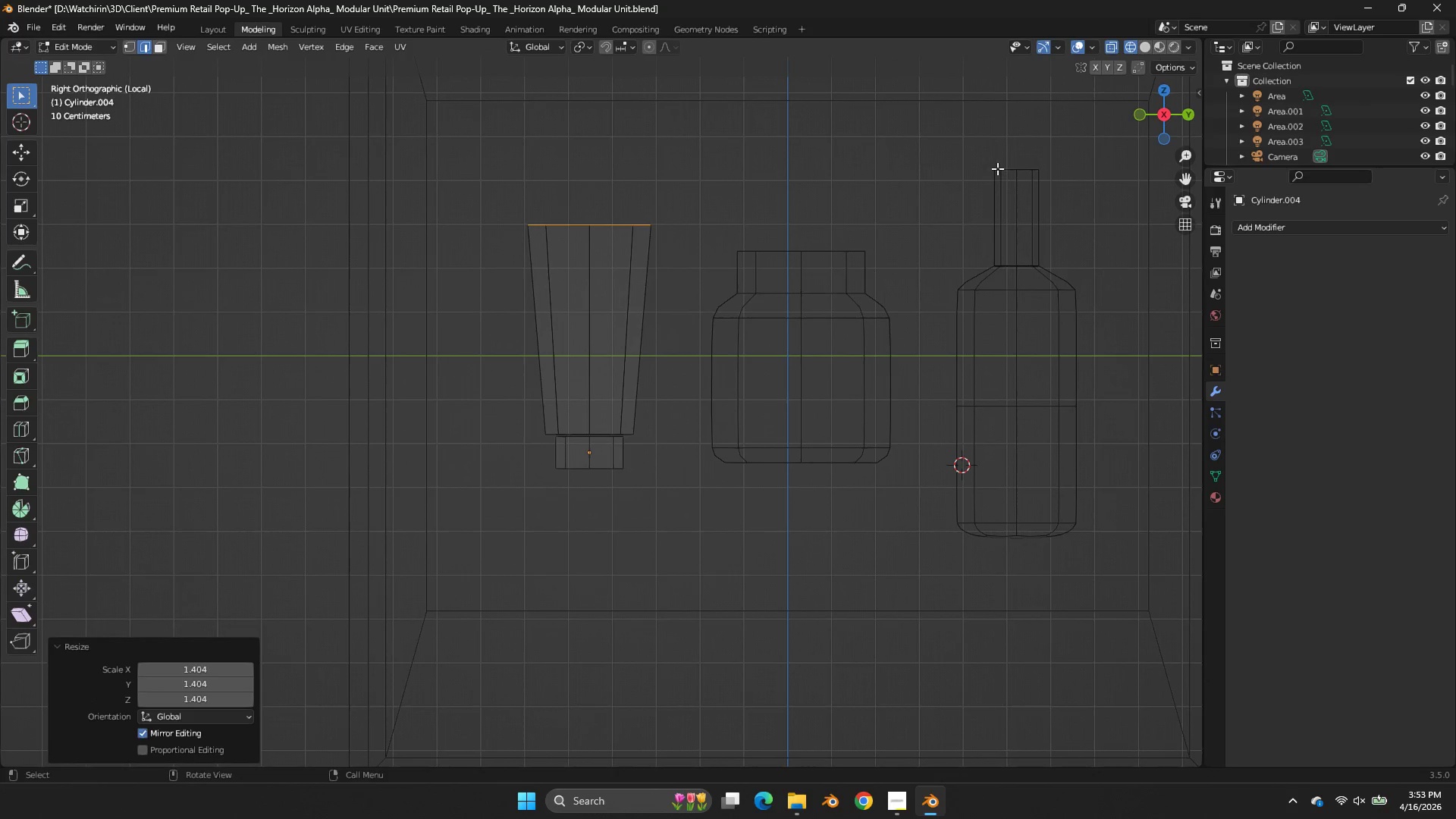 
left_click_drag(start_coordinate=[1166, 122], to_coordinate=[46, 171])
 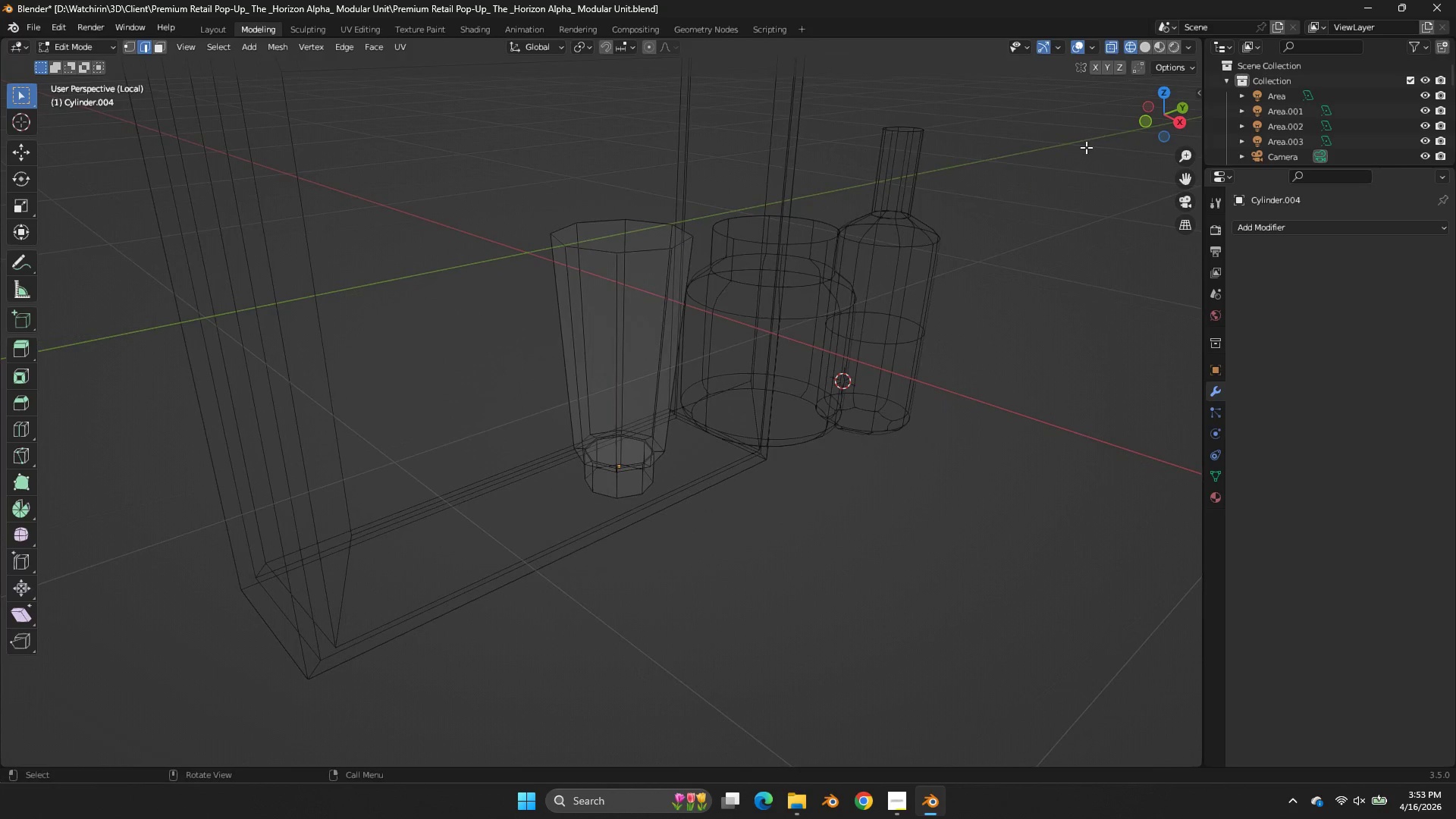 
key(Z)
 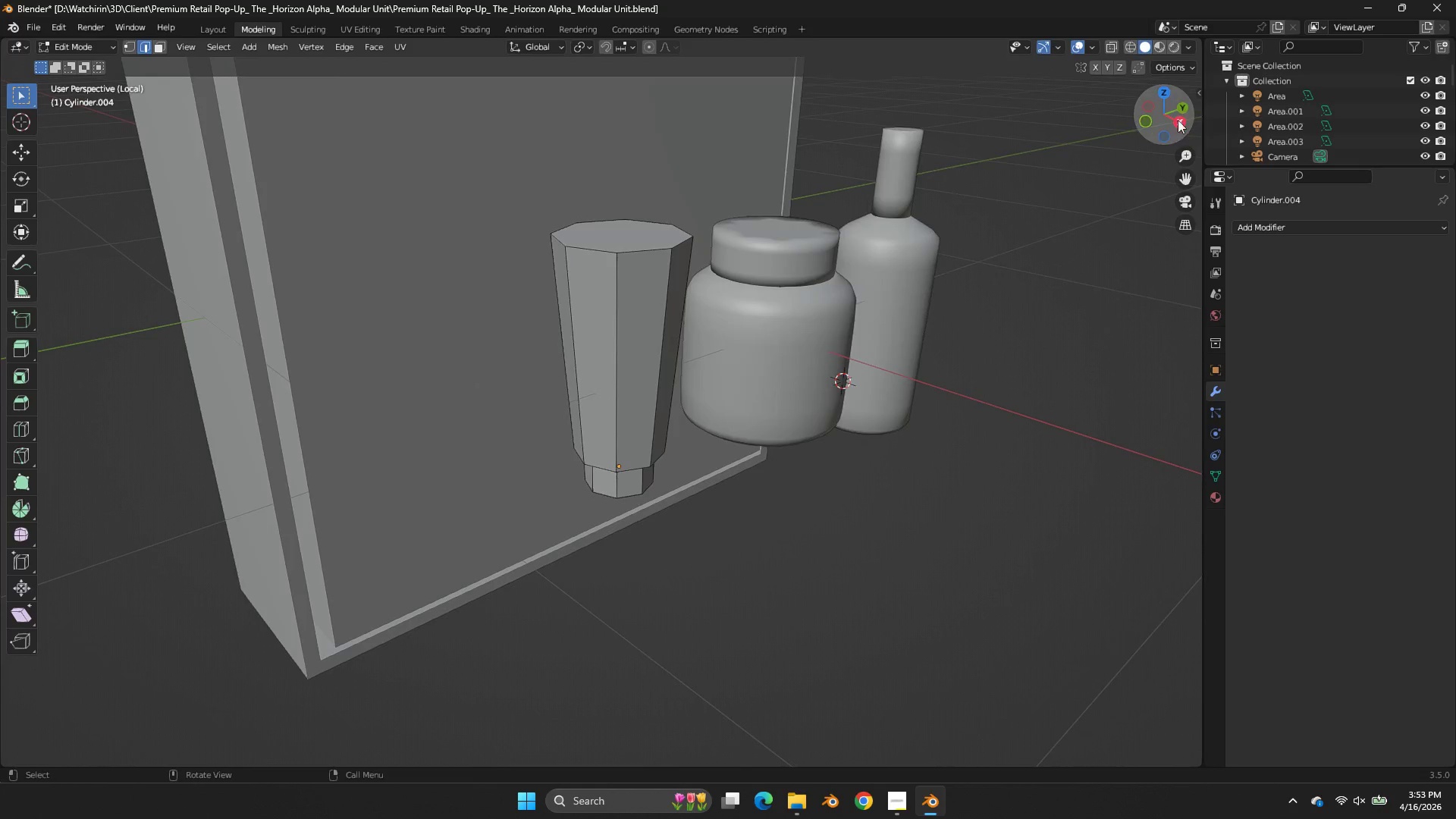 
left_click_drag(start_coordinate=[1144, 108], to_coordinate=[1198, 147])
 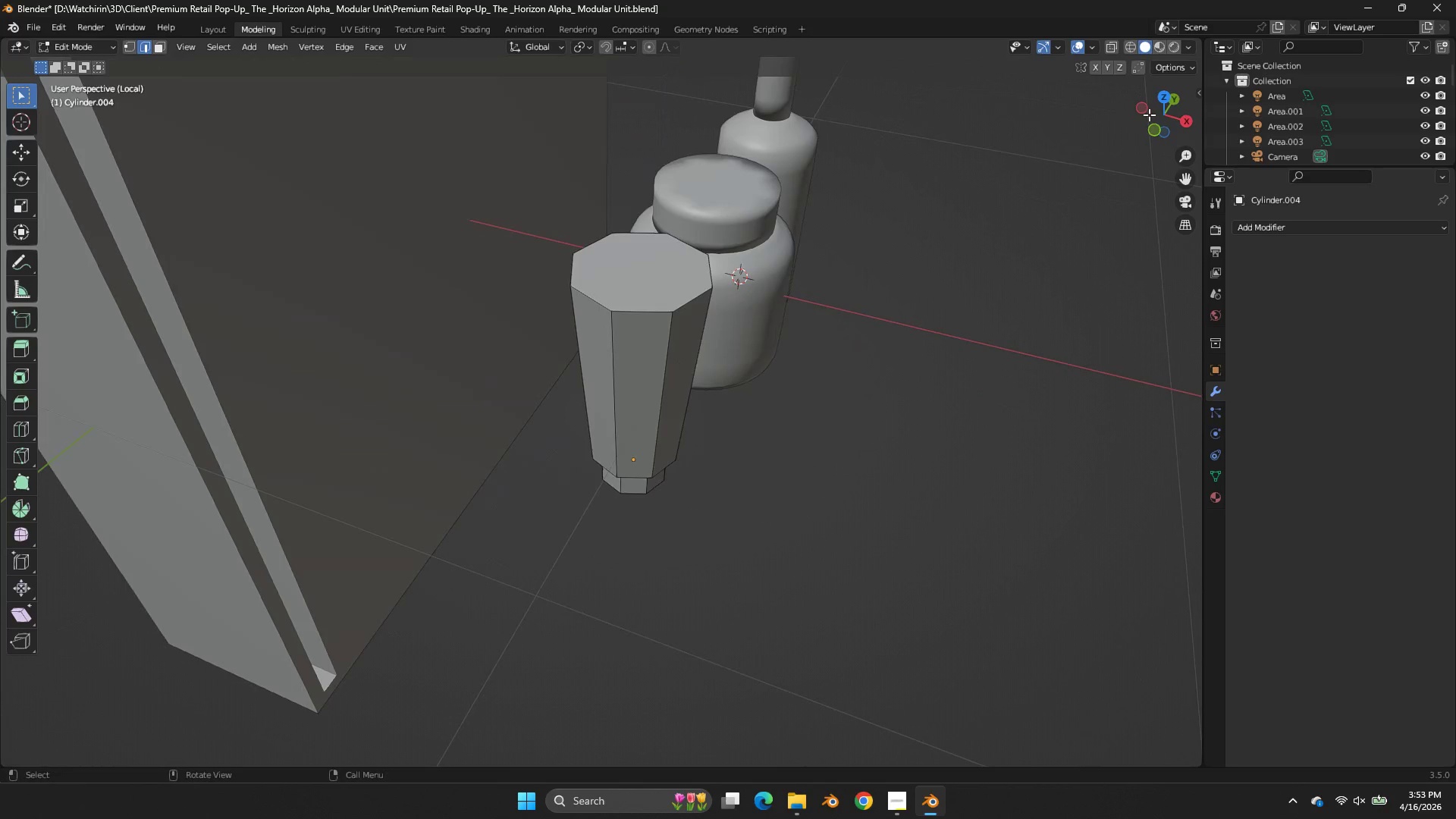 
left_click_drag(start_coordinate=[1199, 148], to_coordinate=[1149, 115])
 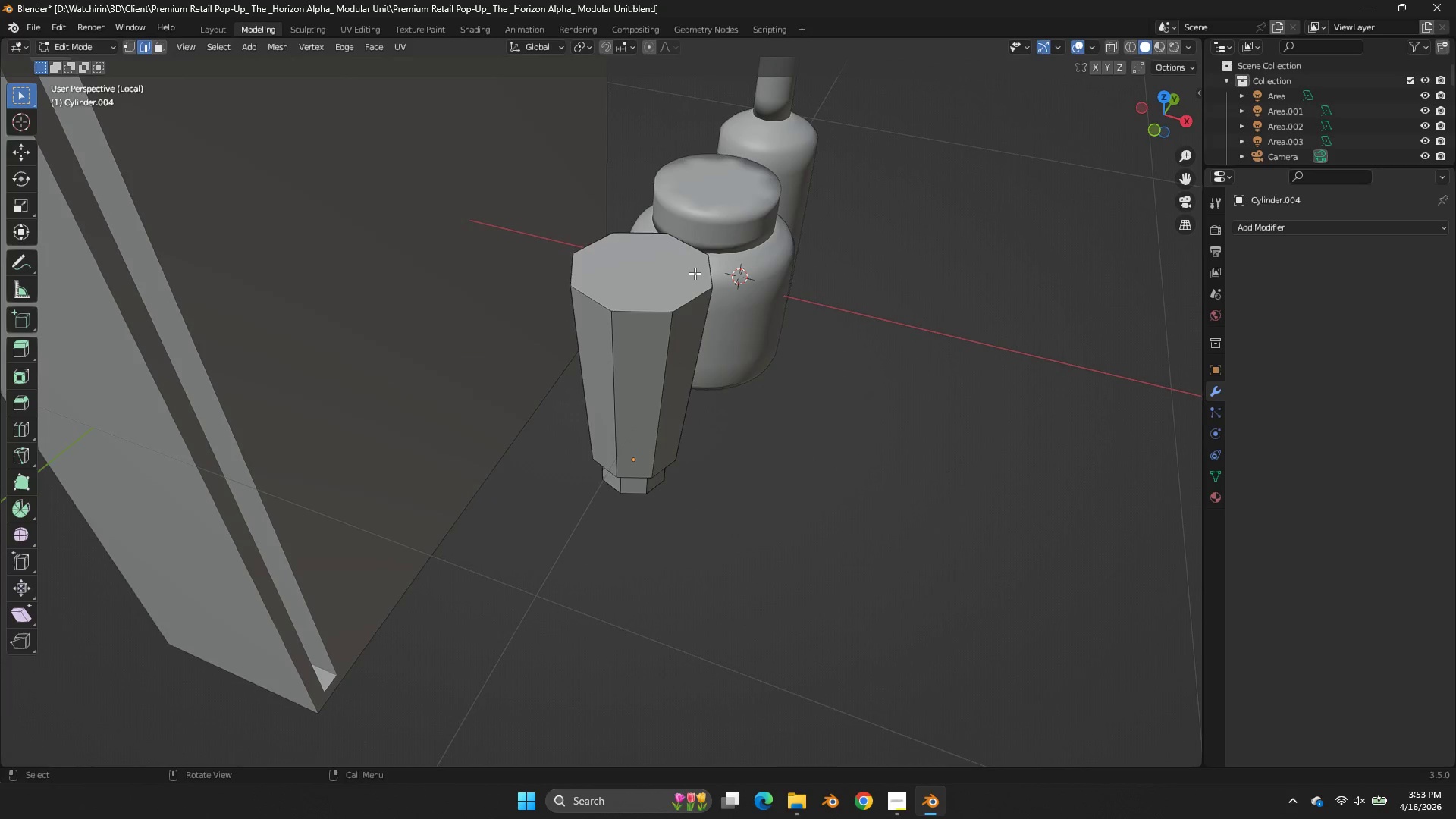 
left_click([691, 273])
 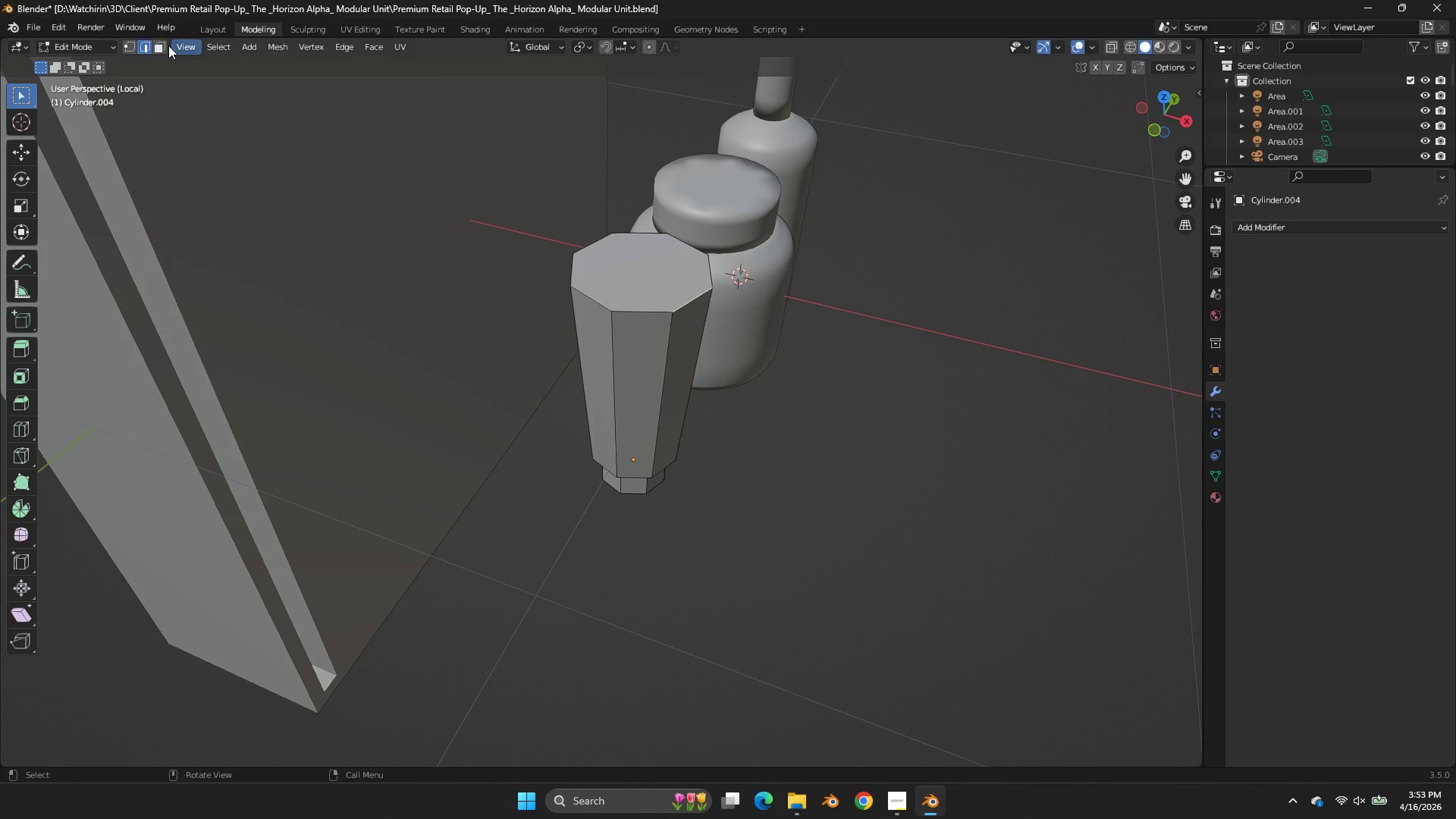 
left_click([157, 40])
 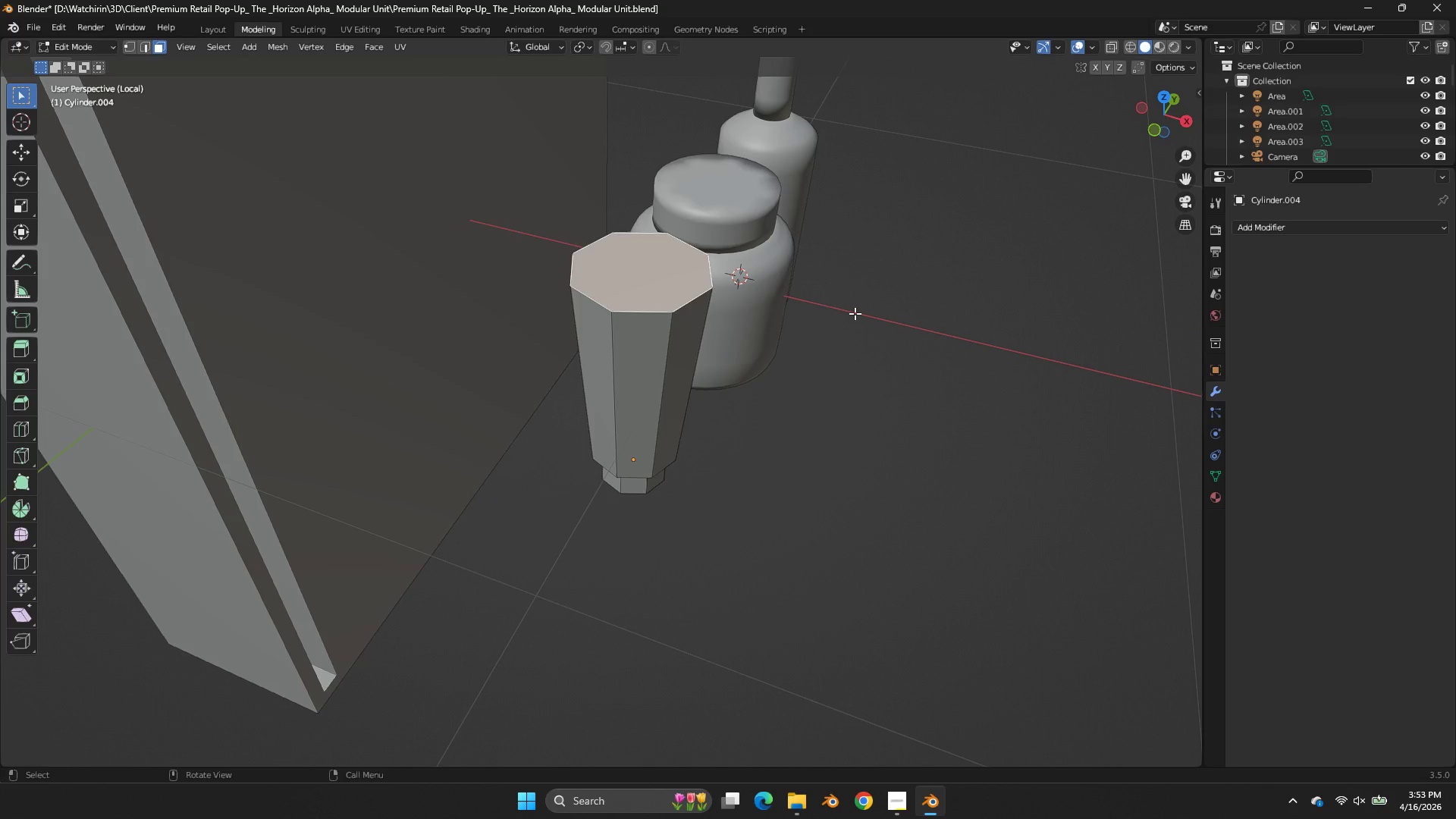 
scroll: coordinate [856, 313], scroll_direction: down, amount: 3.0
 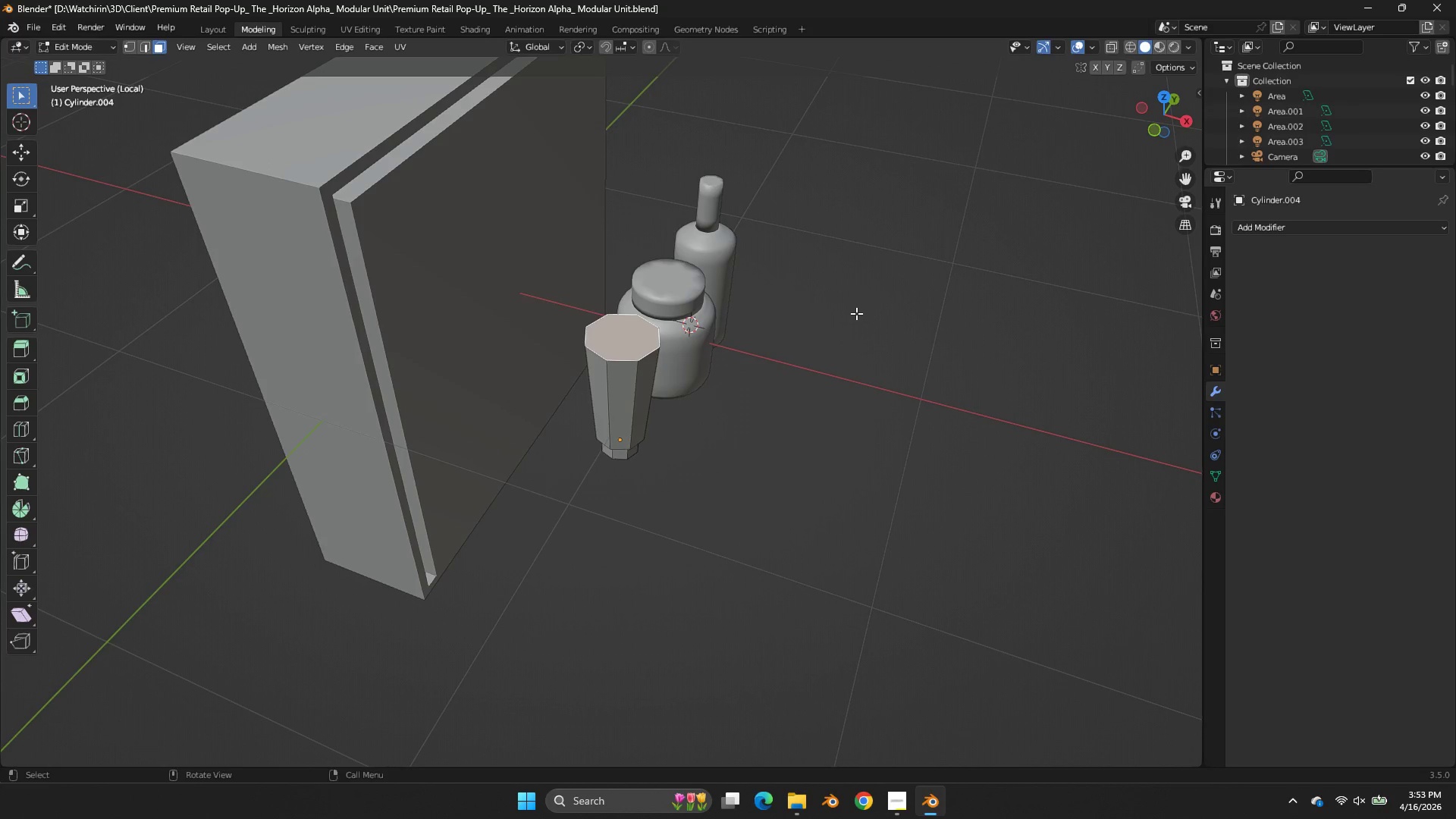 
key(E)
 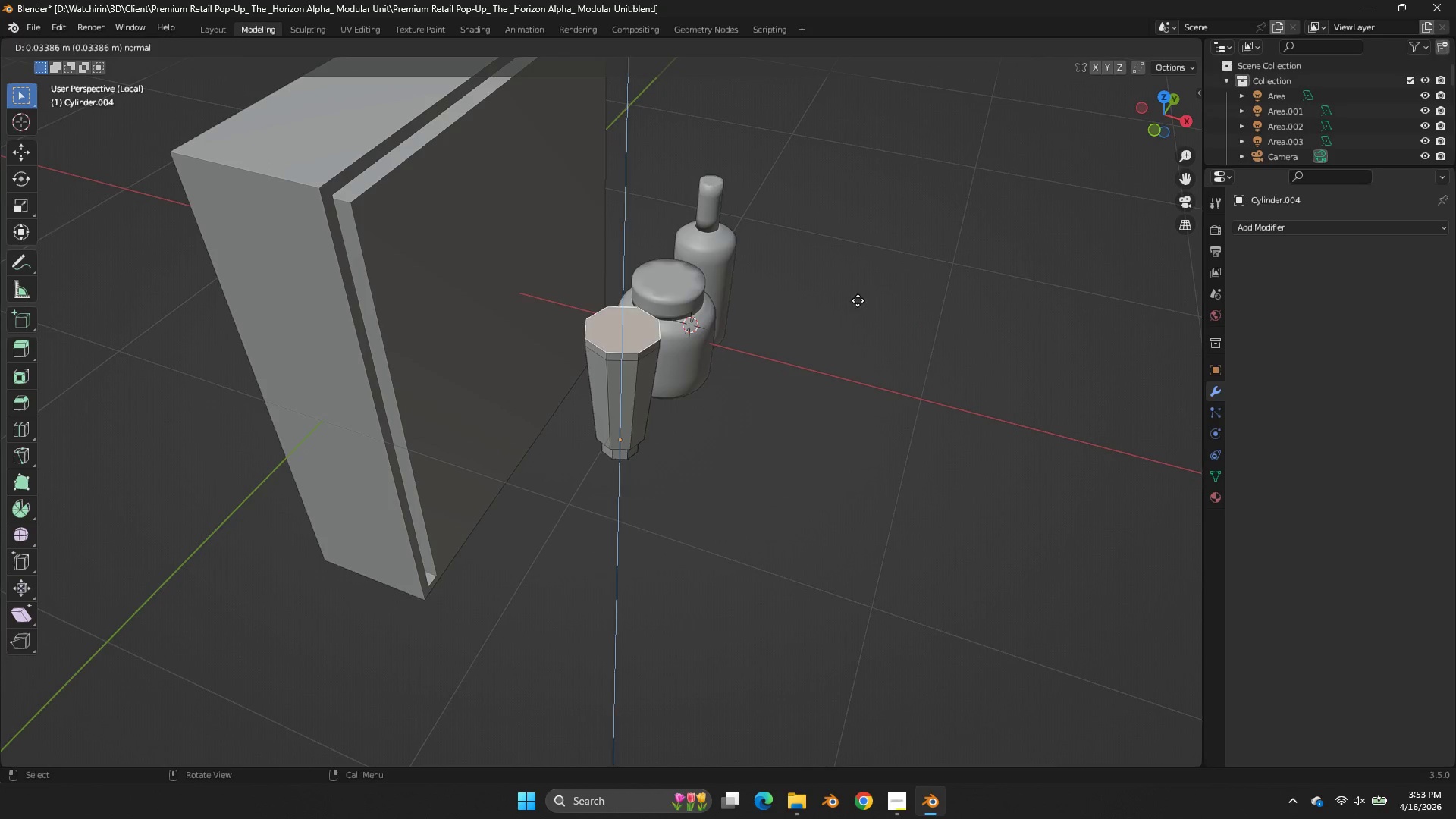 
type(zz)
 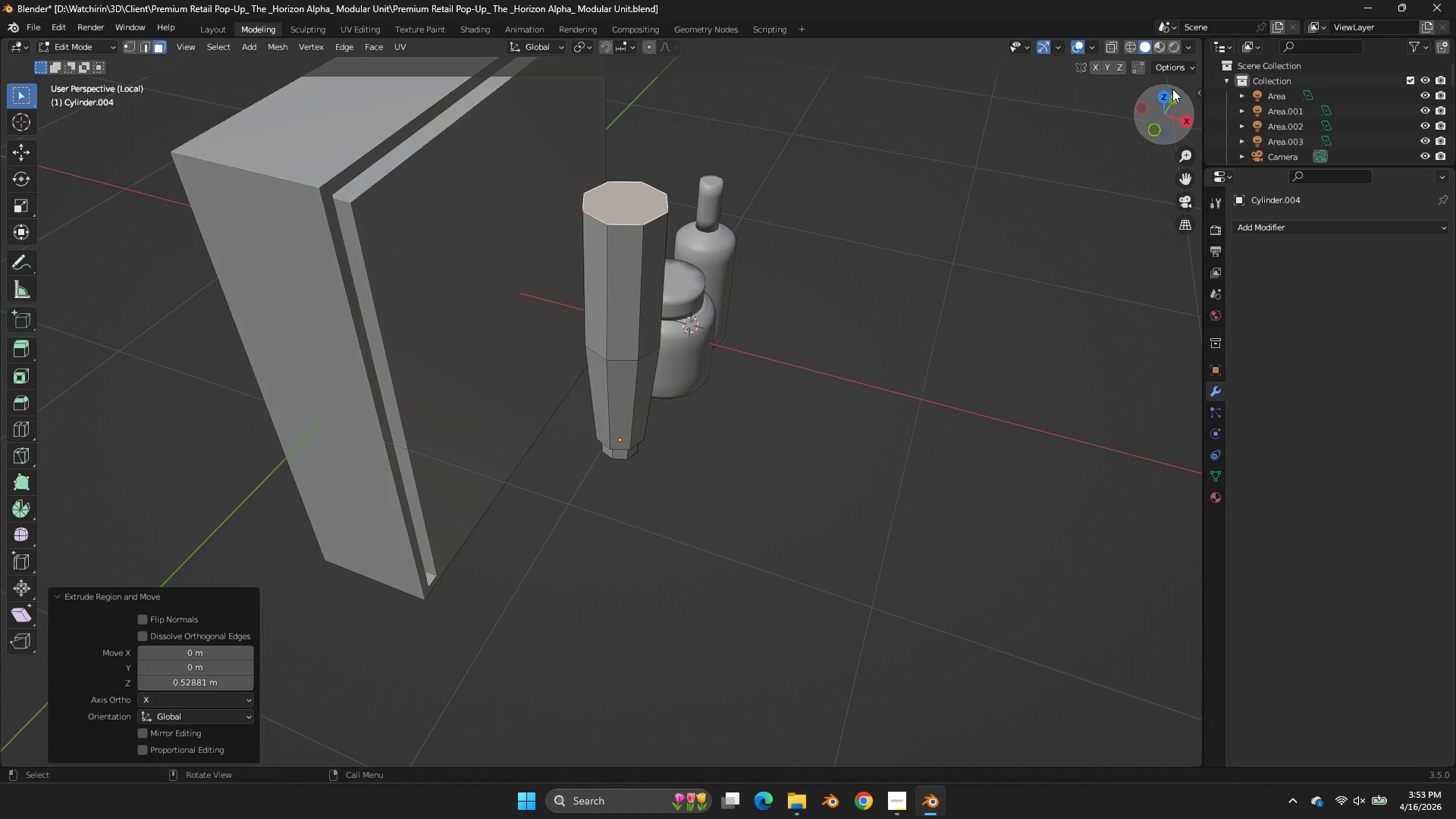 
left_click_drag(start_coordinate=[1155, 106], to_coordinate=[1048, 745])
 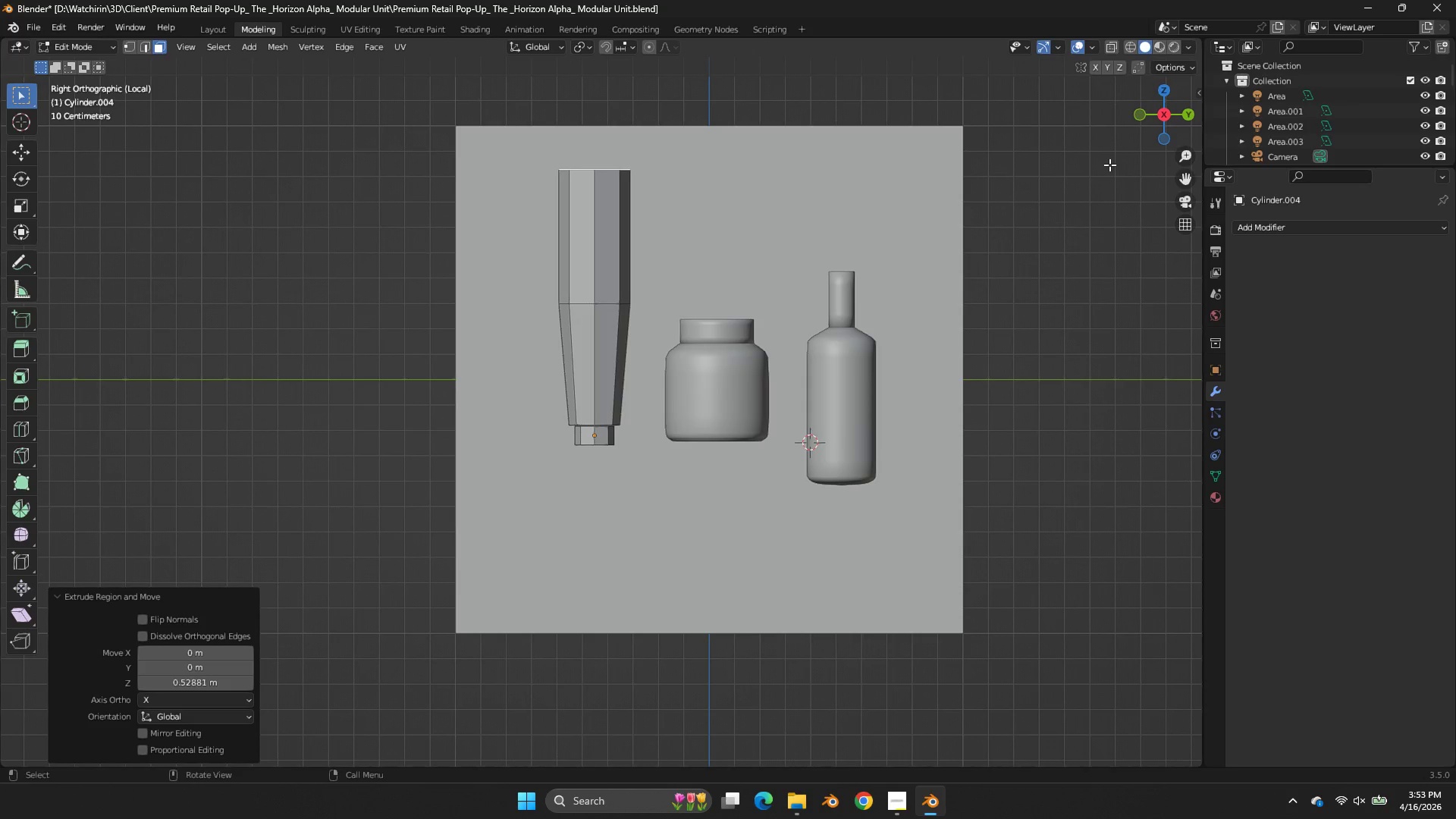 
key(Tab)
type(gz)
 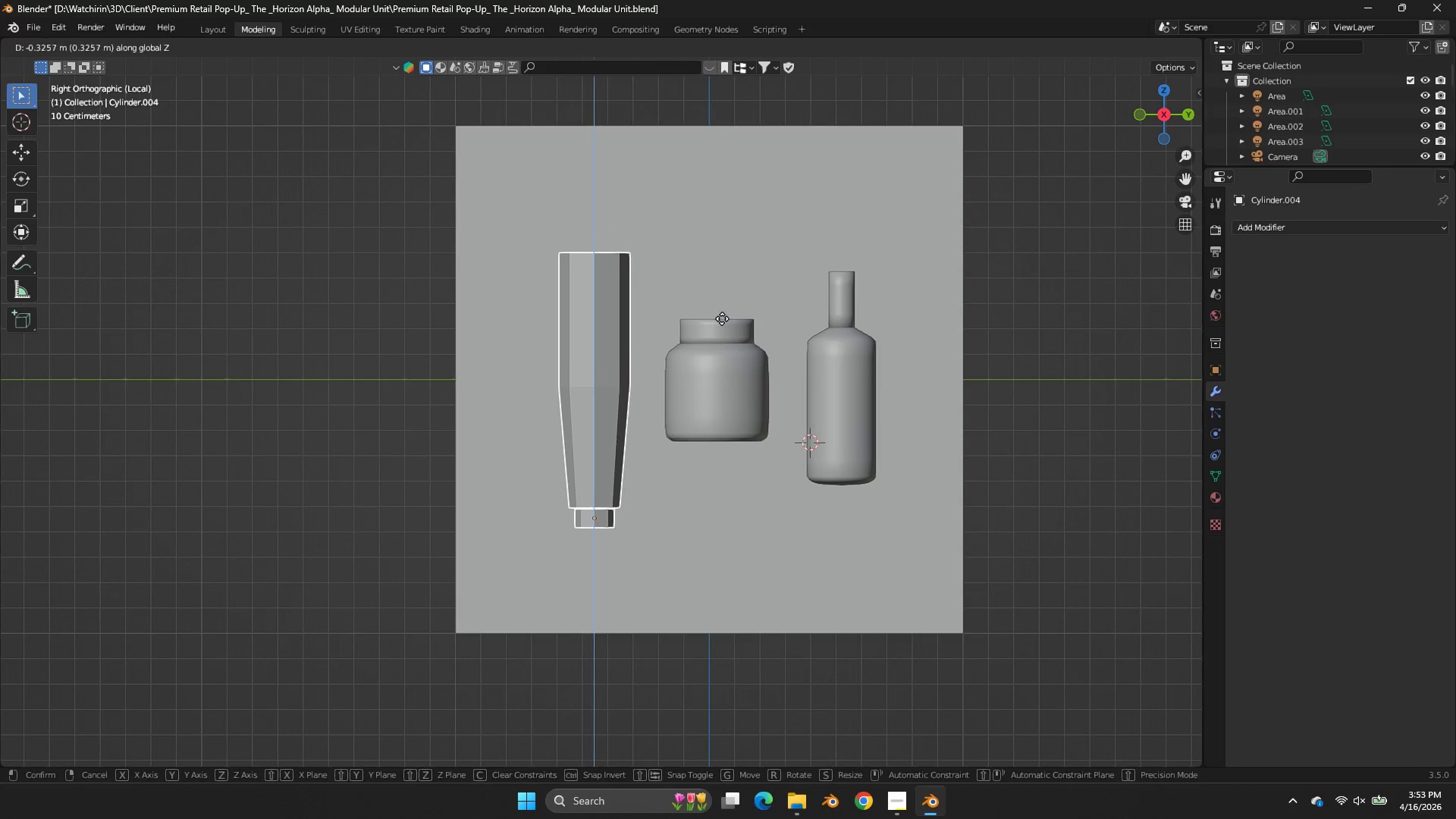 
left_click([722, 322])
 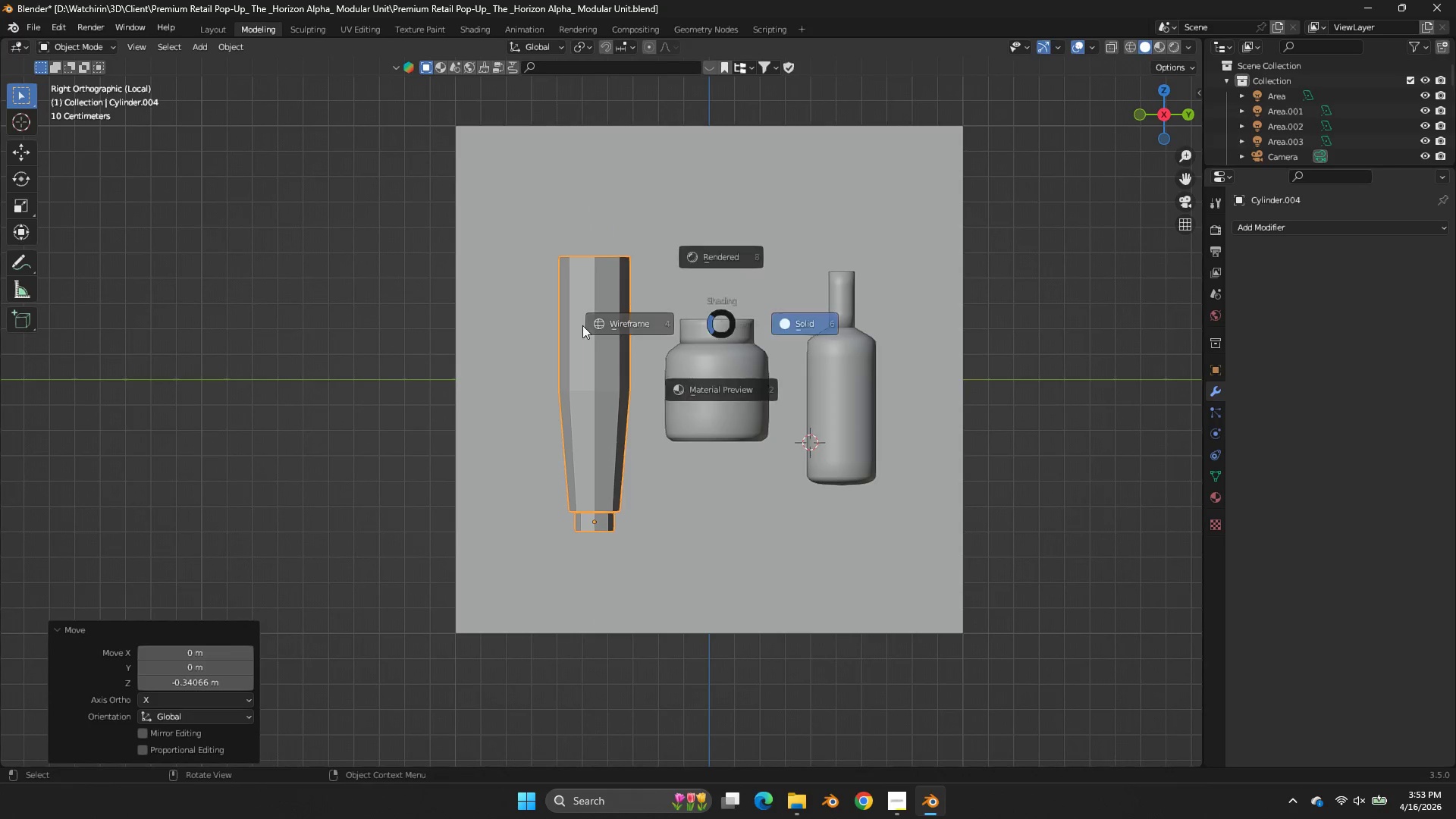 
type(zgz)
 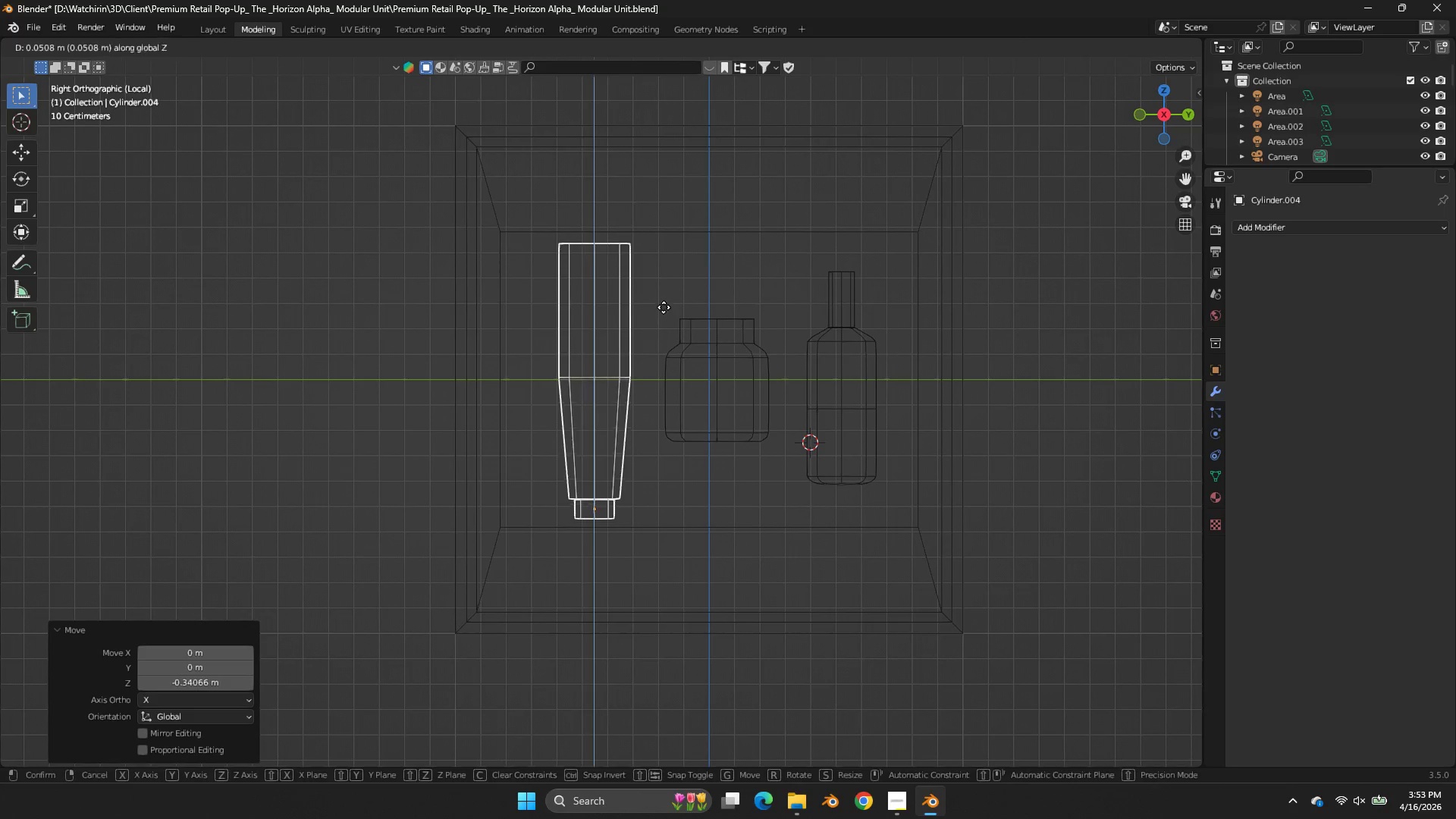 
left_click([664, 307])
 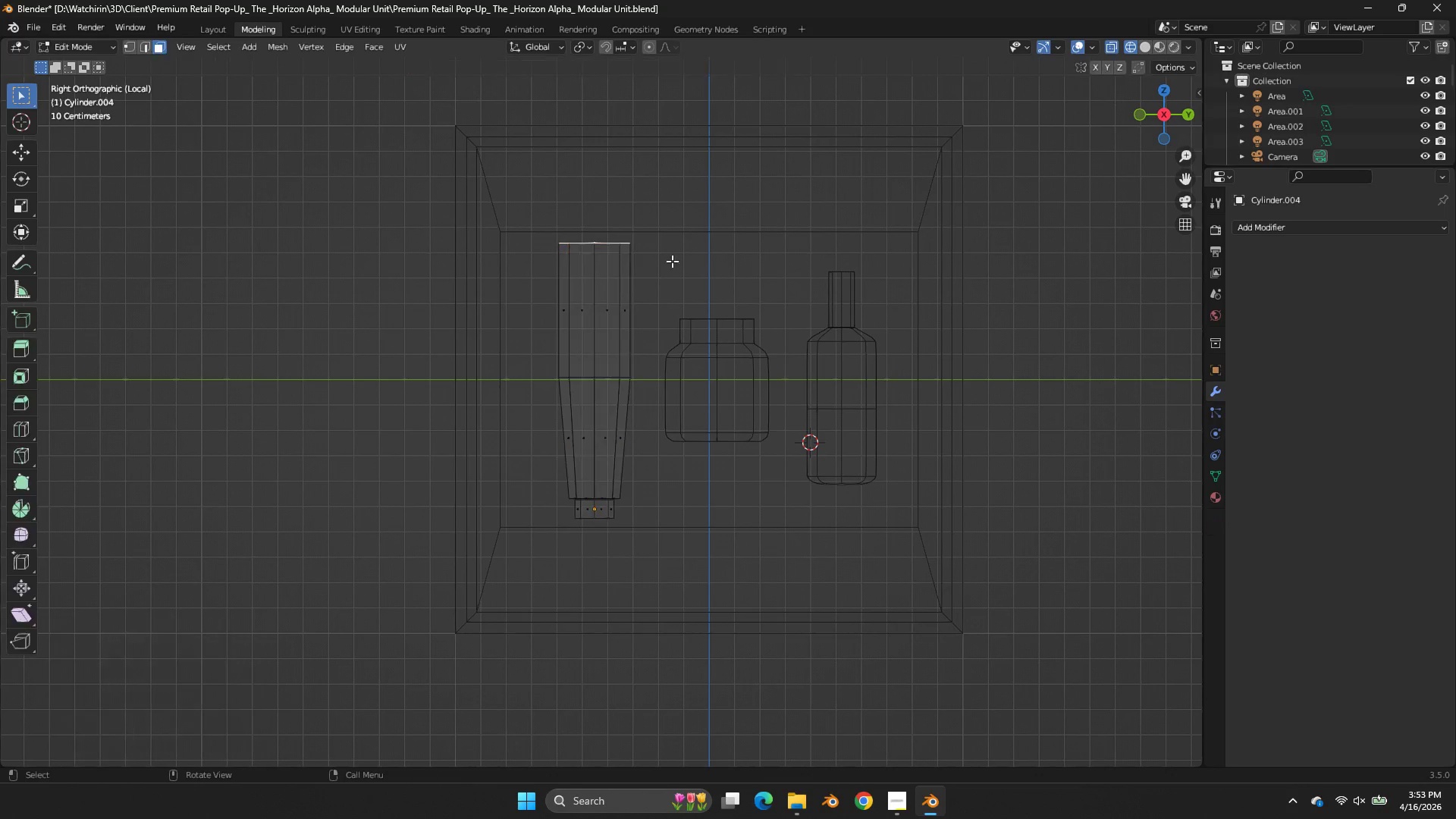 
key(Tab)
 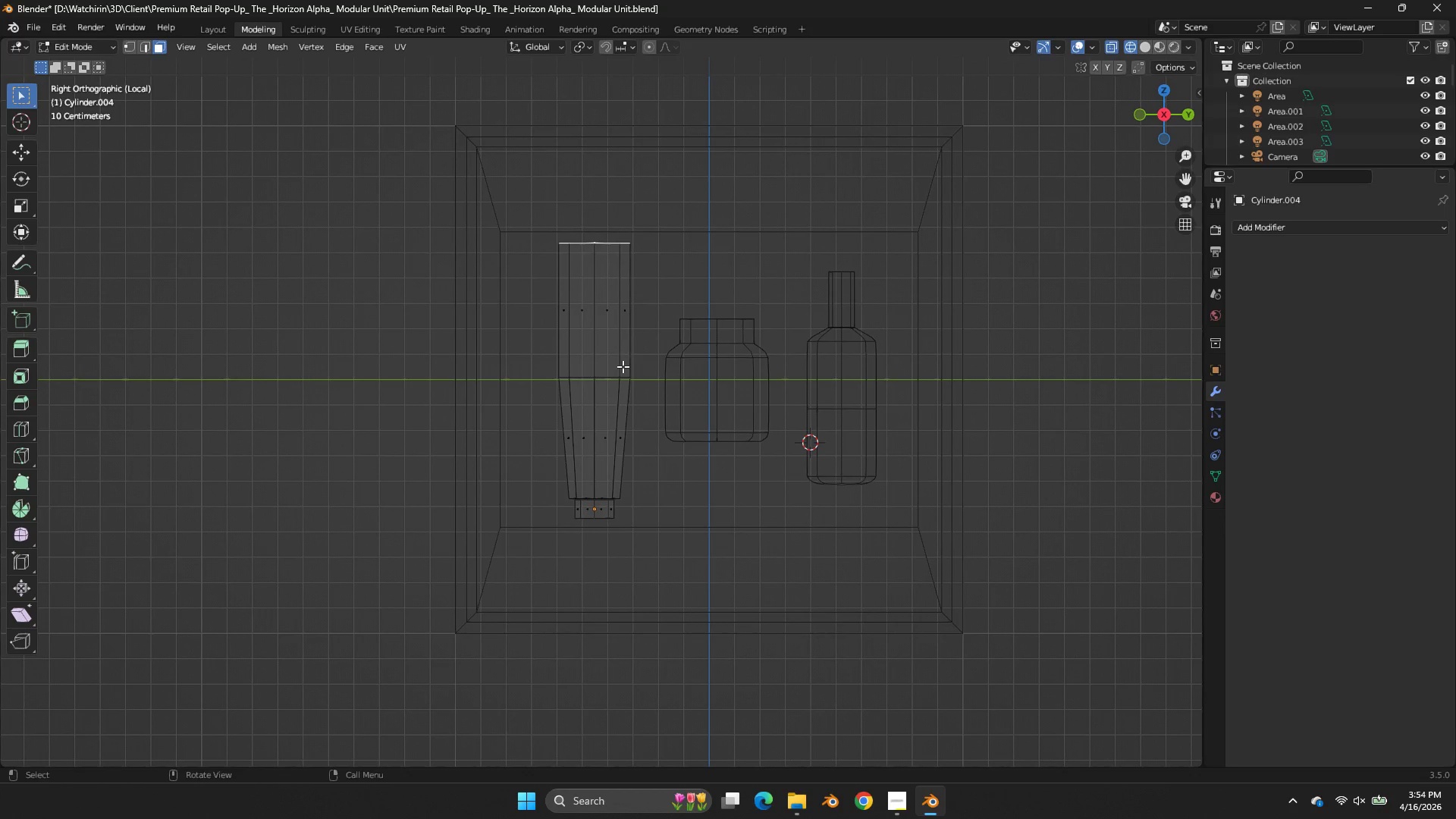 
scroll: coordinate [607, 366], scroll_direction: up, amount: 1.0
 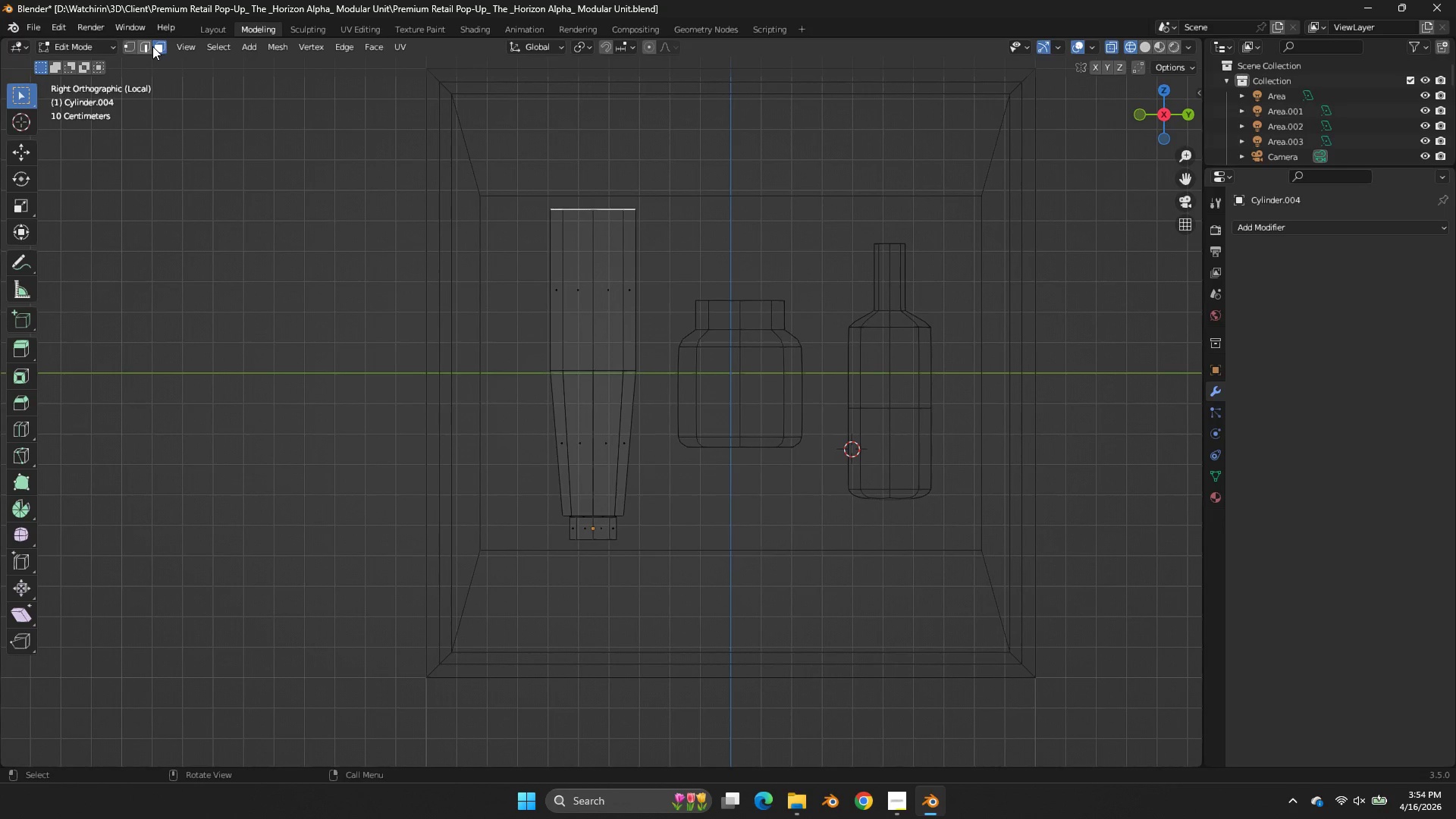 
left_click([146, 43])
 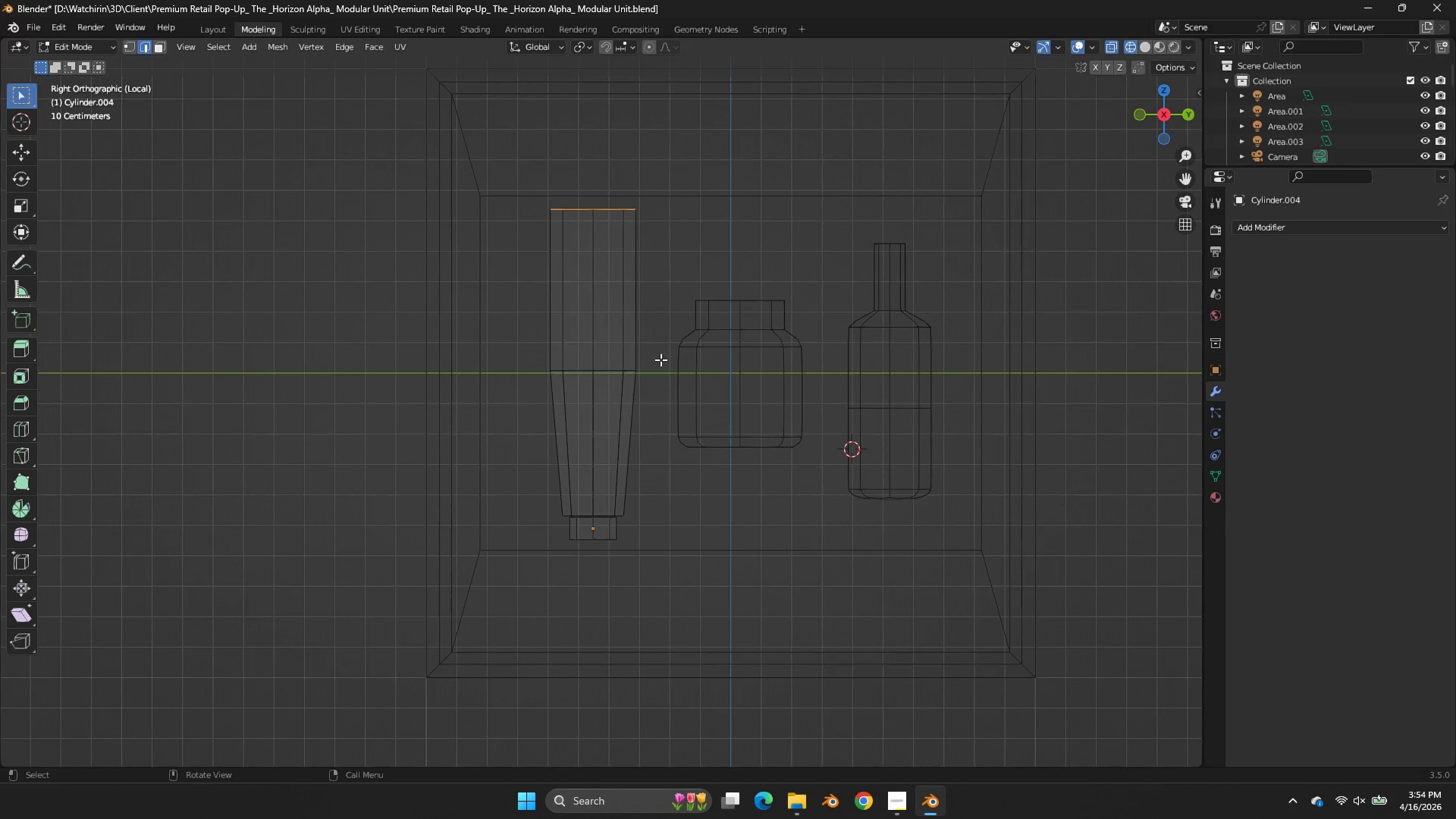 
hold_key(key=AltLeft, duration=0.59)
left_click([609, 367])
 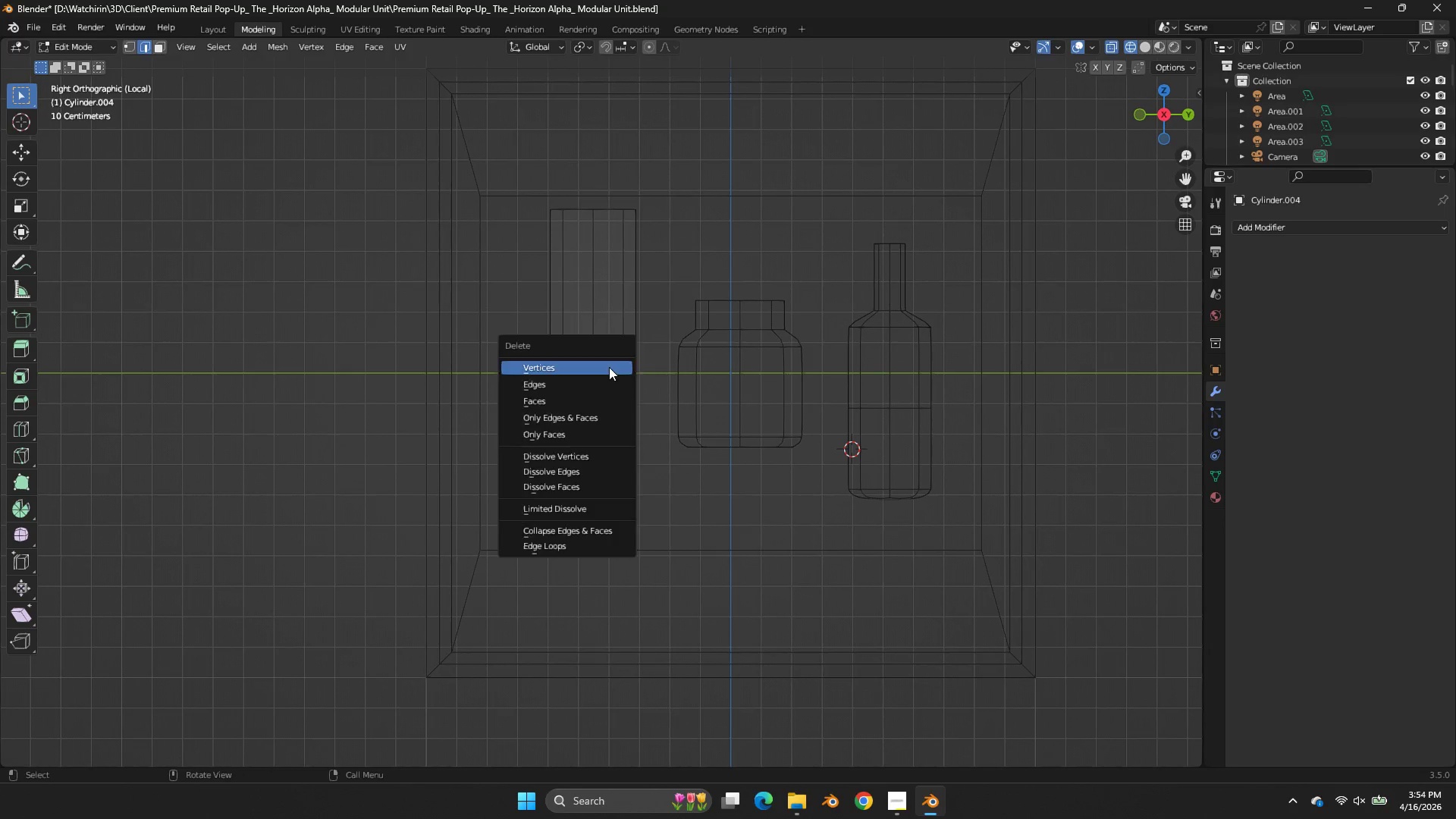 
key(X)
 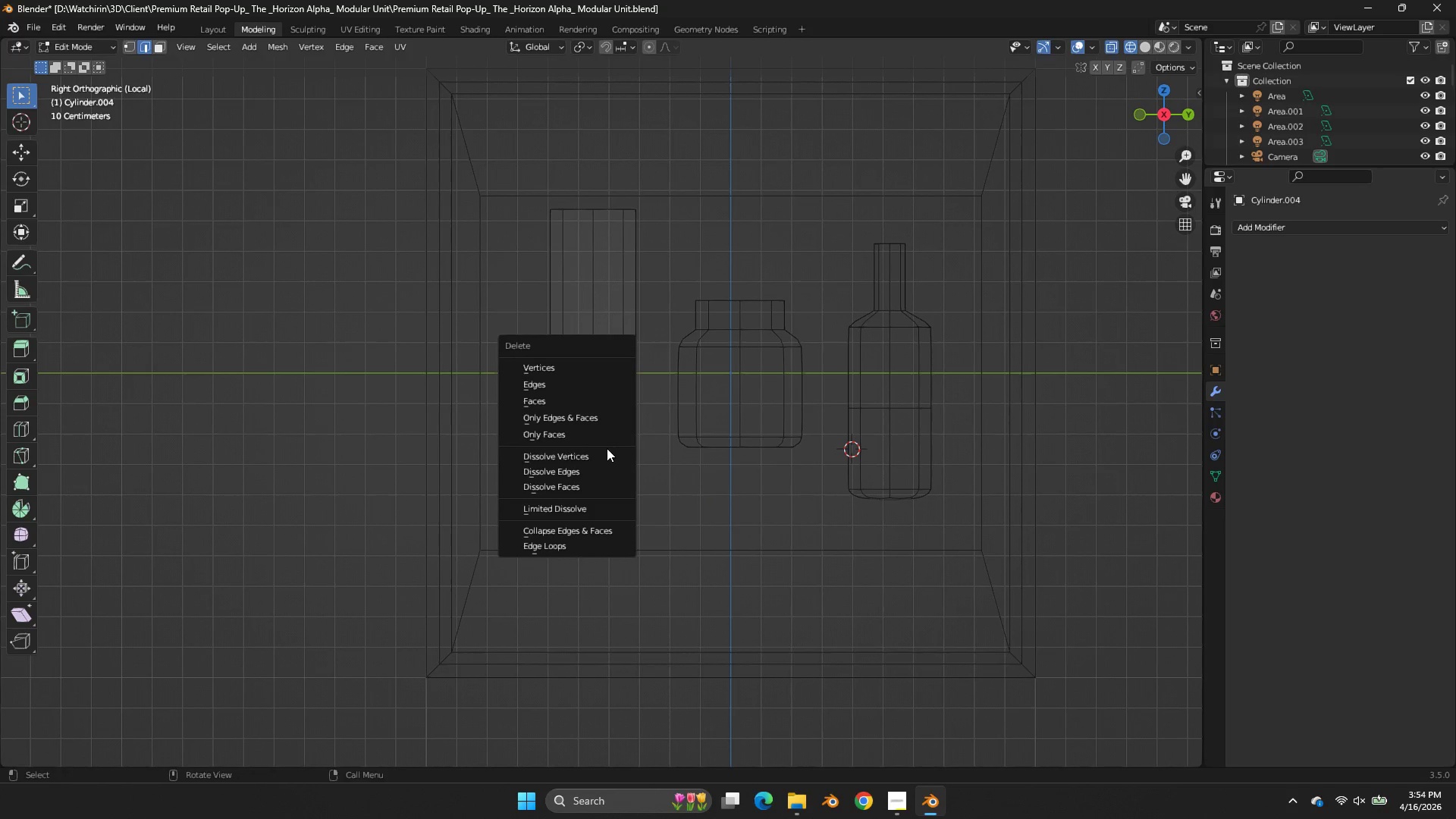 
left_click([605, 471])
 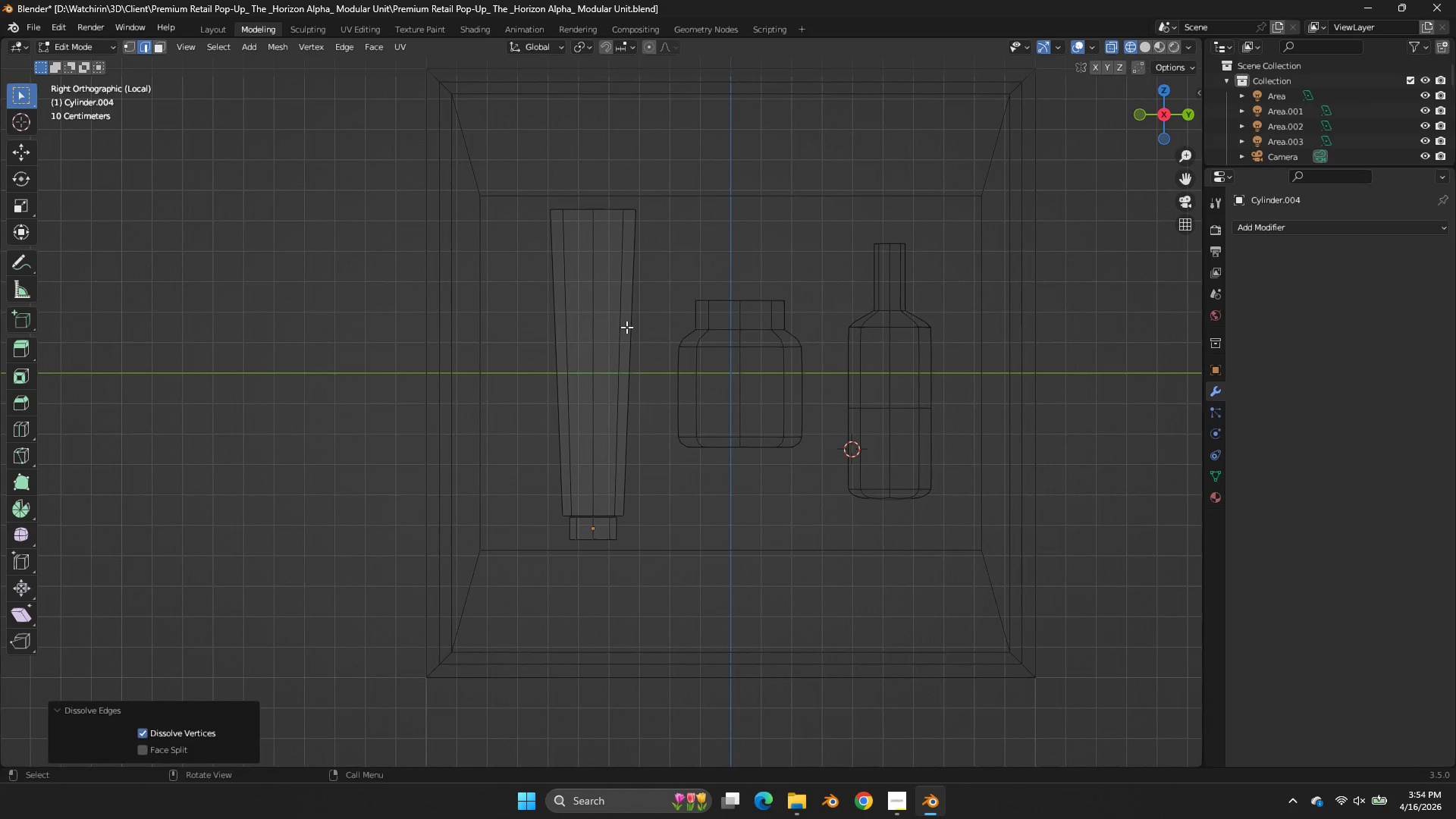 
key(Control+R)
 